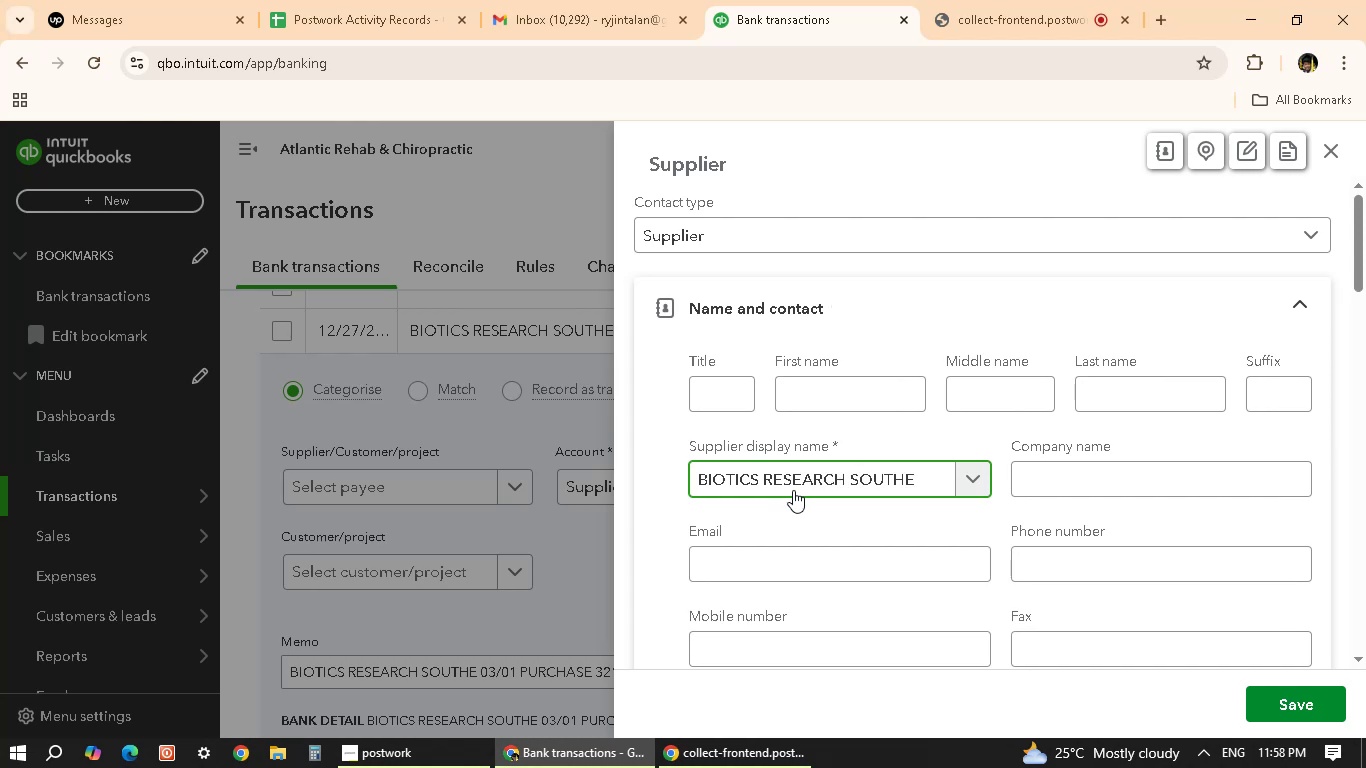 
key(Backspace)
 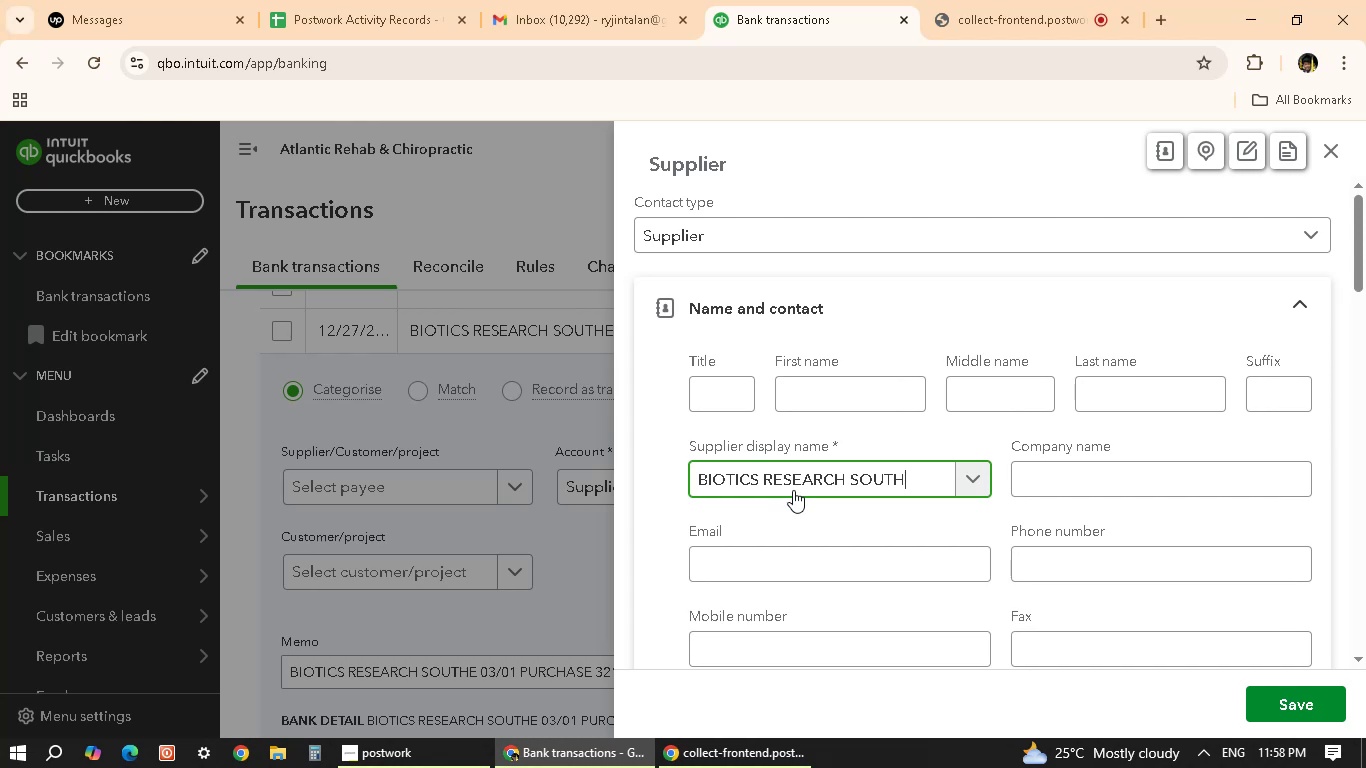 
key(Backspace)
 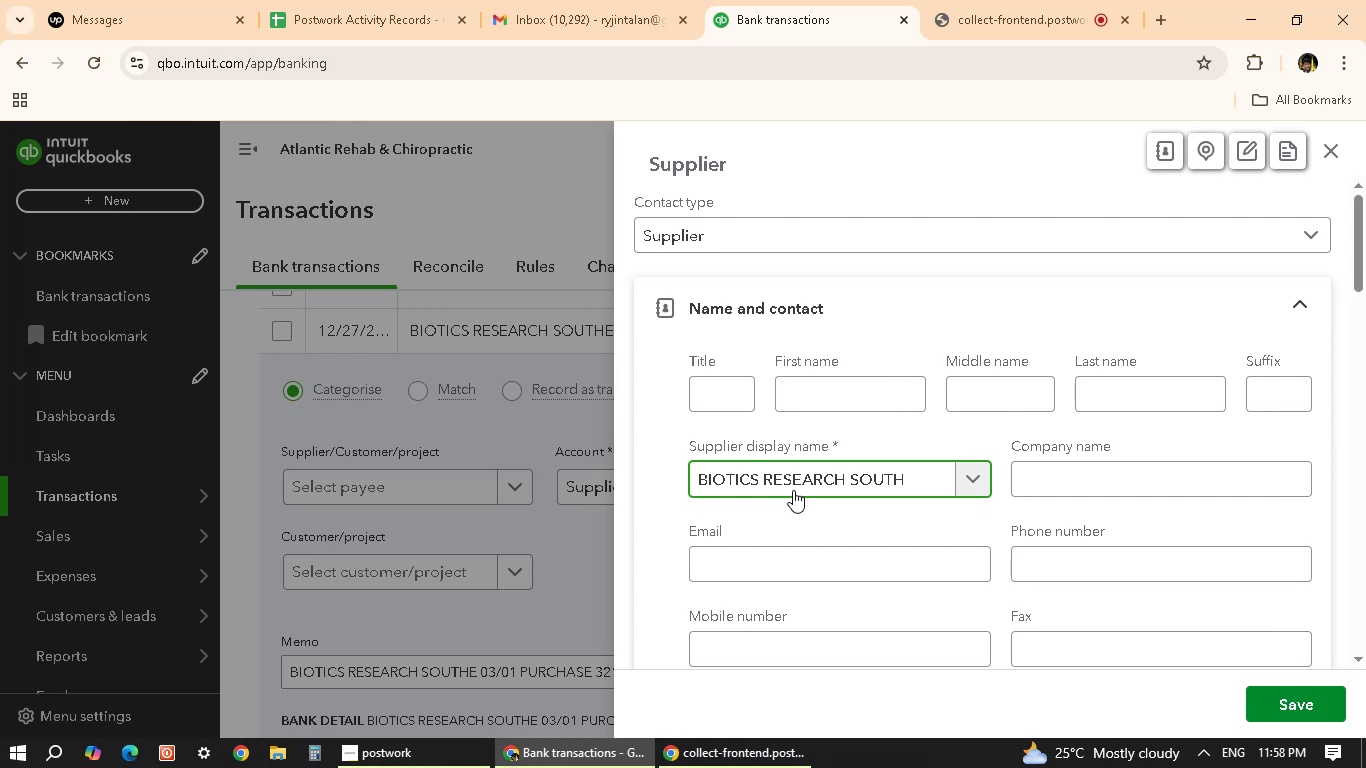 
key(Backspace)
 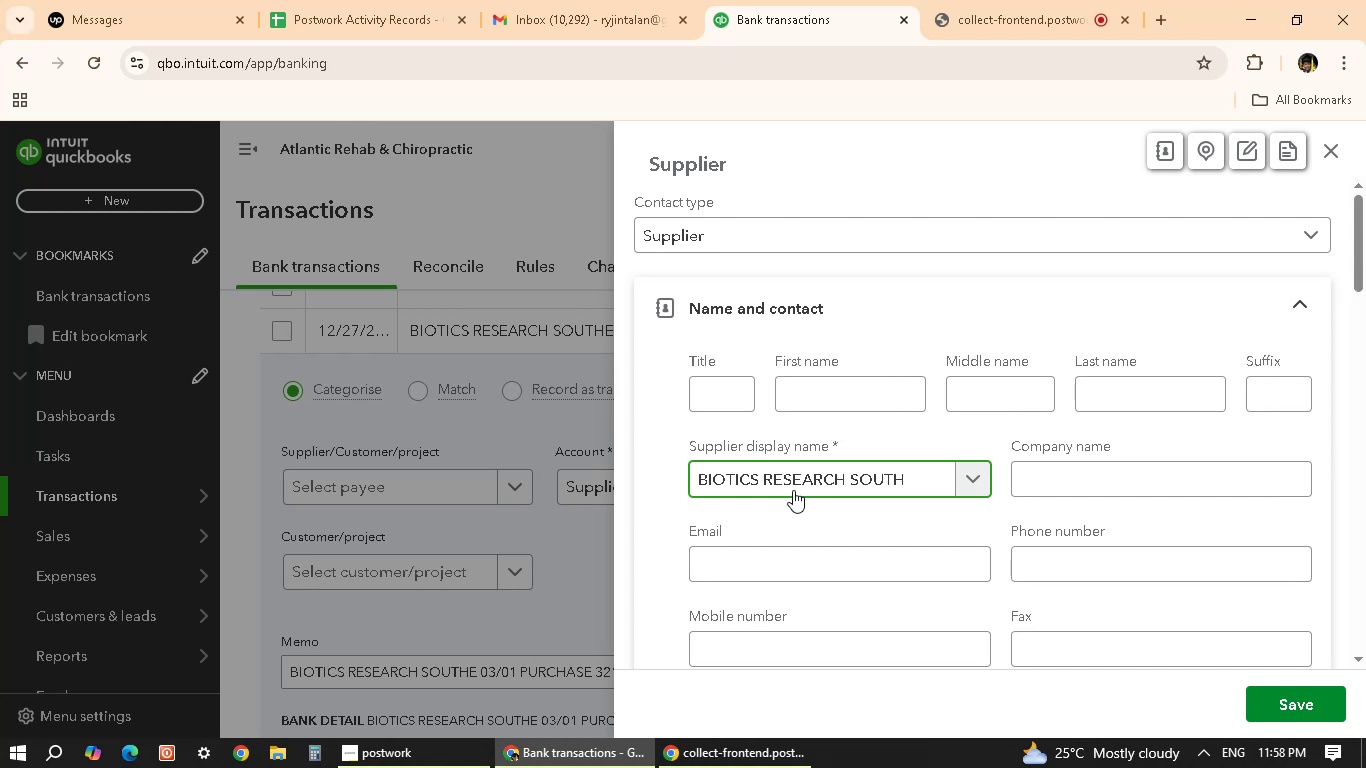 
key(Backspace)
 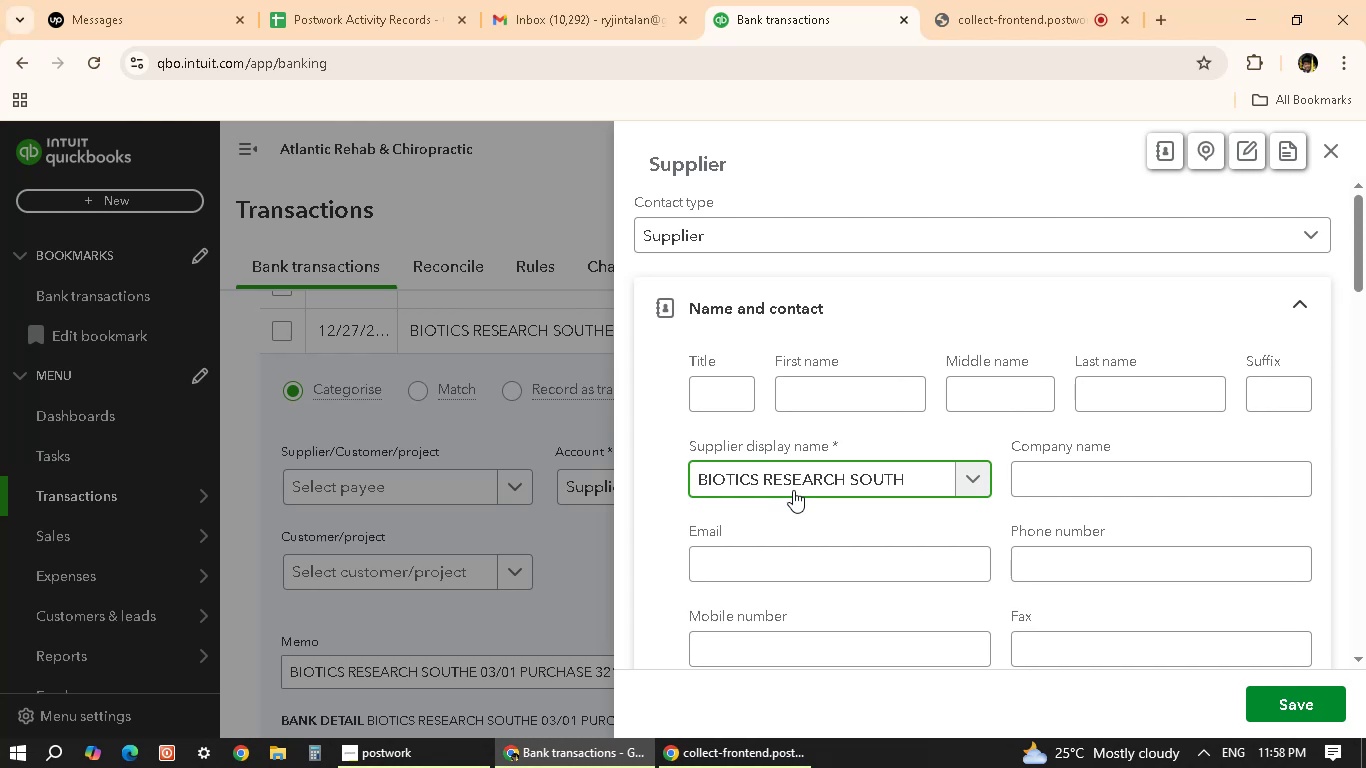 
key(Backspace)
 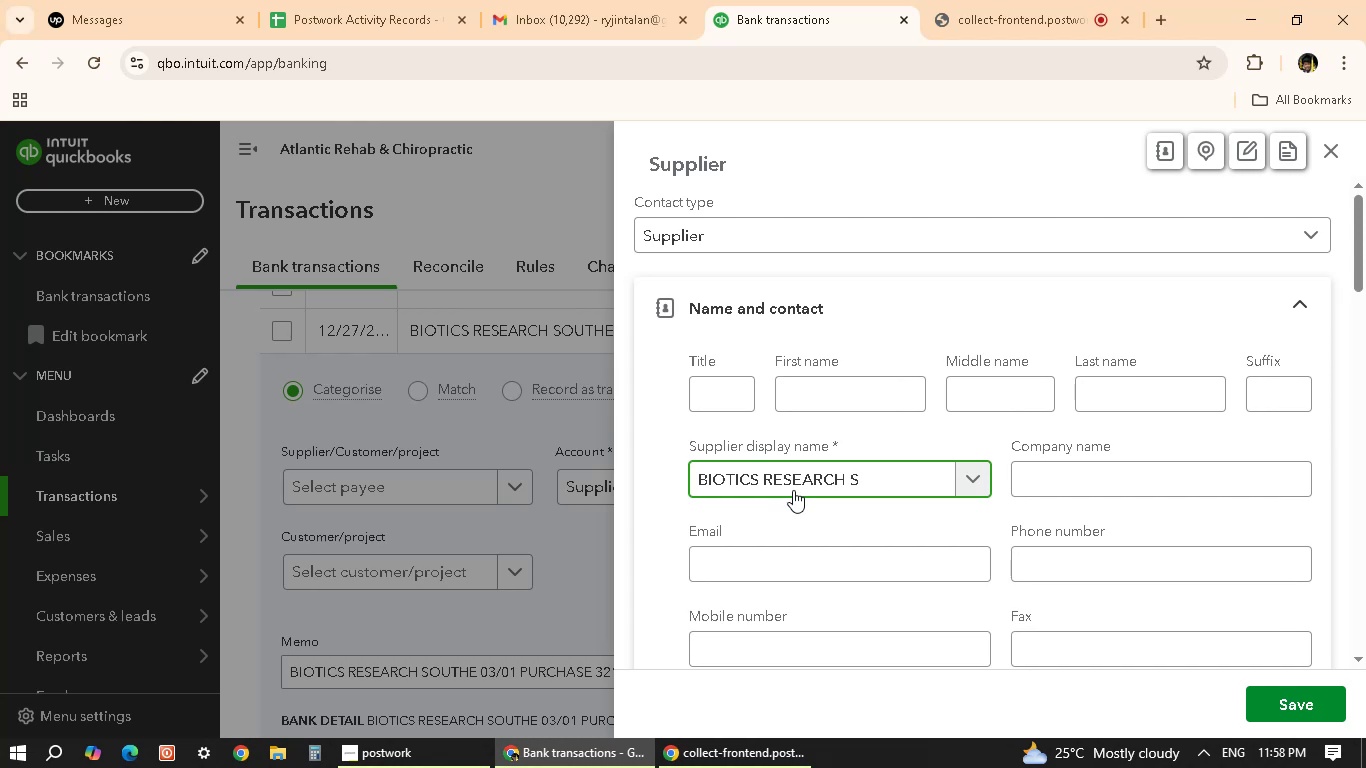 
key(Backspace)
 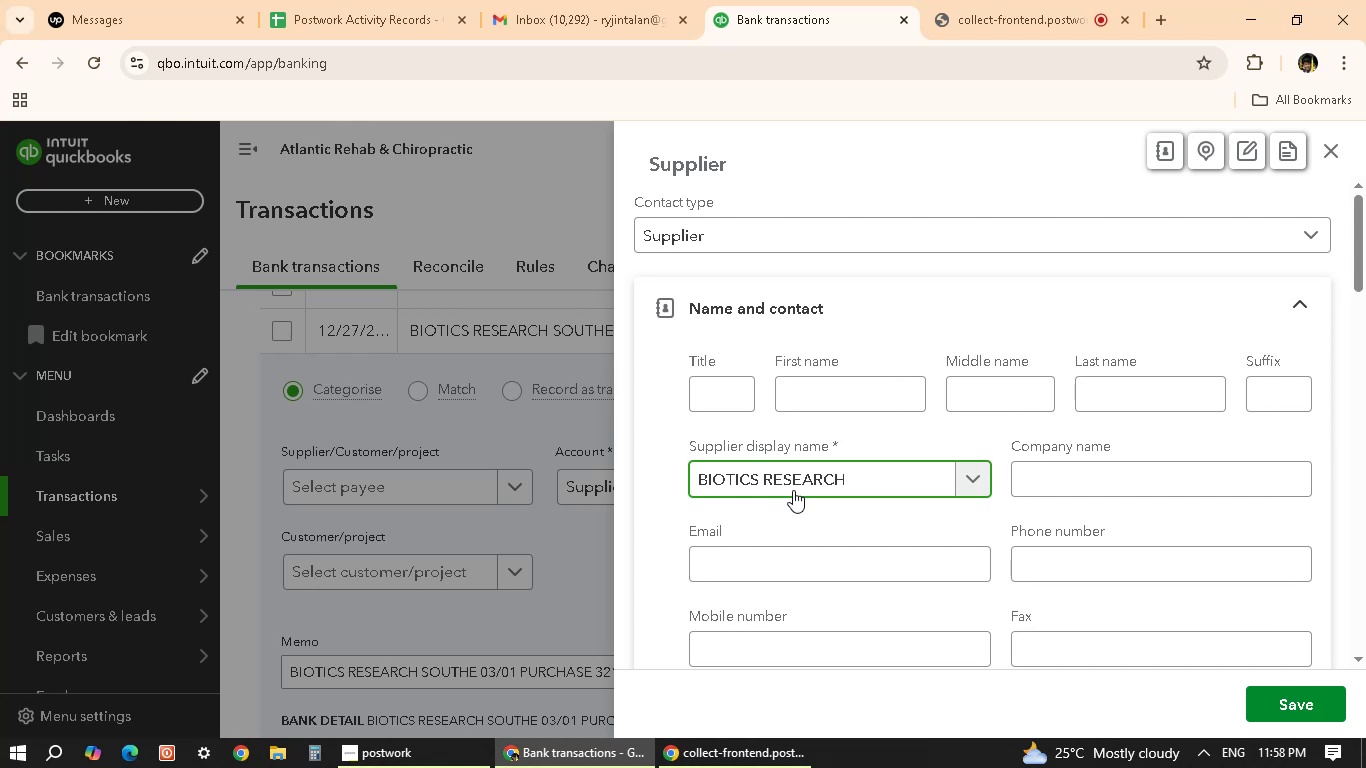 
key(Backspace)
 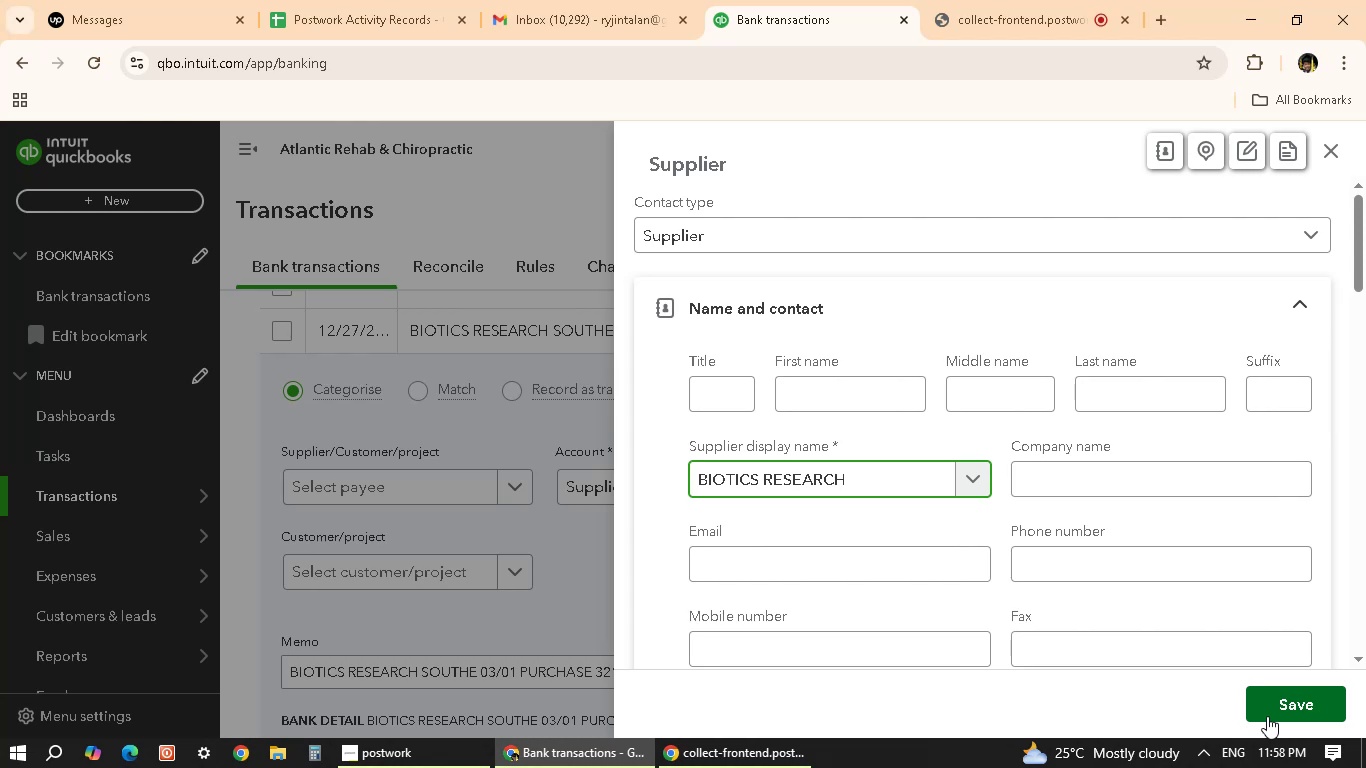 
wait(25.83)
 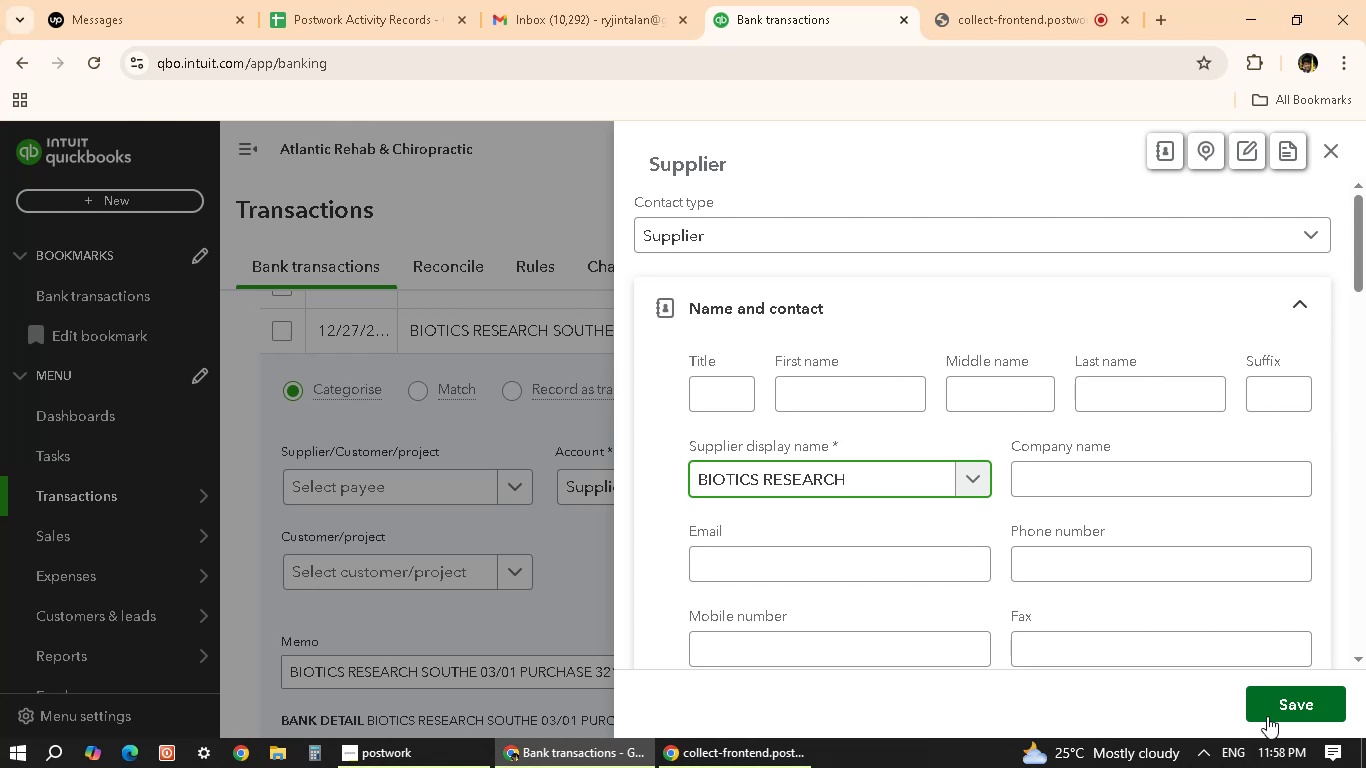 
left_click([1305, 699])
 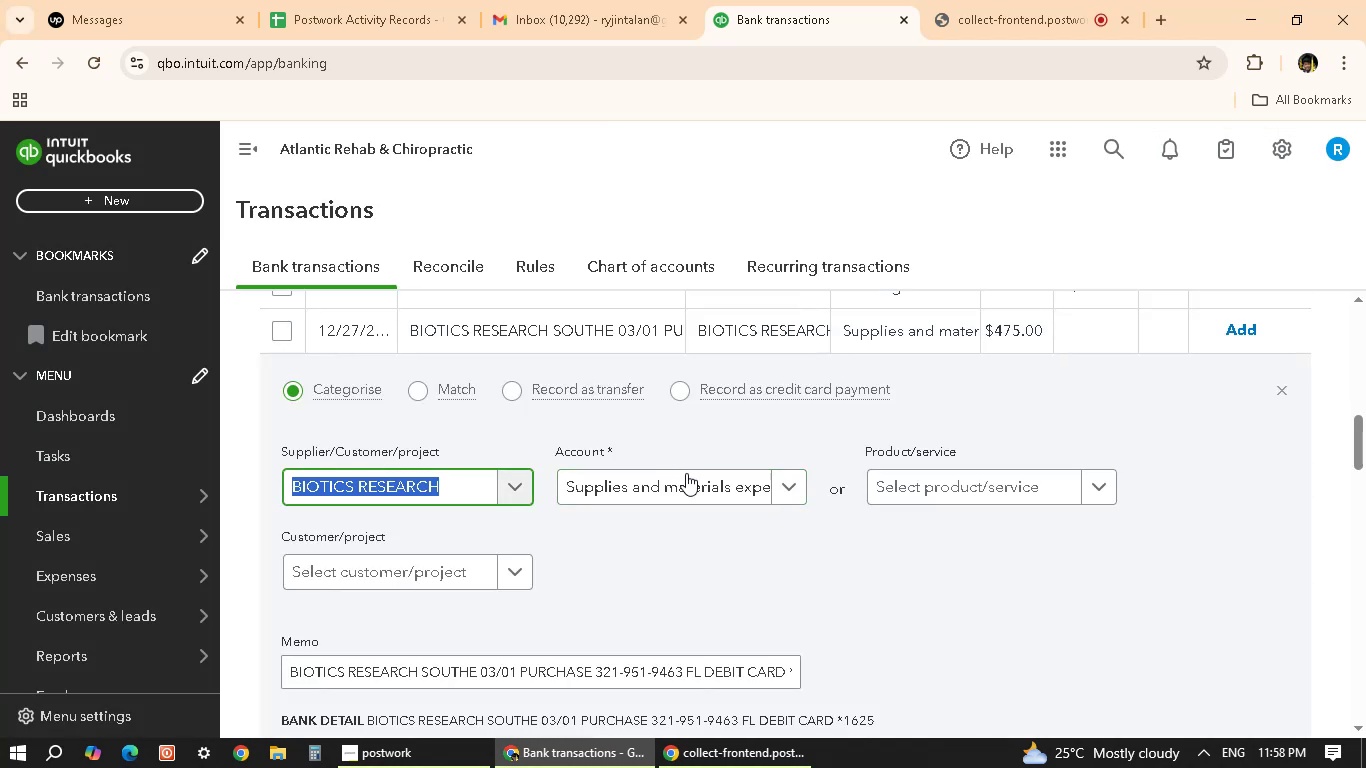 
wait(5.7)
 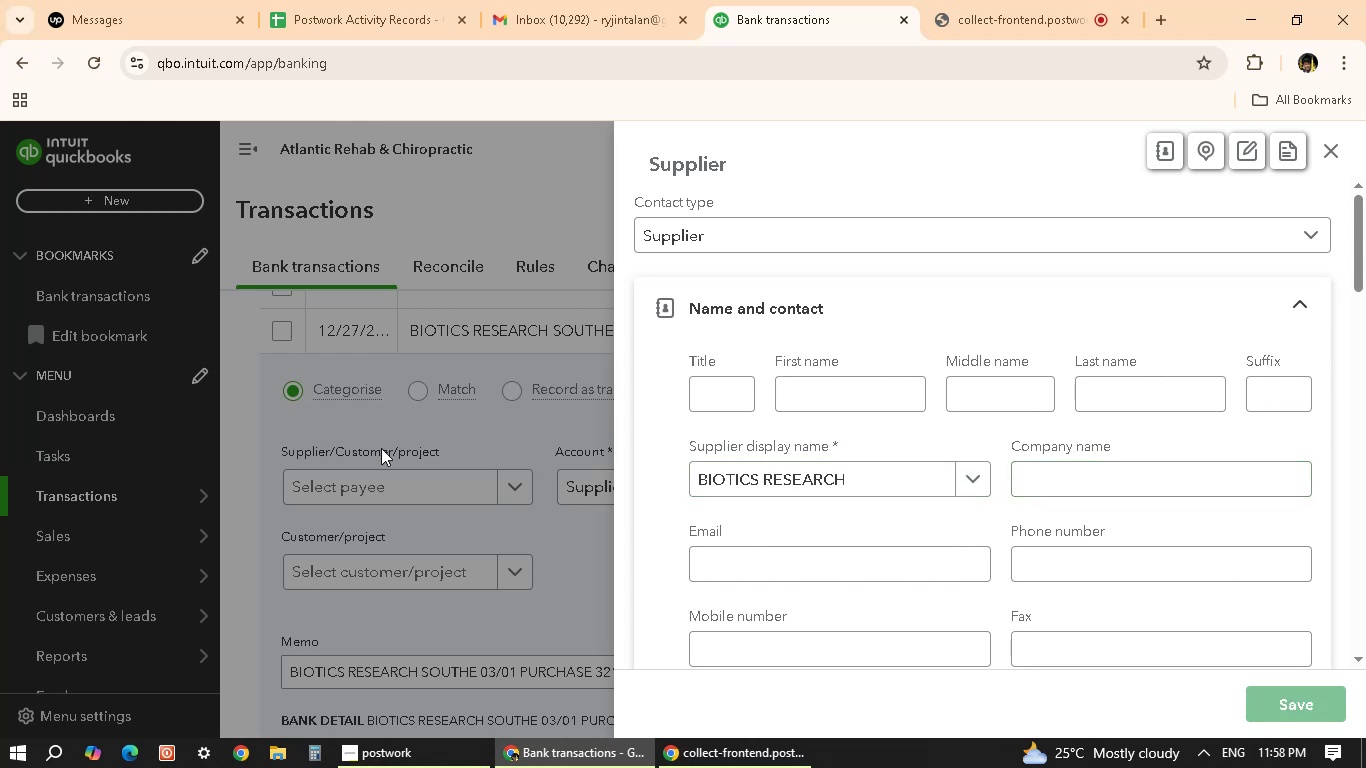 
scroll: coordinate [770, 522], scroll_direction: down, amount: 1.0
 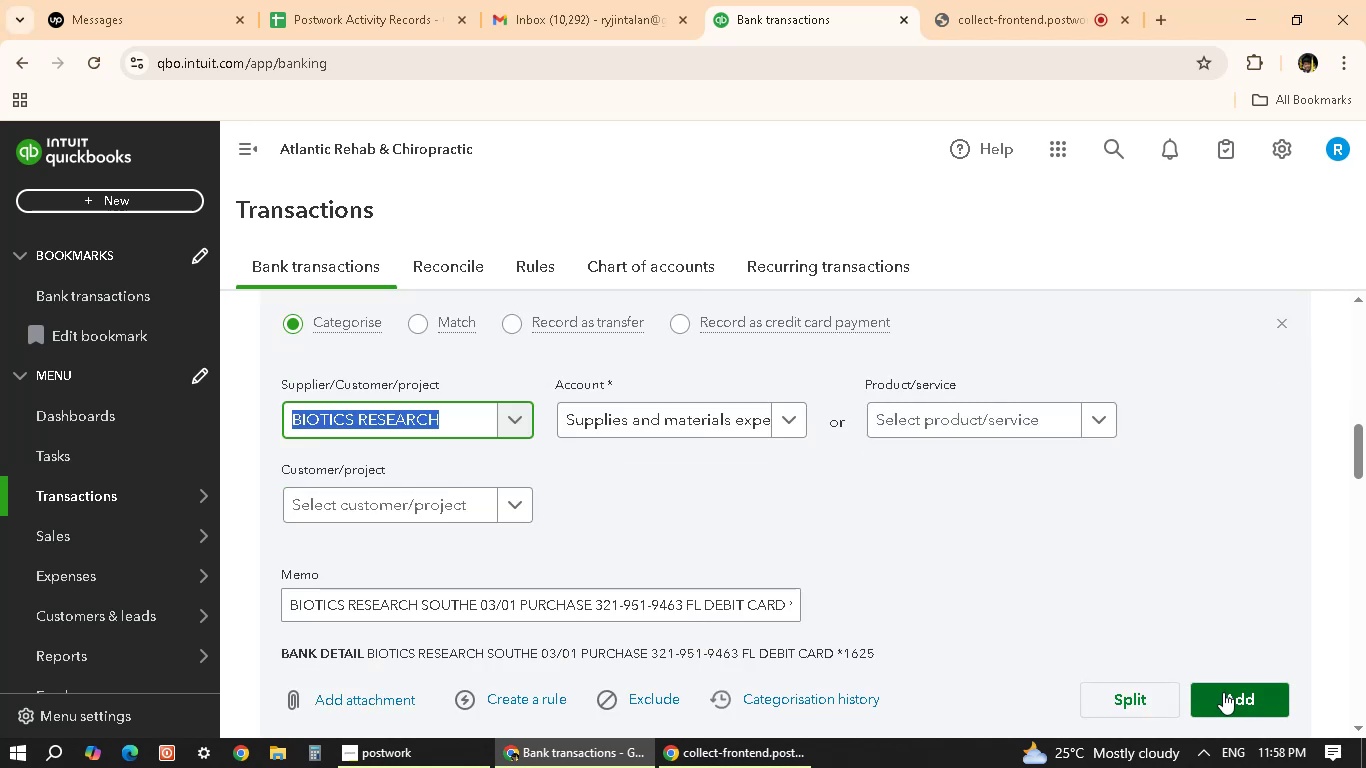 
wait(8.26)
 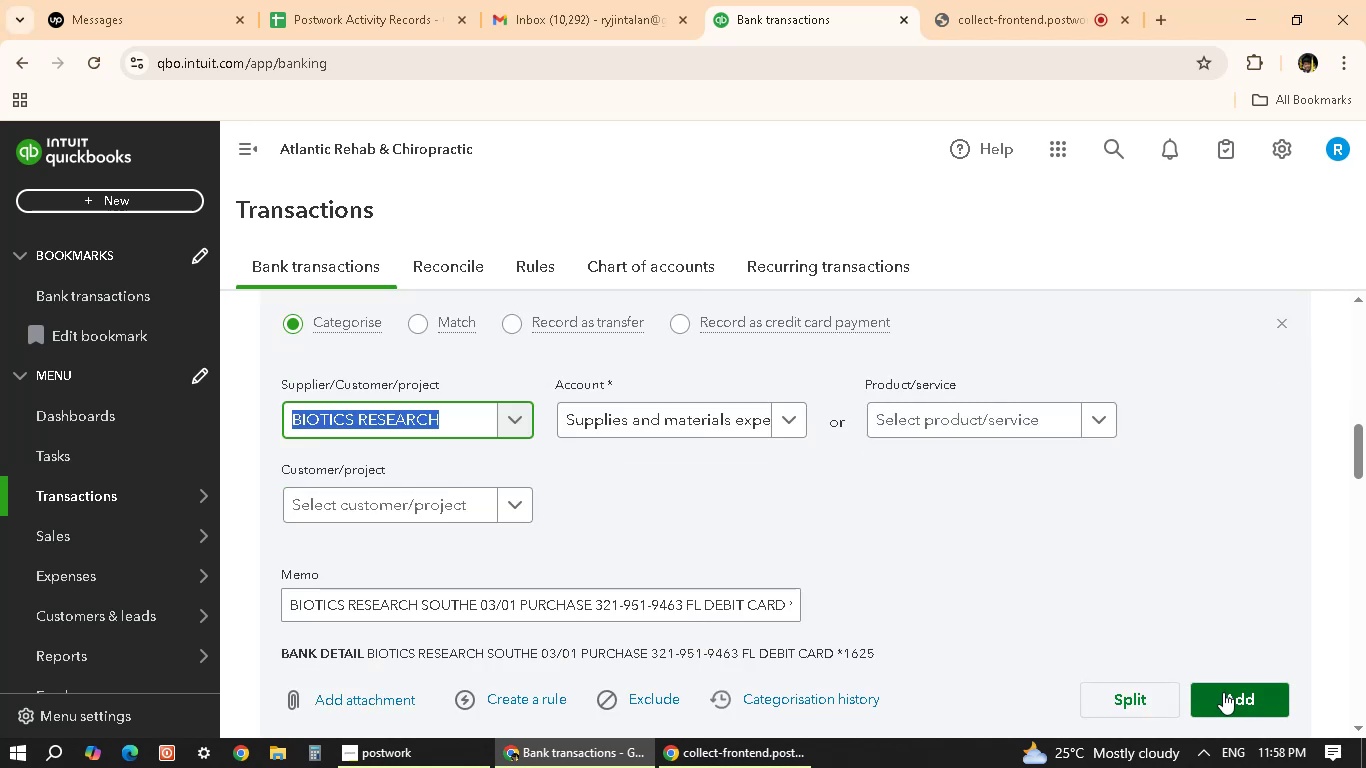 
scroll: coordinate [1083, 484], scroll_direction: up, amount: 1.0
 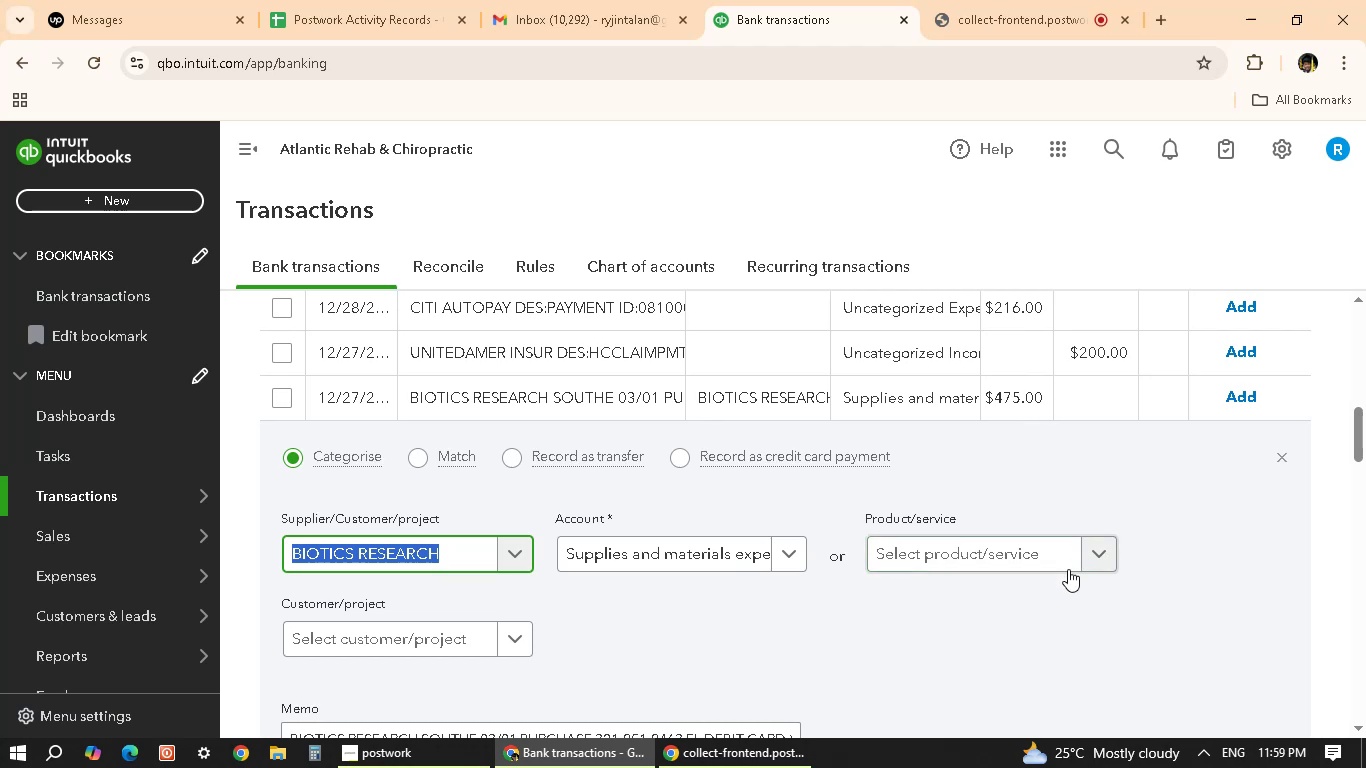 
scroll: coordinate [1068, 571], scroll_direction: down, amount: 3.0
 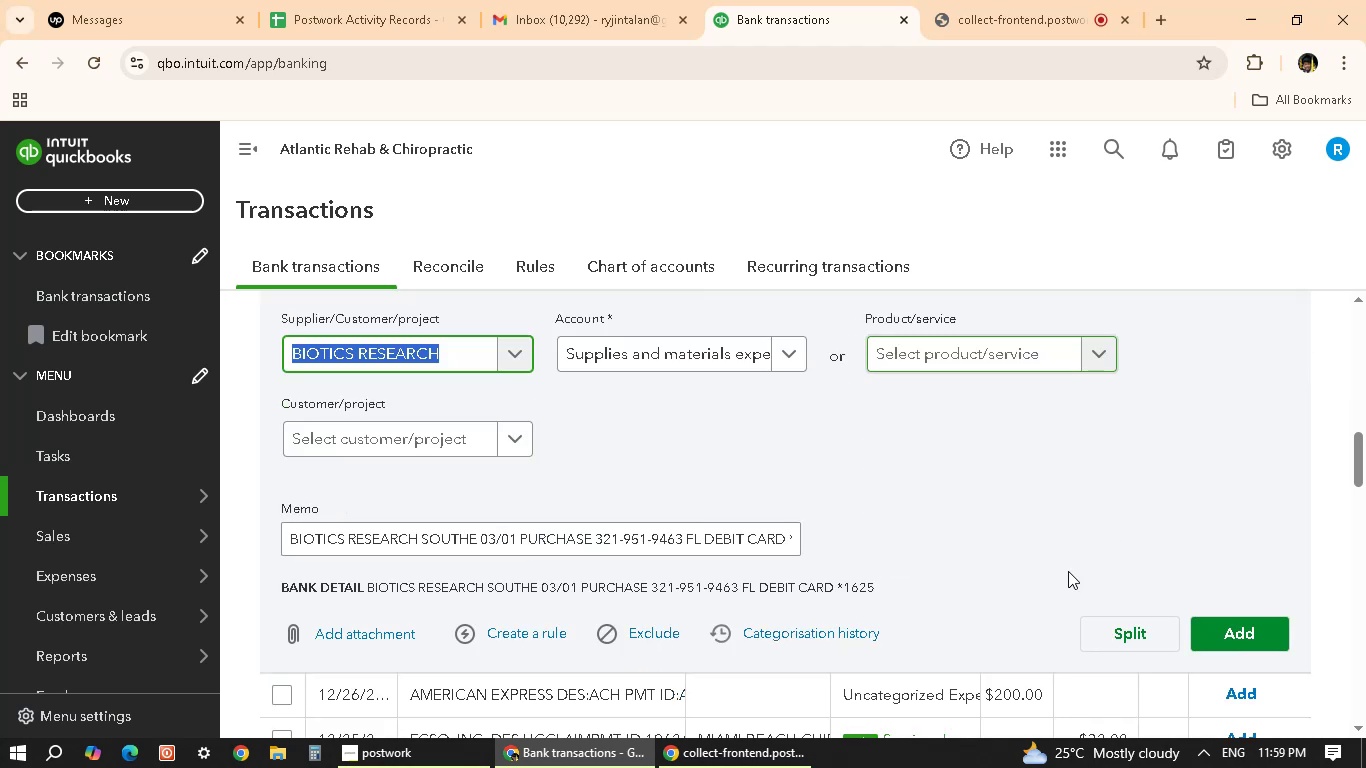 
scroll: coordinate [1068, 571], scroll_direction: up, amount: 1.0
 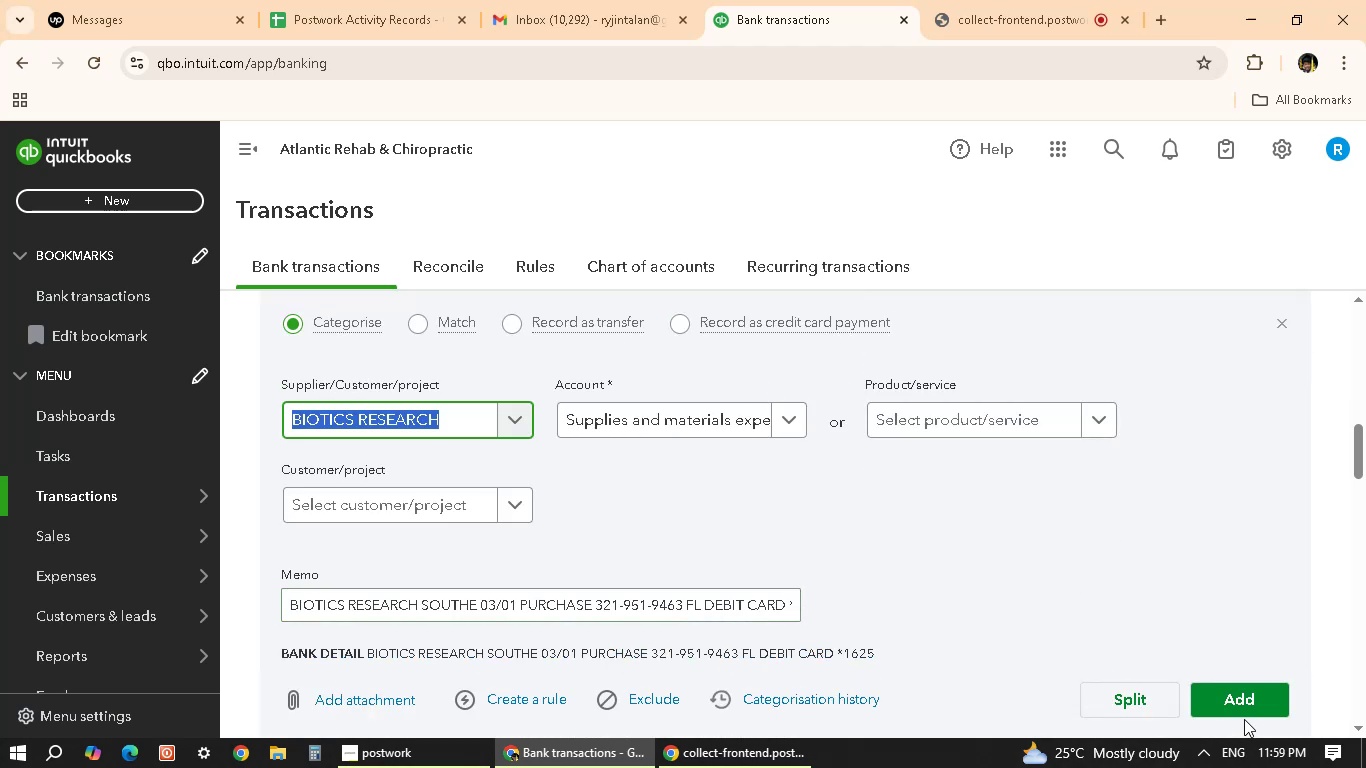 
wait(9.27)
 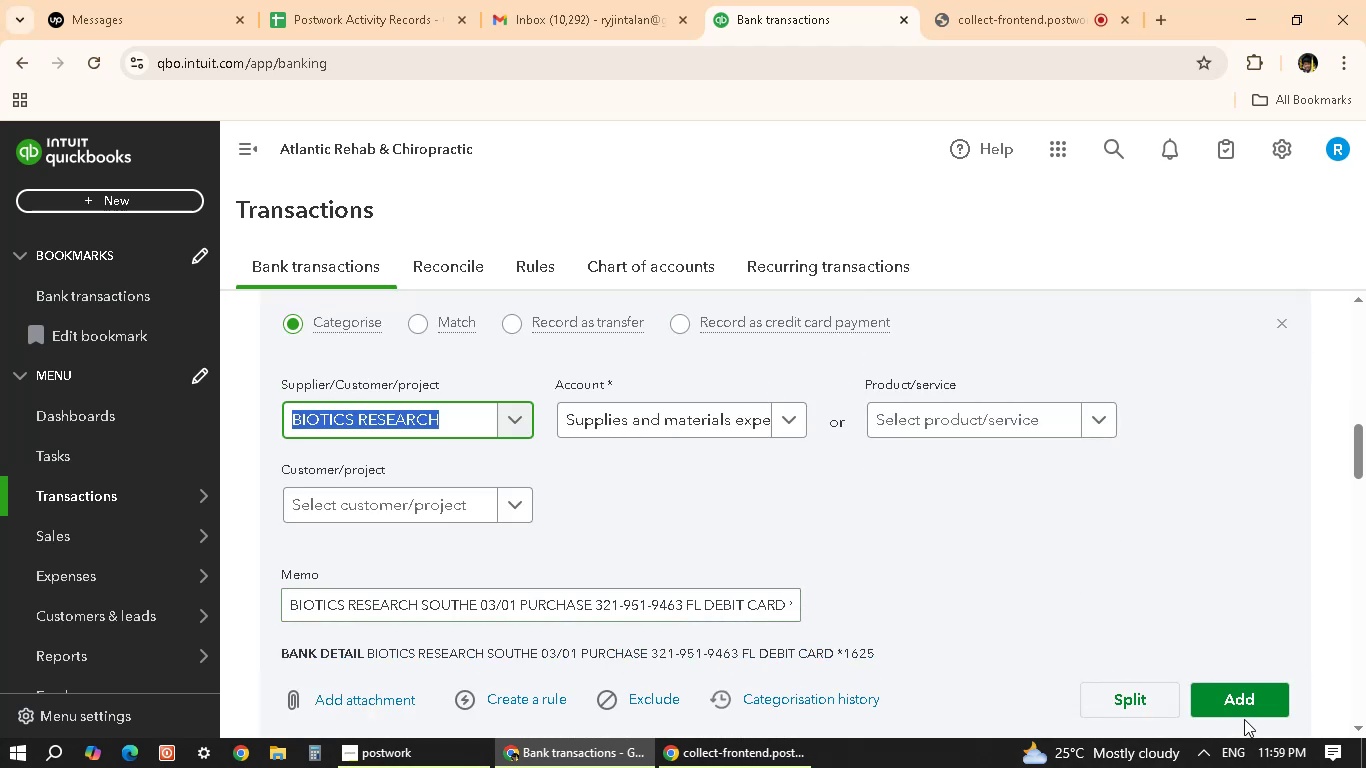 
left_click([511, 320])
 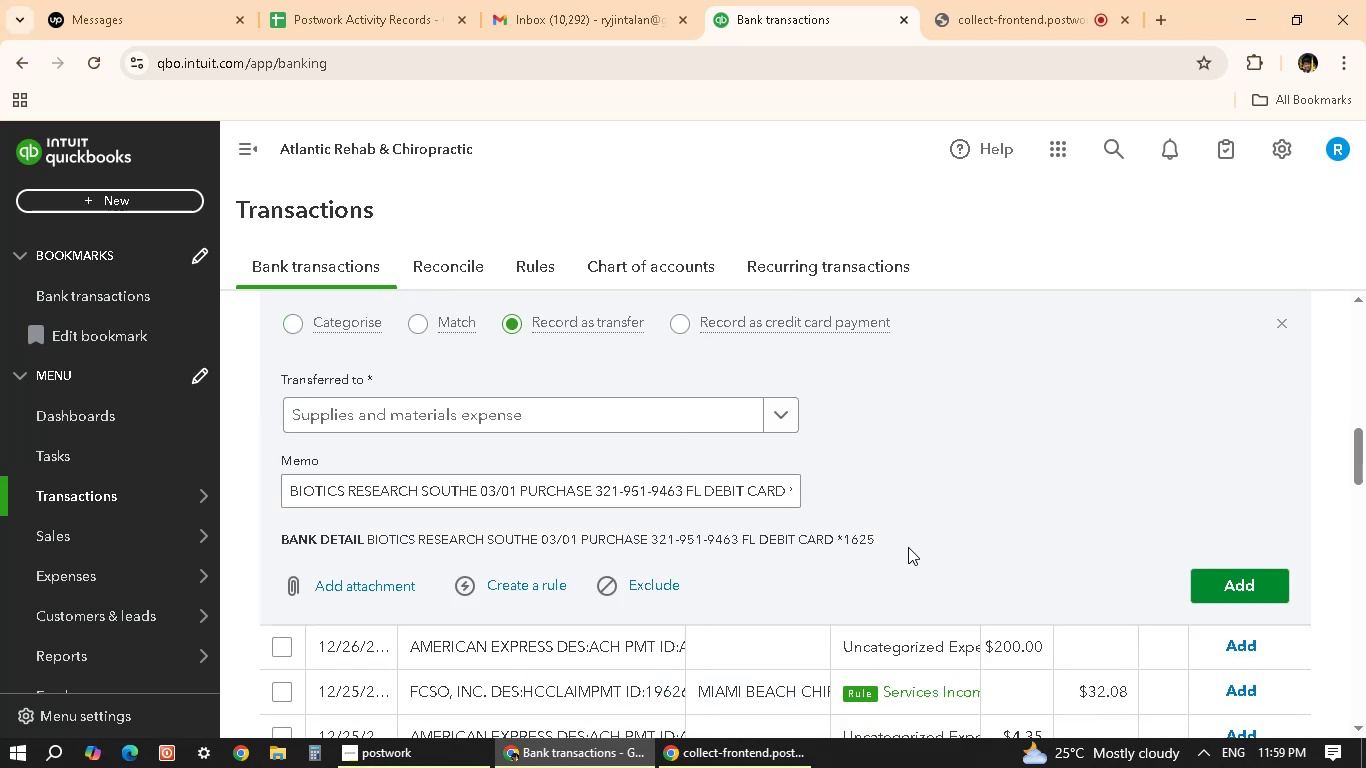 
scroll: coordinate [911, 550], scroll_direction: down, amount: 2.0
 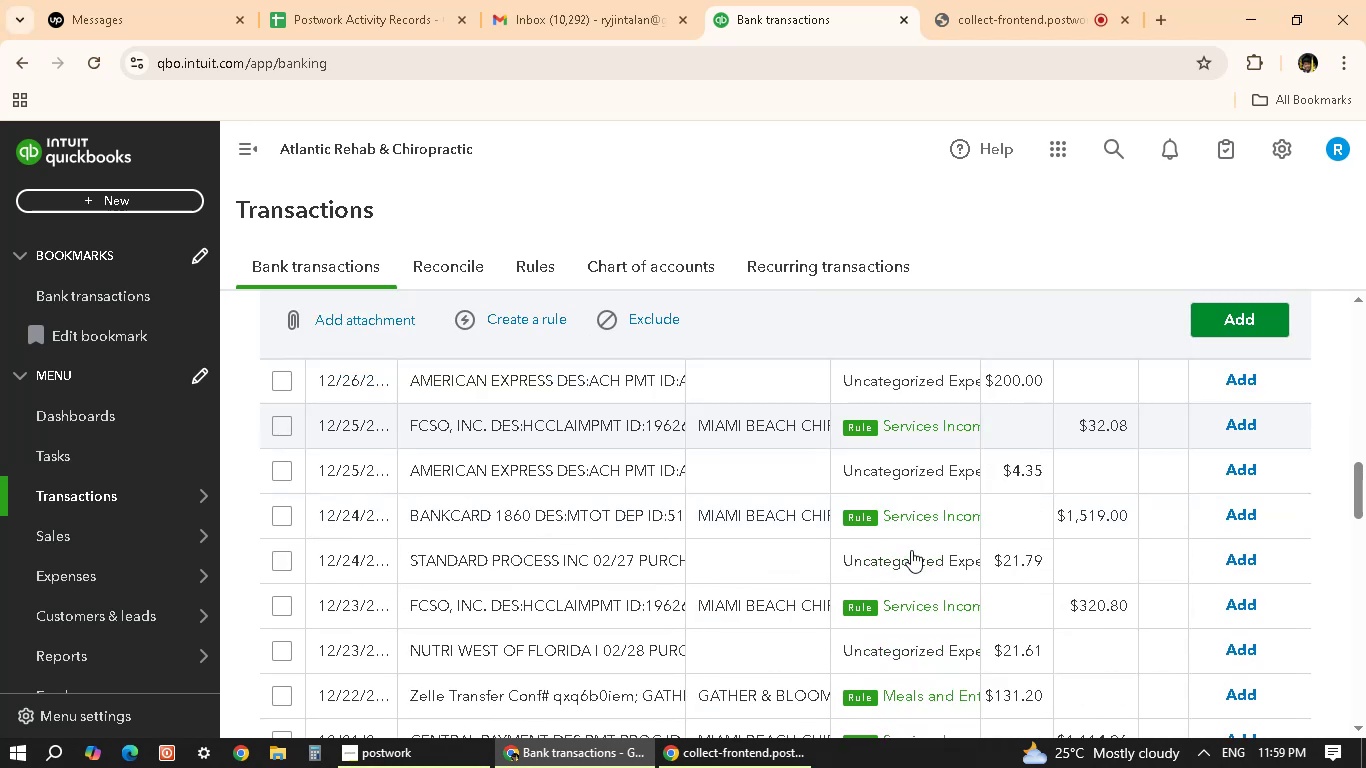 
scroll: coordinate [896, 540], scroll_direction: up, amount: 7.0
 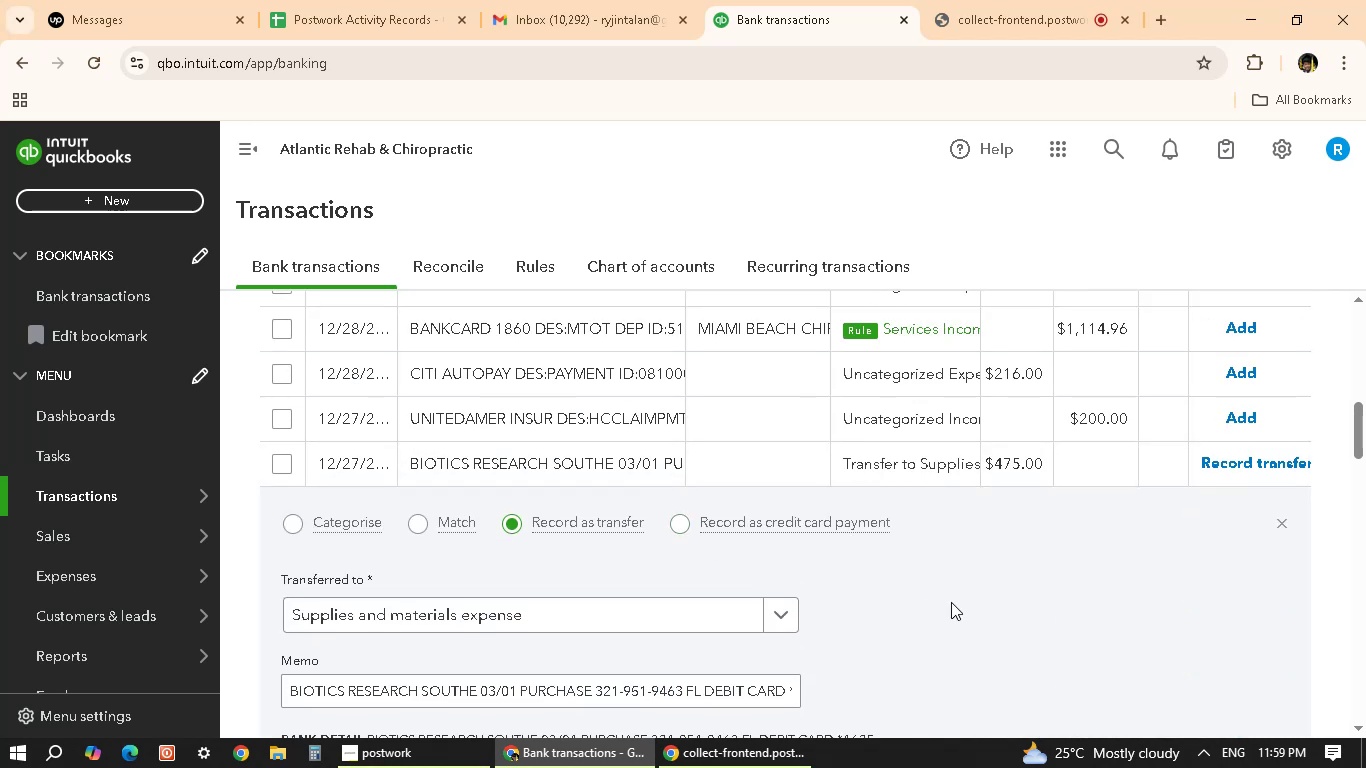 
scroll: coordinate [952, 602], scroll_direction: down, amount: 3.0
 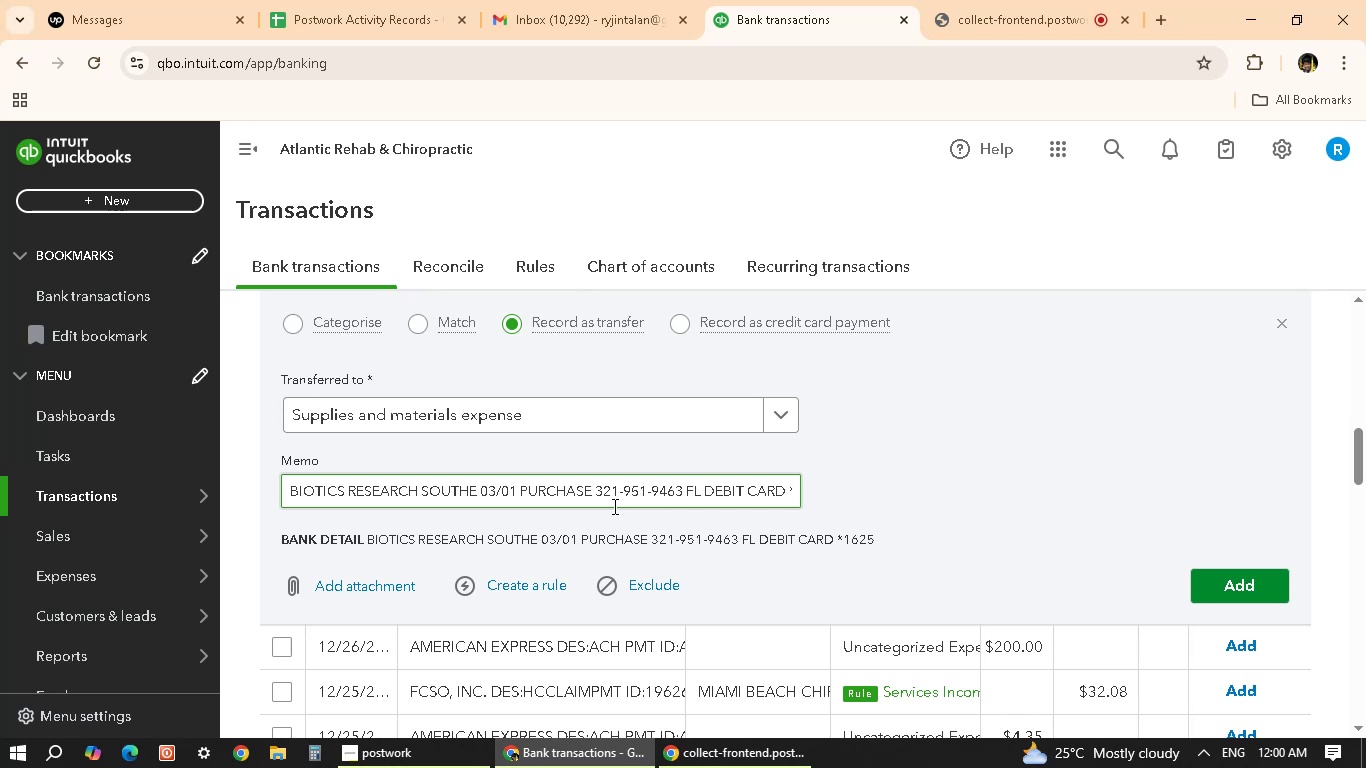 
wait(74.73)
 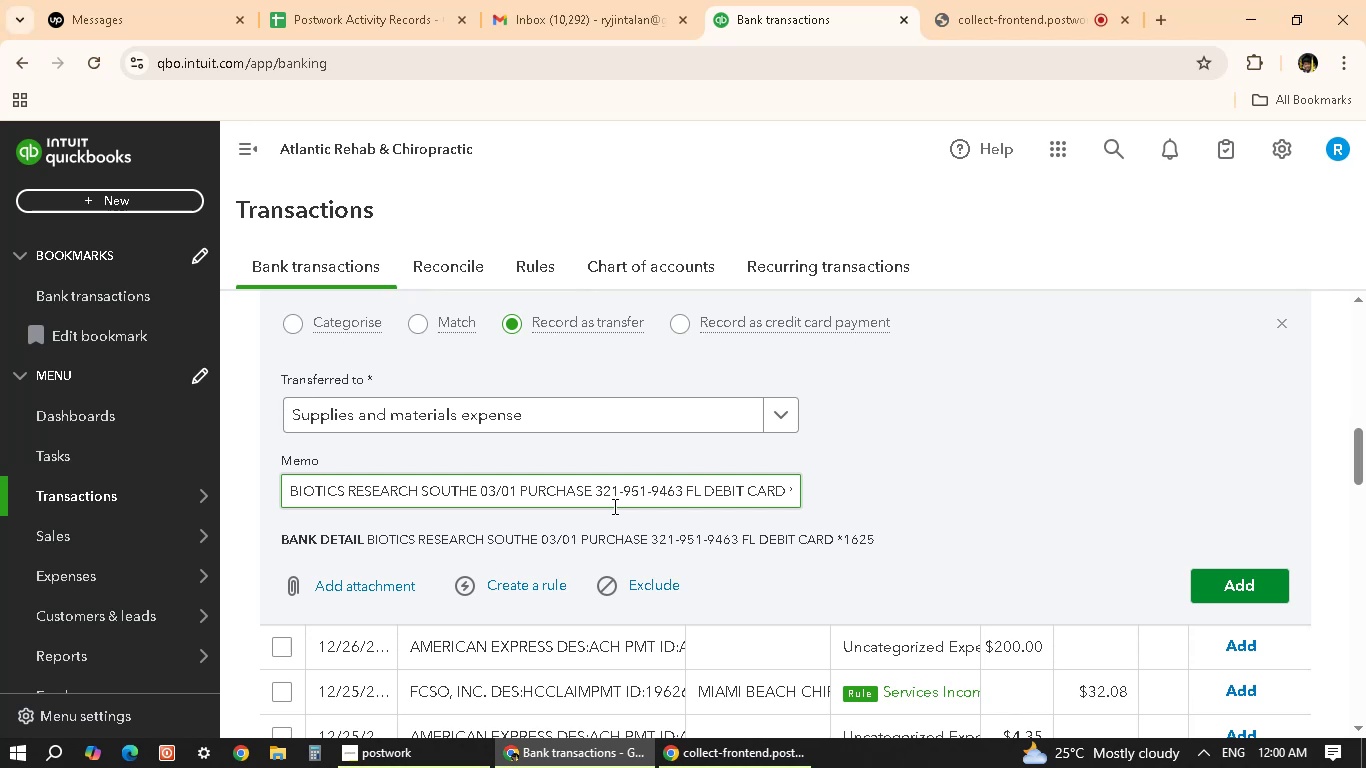 
left_click([291, 326])
 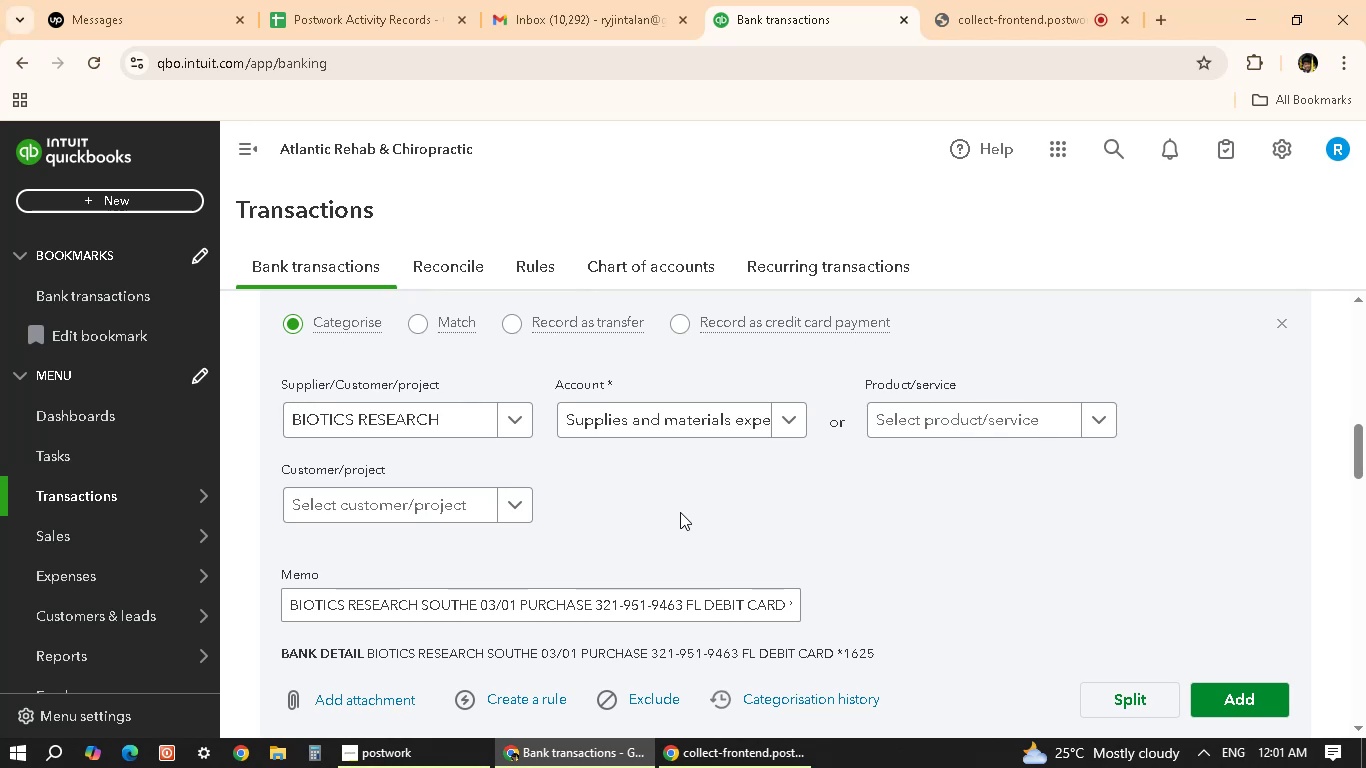 
wait(40.1)
 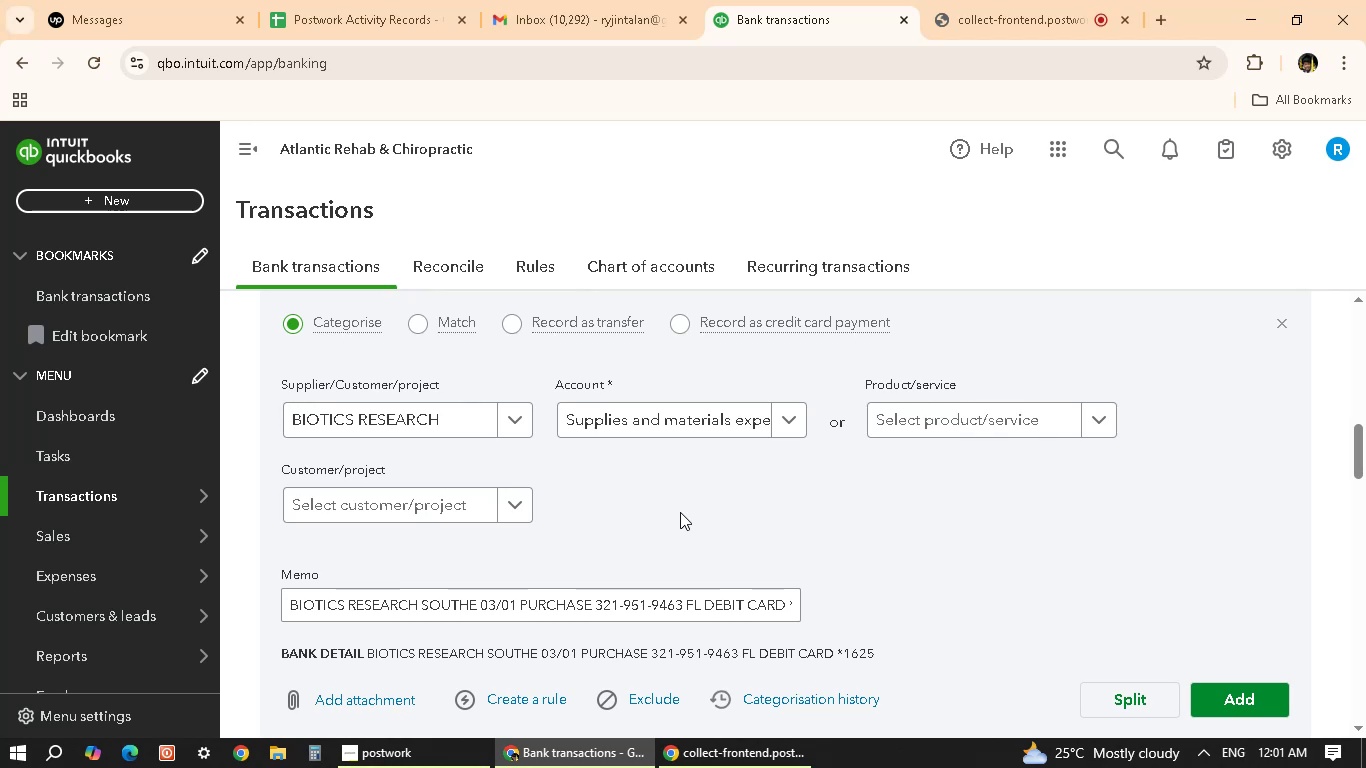 
scroll: coordinate [756, 502], scroll_direction: down, amount: 5.0
 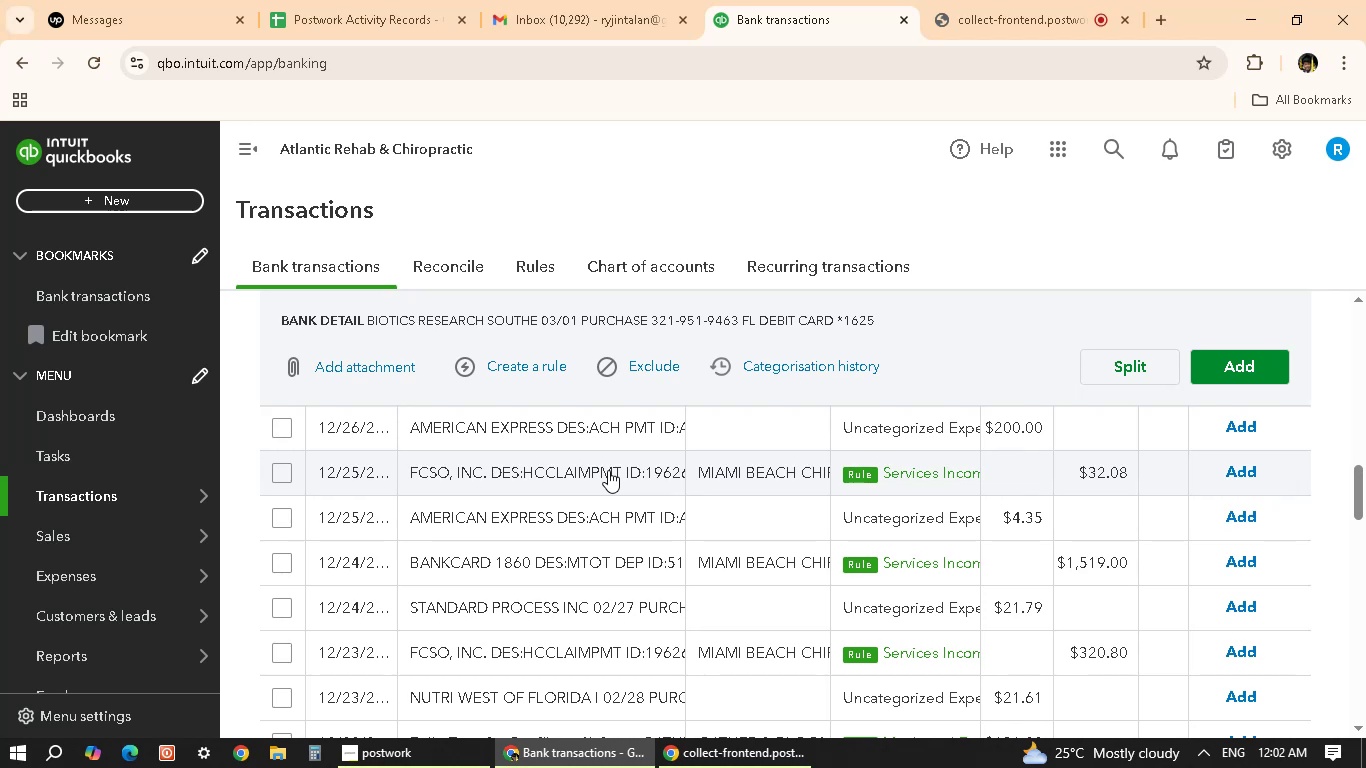 
wait(55.86)
 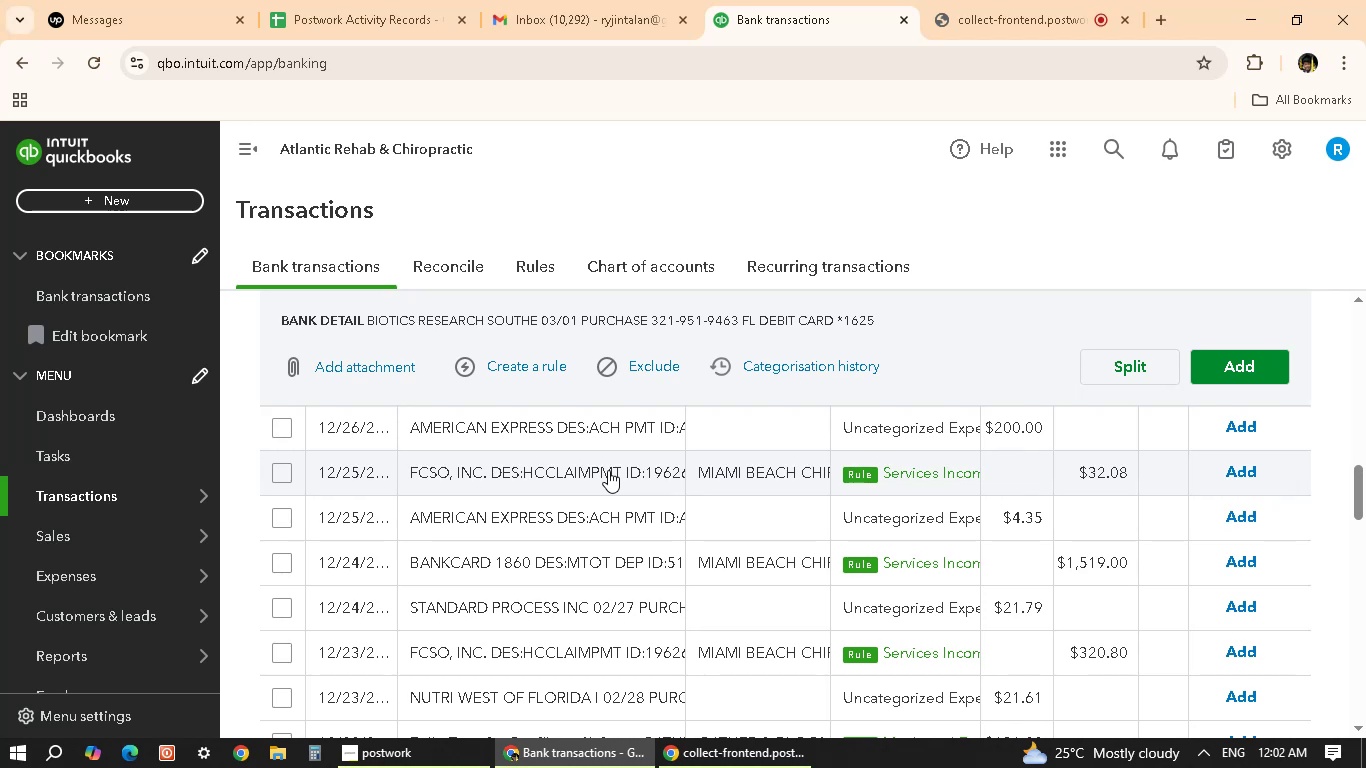 
scroll: coordinate [858, 513], scroll_direction: up, amount: 5.0
 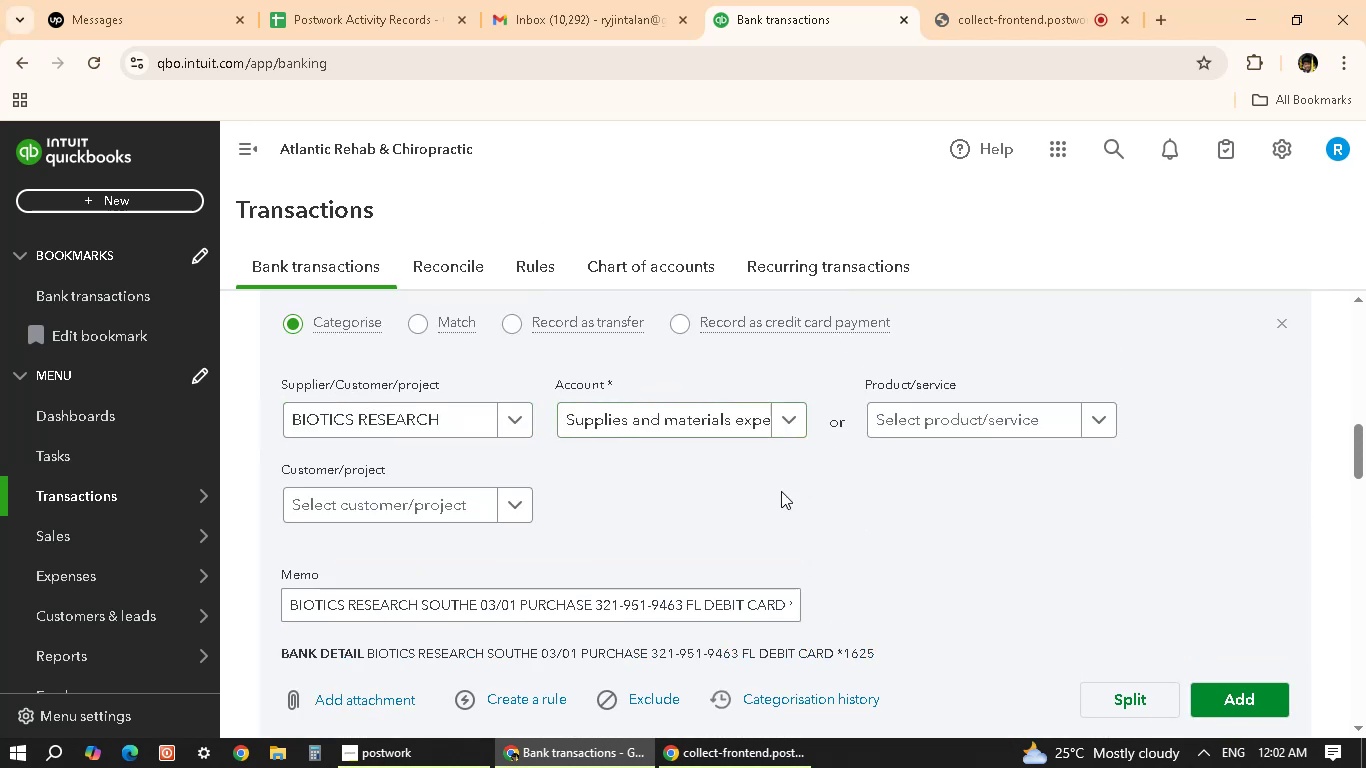 
scroll: coordinate [1046, 595], scroll_direction: down, amount: 1.0
 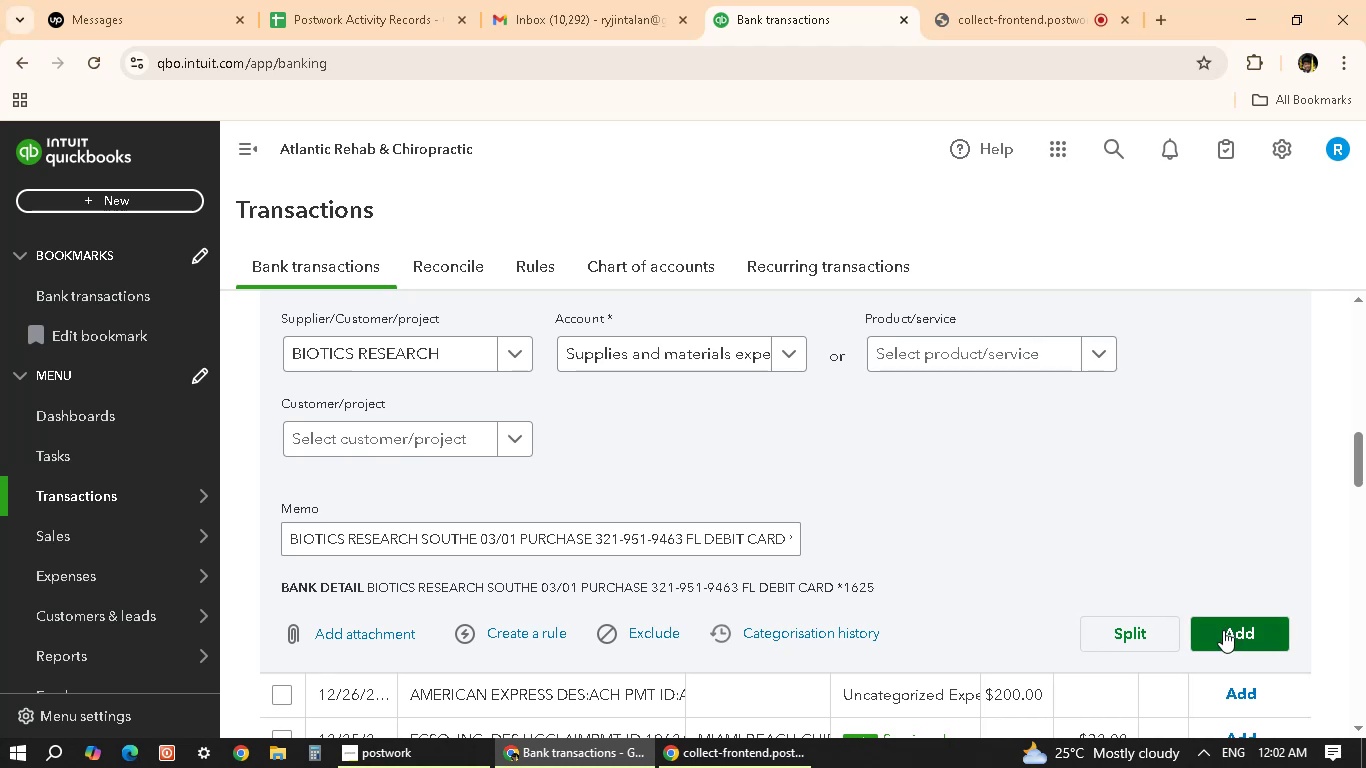 
left_click([1223, 630])
 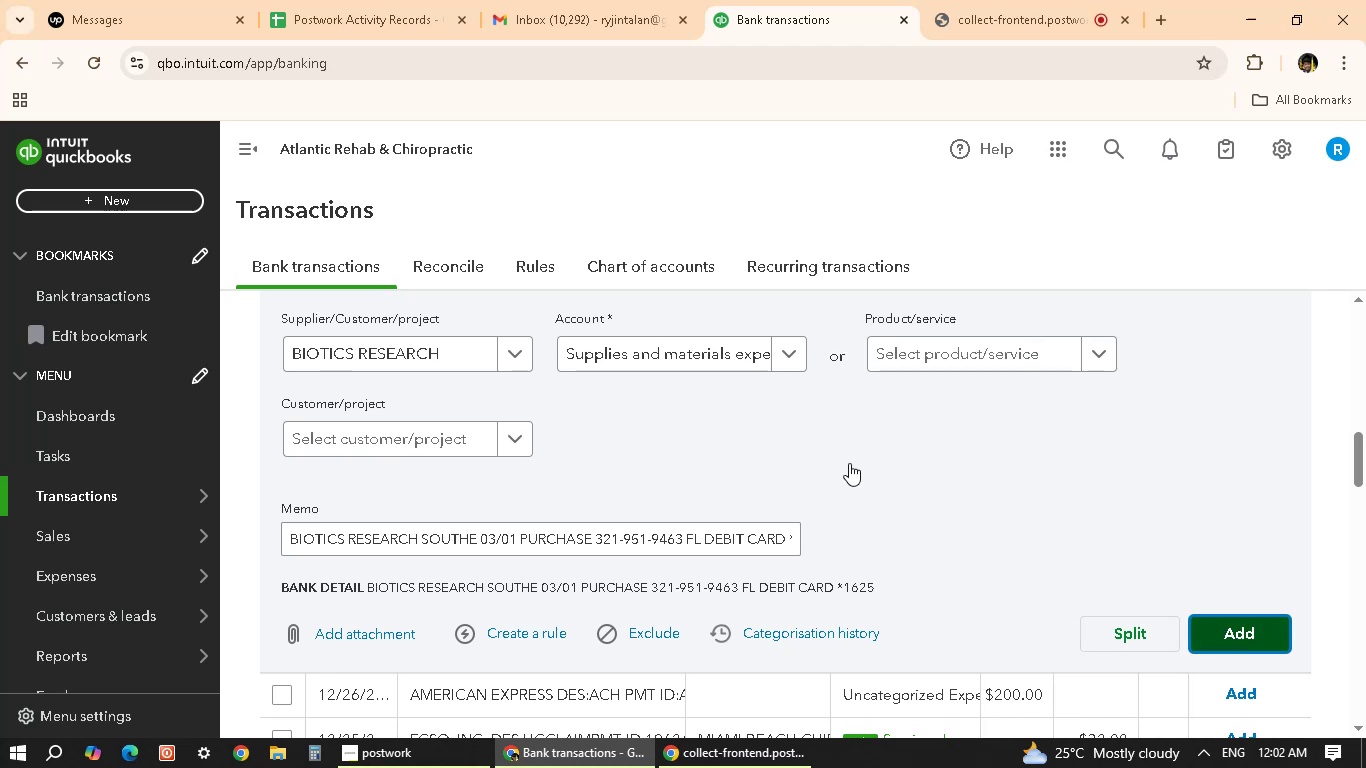 
scroll: coordinate [849, 463], scroll_direction: down, amount: 2.0
 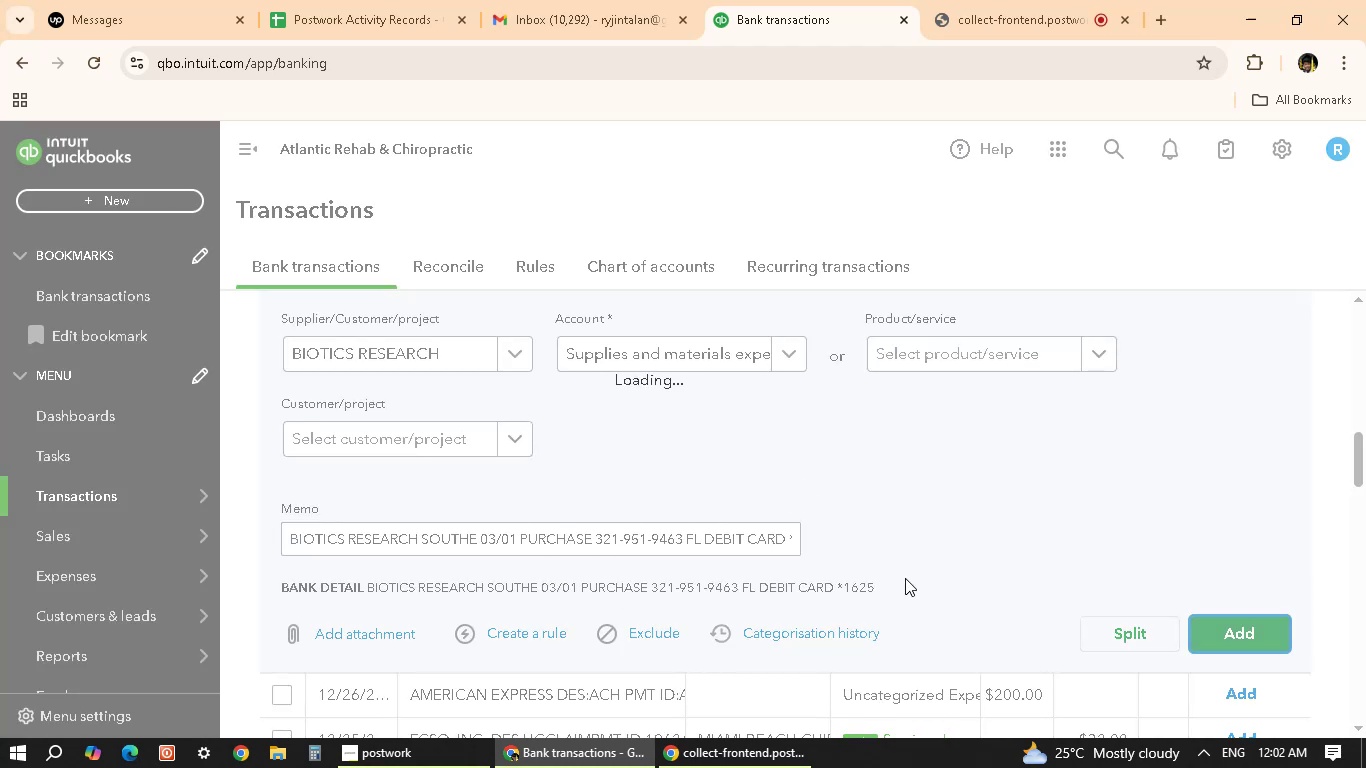 
wait(5.5)
 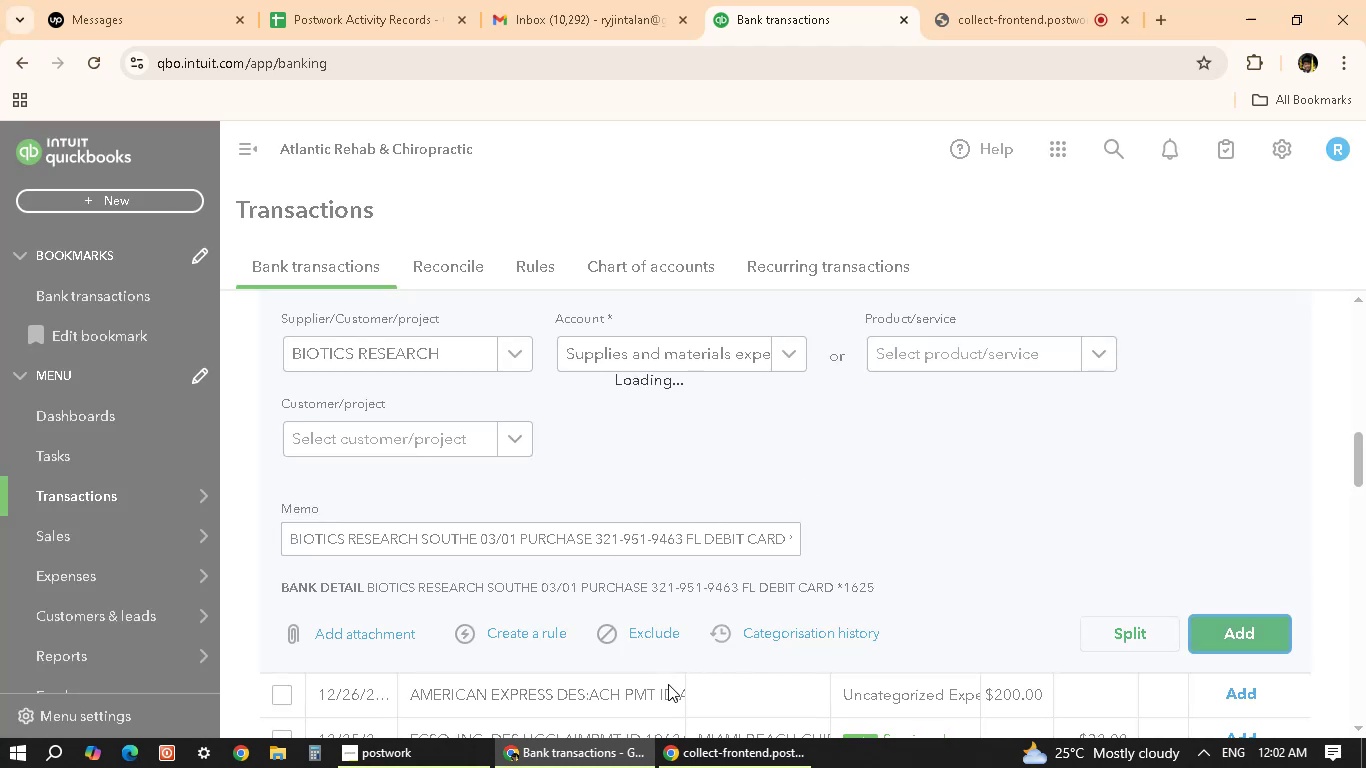 
scroll: coordinate [482, 394], scroll_direction: up, amount: 2.0
 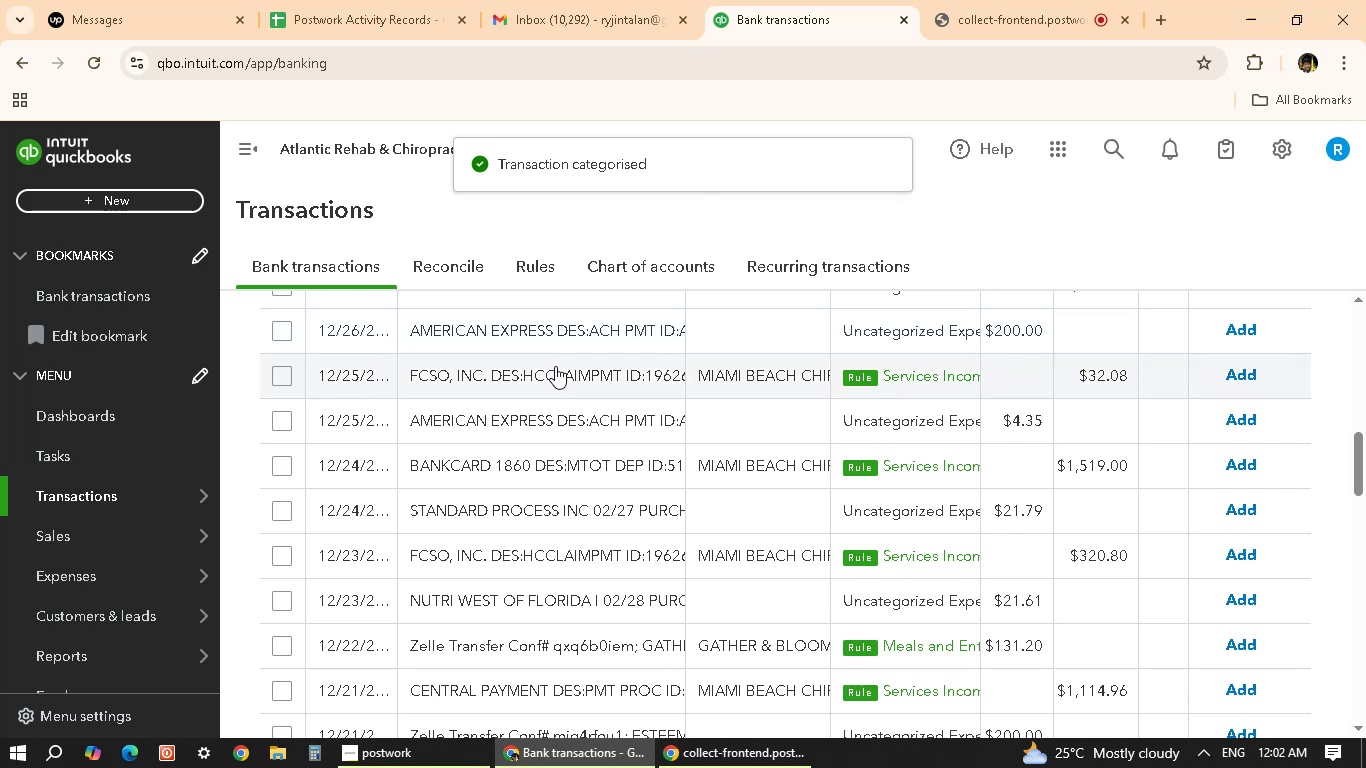 
left_click([581, 326])
 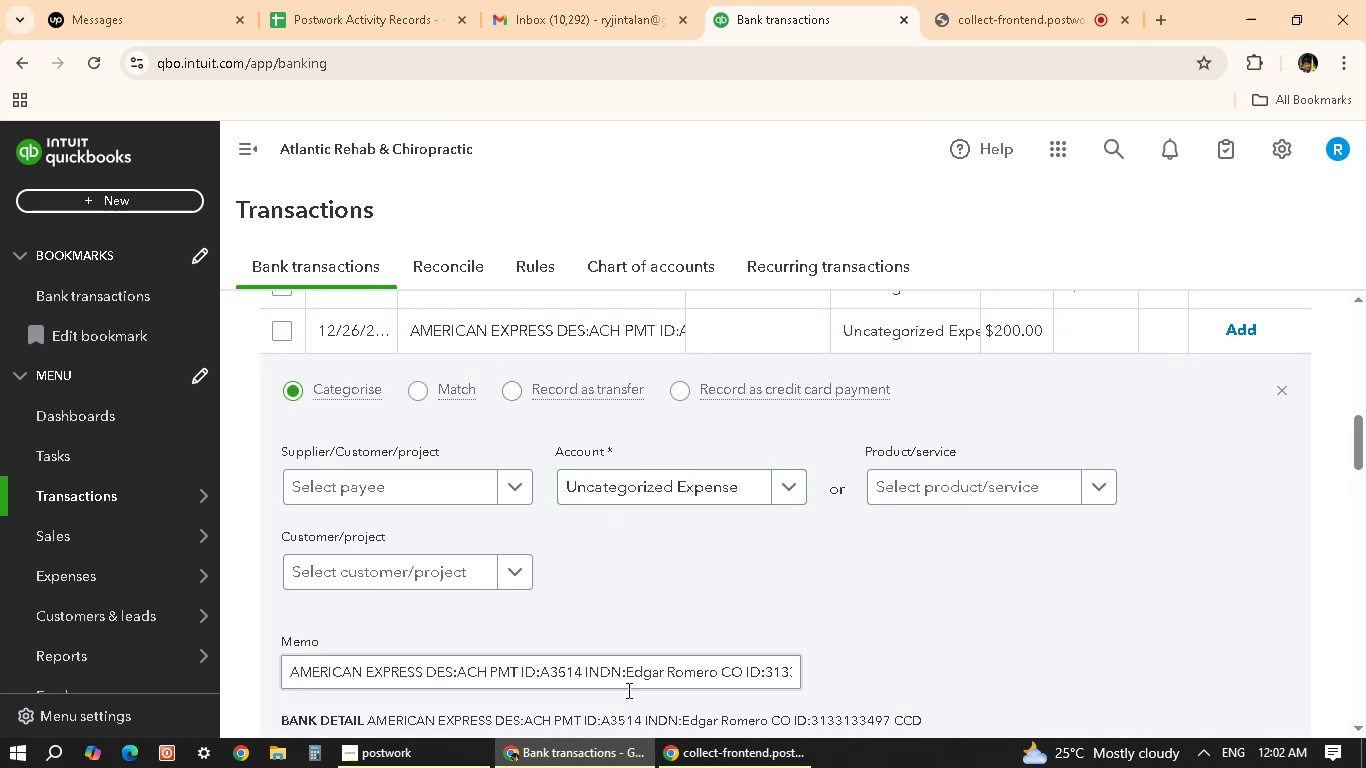 
wait(9.55)
 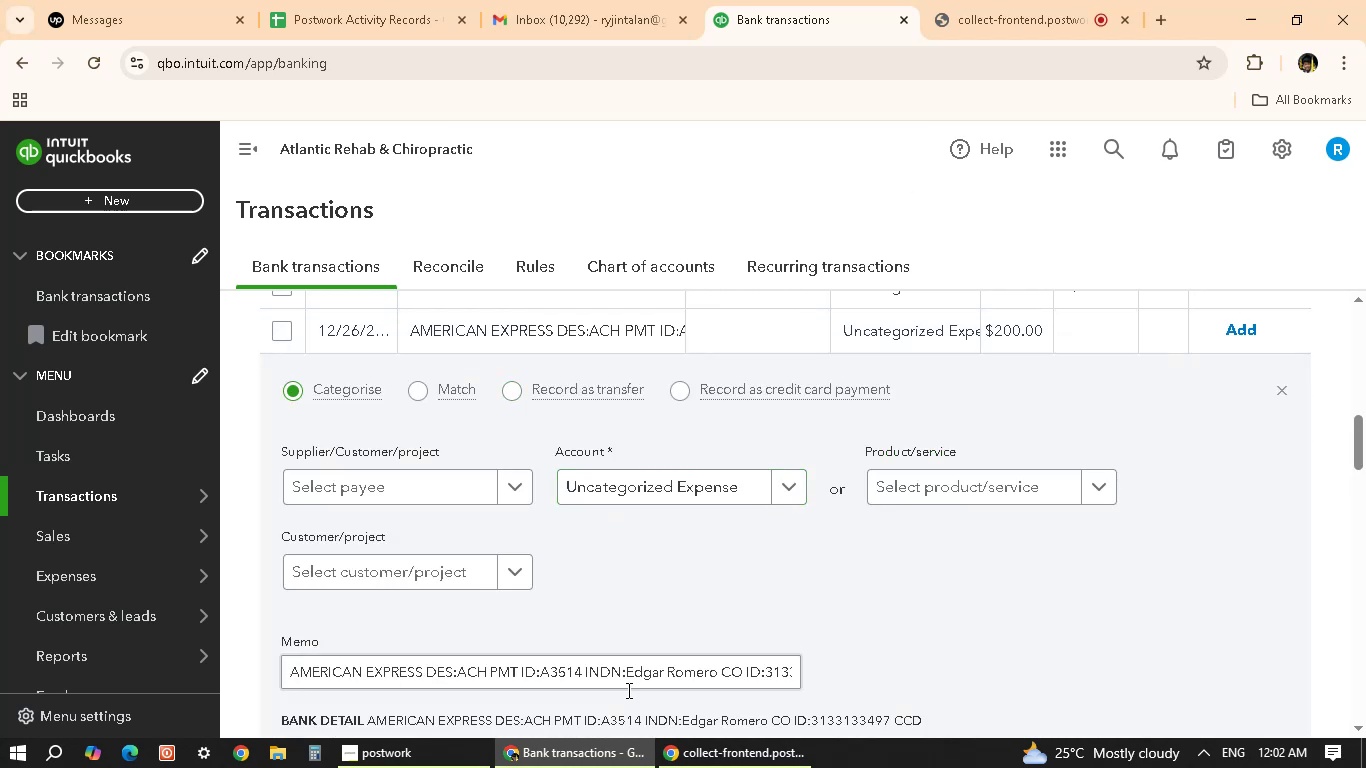 
scroll: coordinate [591, 597], scroll_direction: down, amount: 1.0
 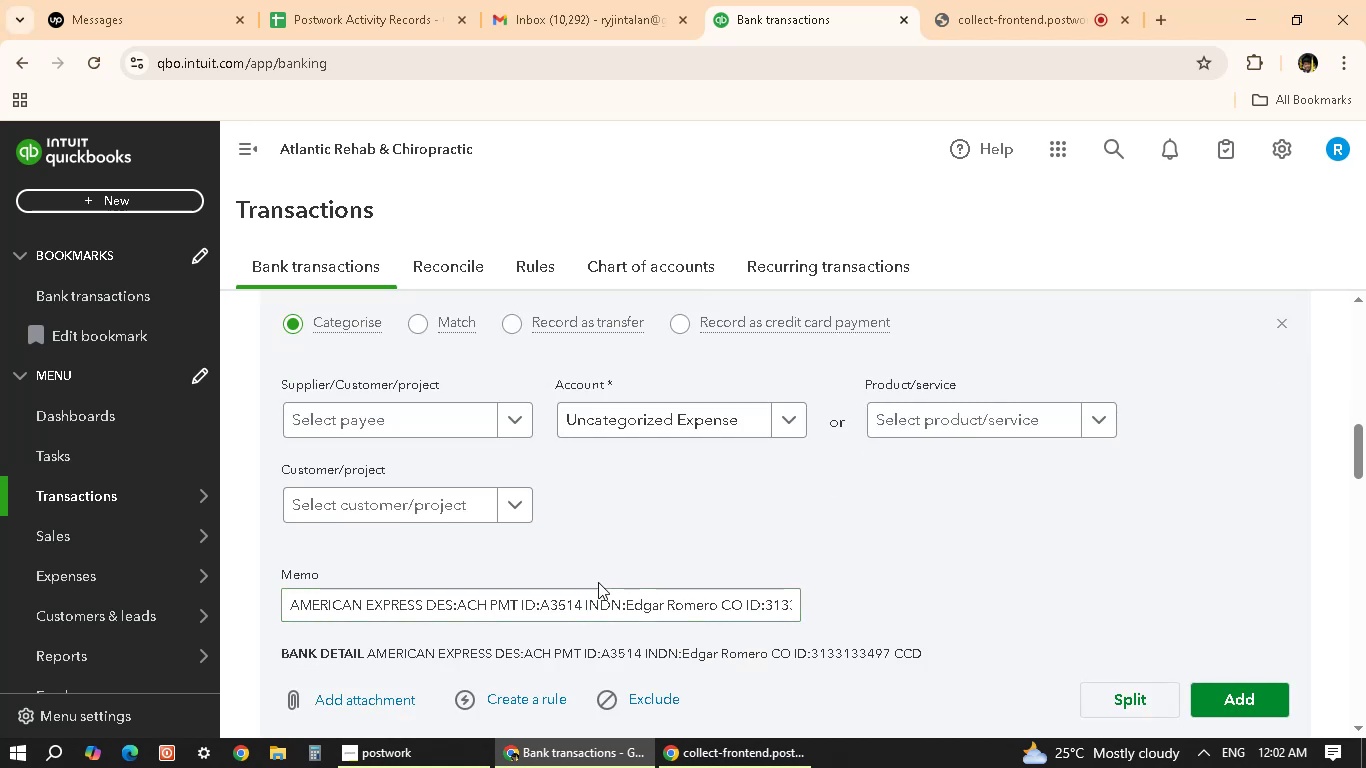 
wait(5.73)
 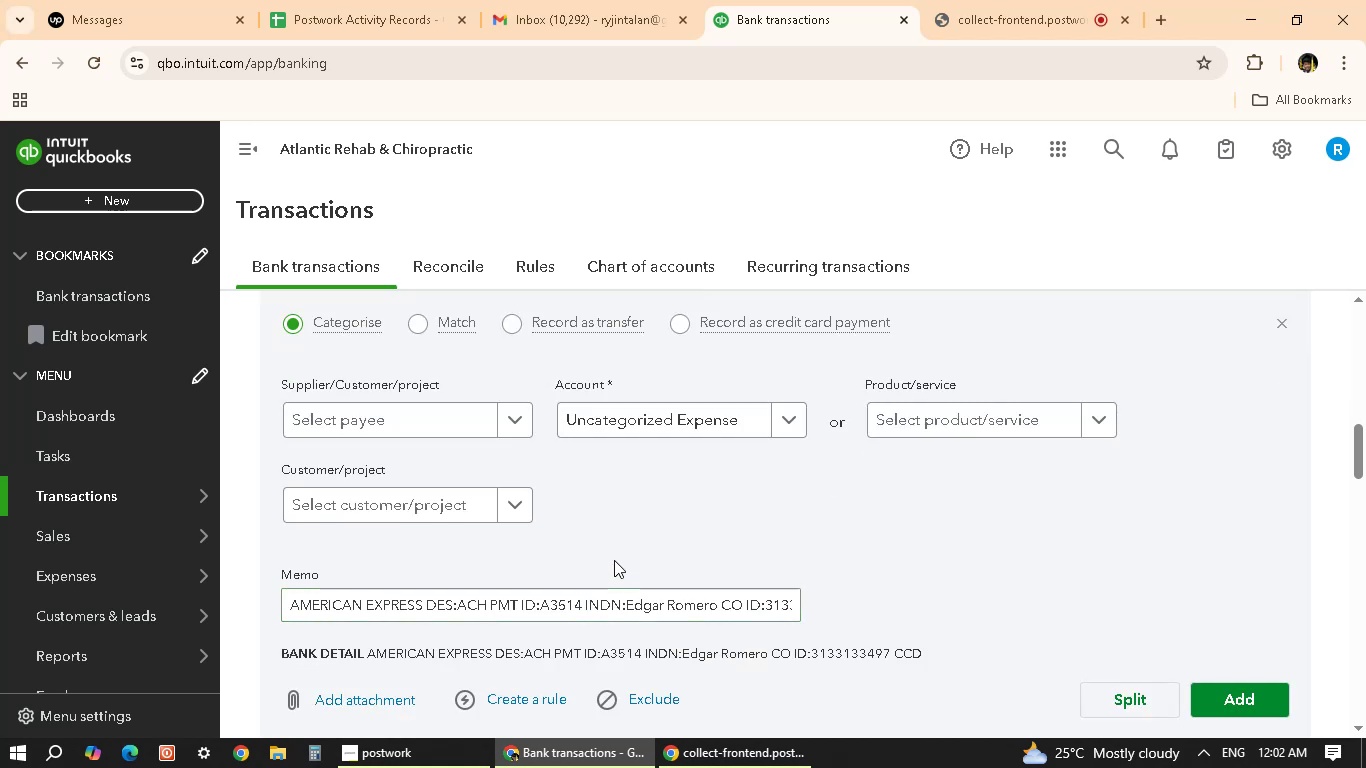 
scroll: coordinate [1060, 503], scroll_direction: up, amount: 2.0
 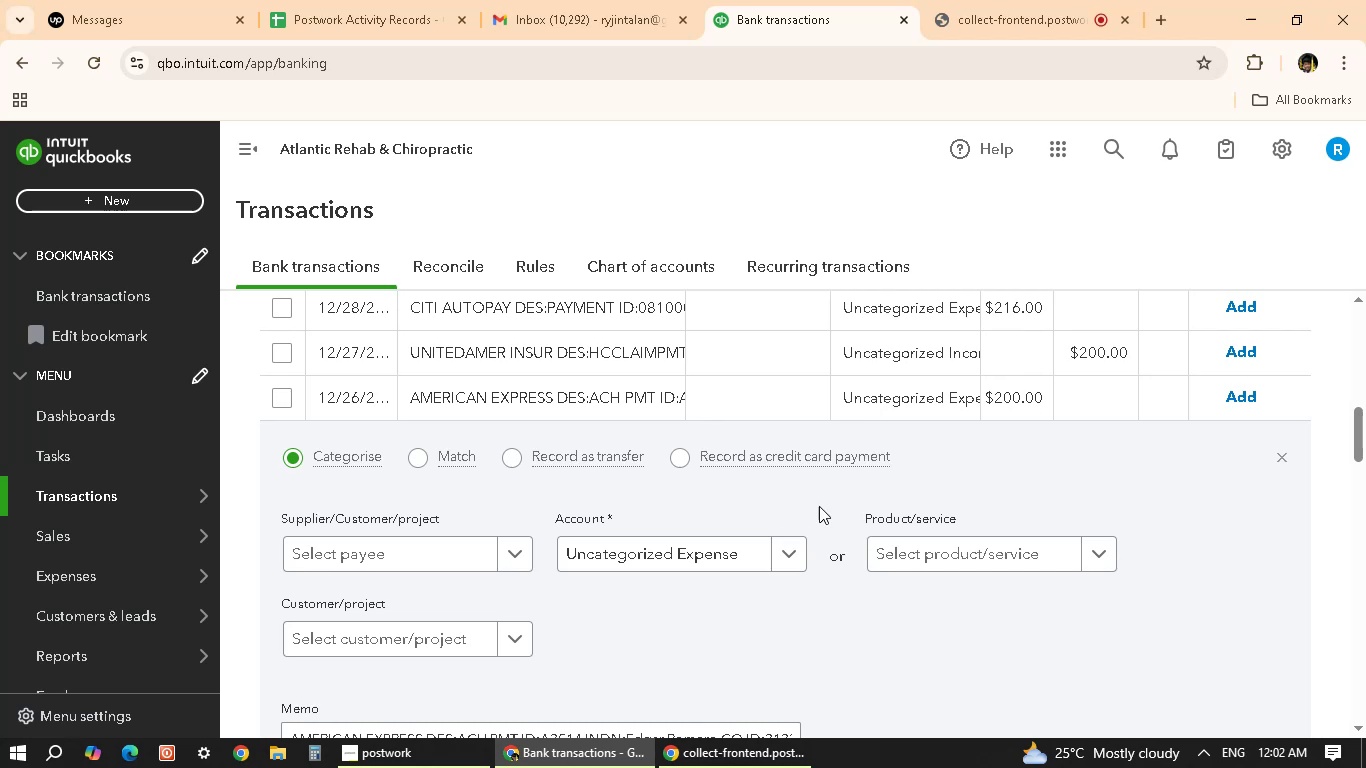 
wait(5.53)
 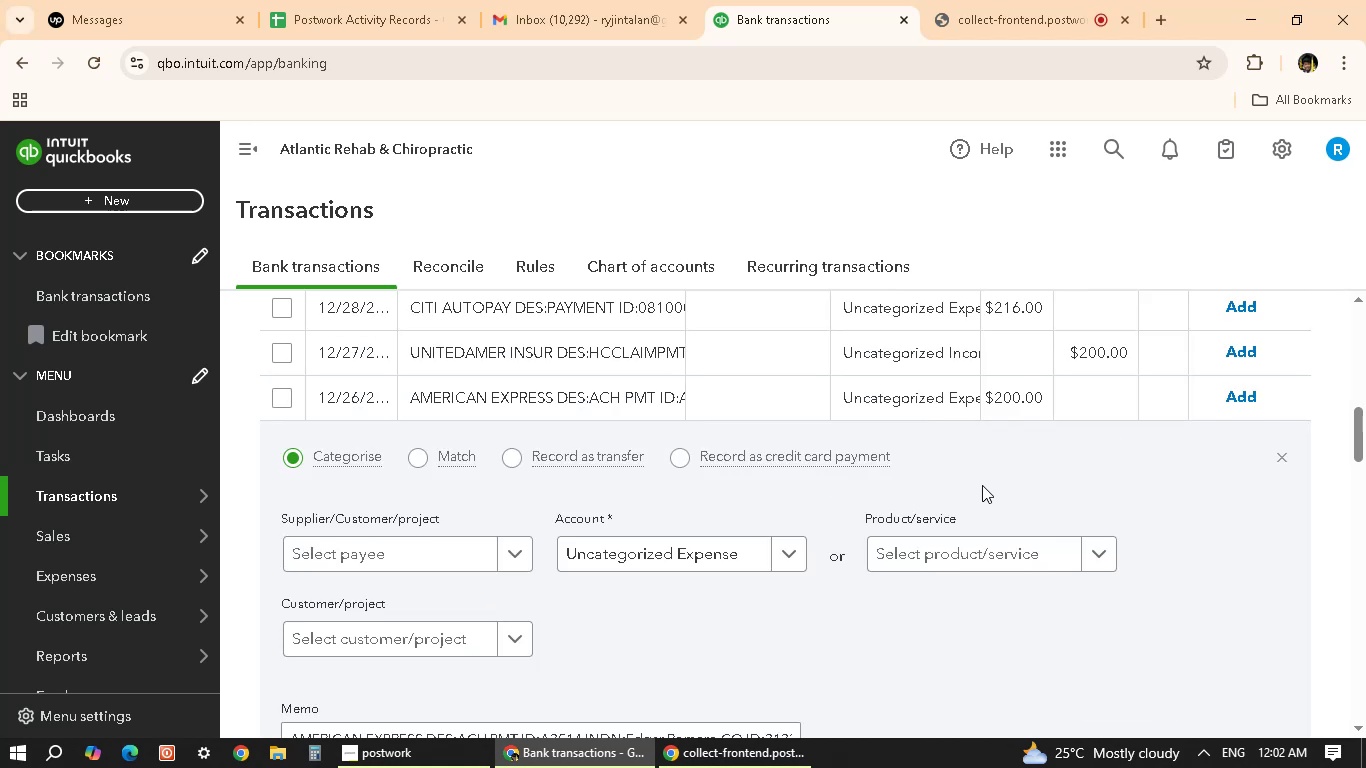 
scroll: coordinate [656, 572], scroll_direction: down, amount: 3.0
 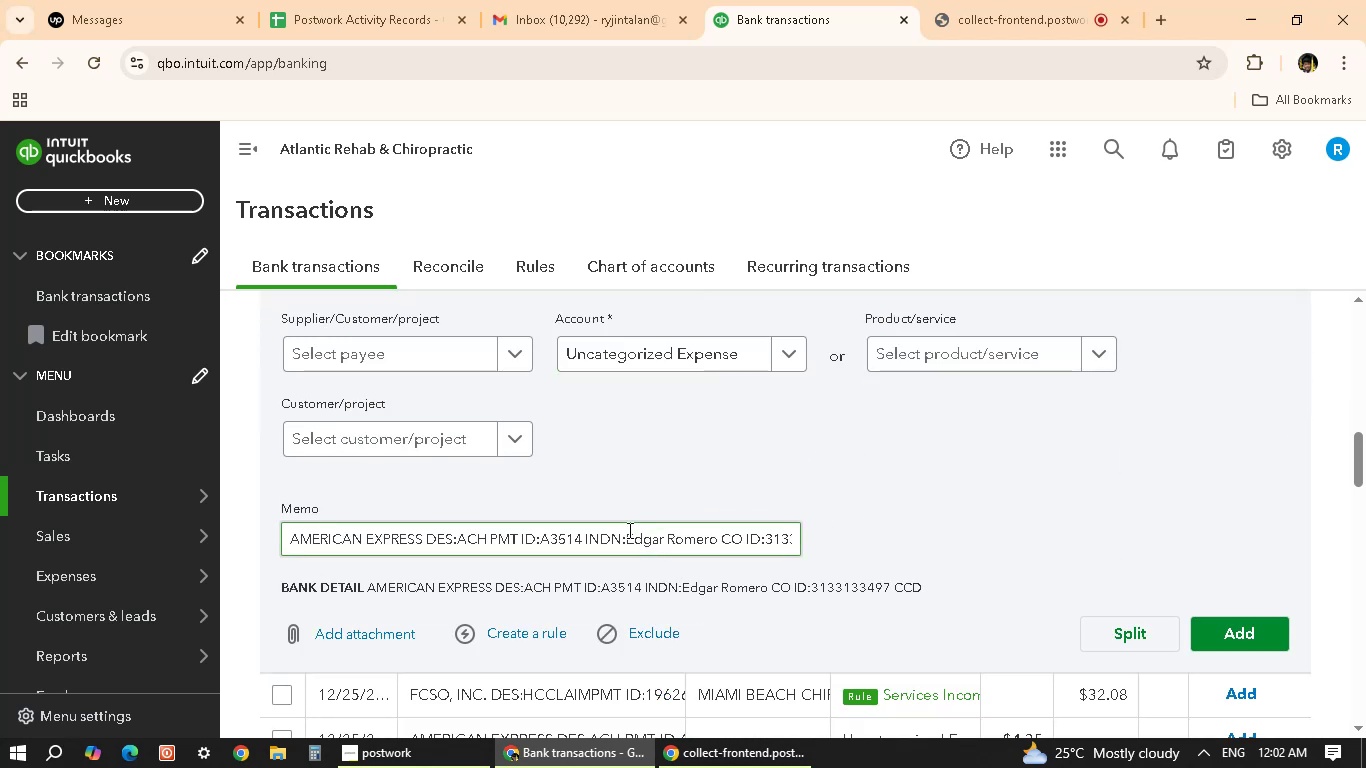 
left_click_drag(start_coordinate=[626, 533], to_coordinate=[628, 540])
 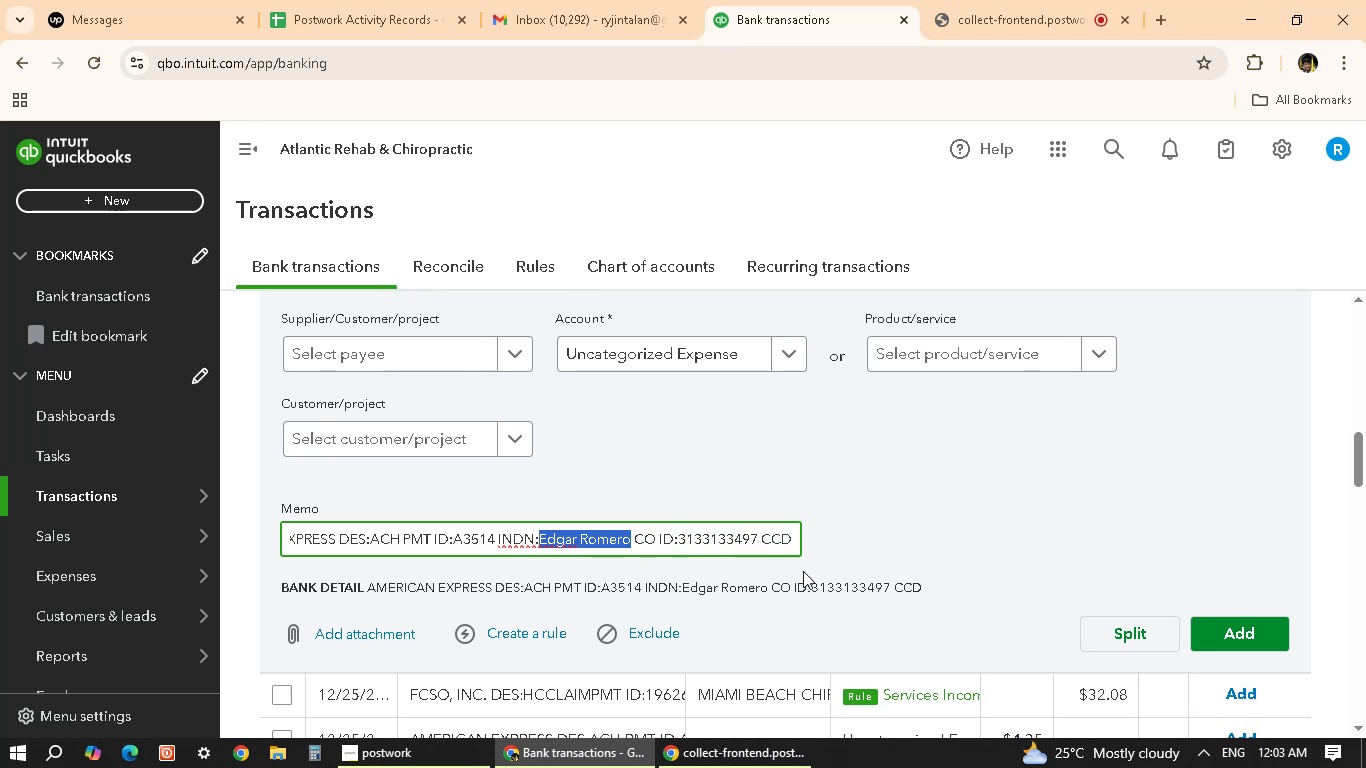 
key(Control+C)
 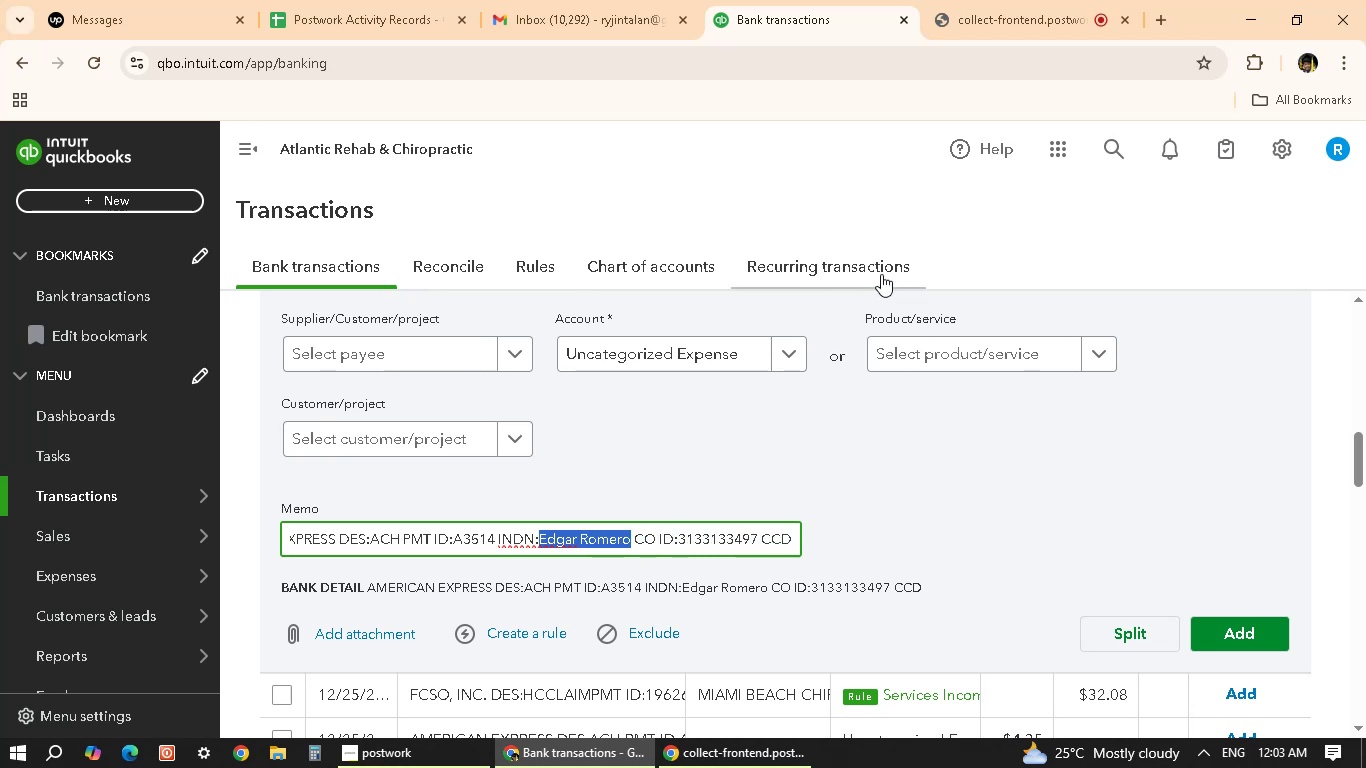 
scroll: coordinate [944, 522], scroll_direction: up, amount: 15.0
 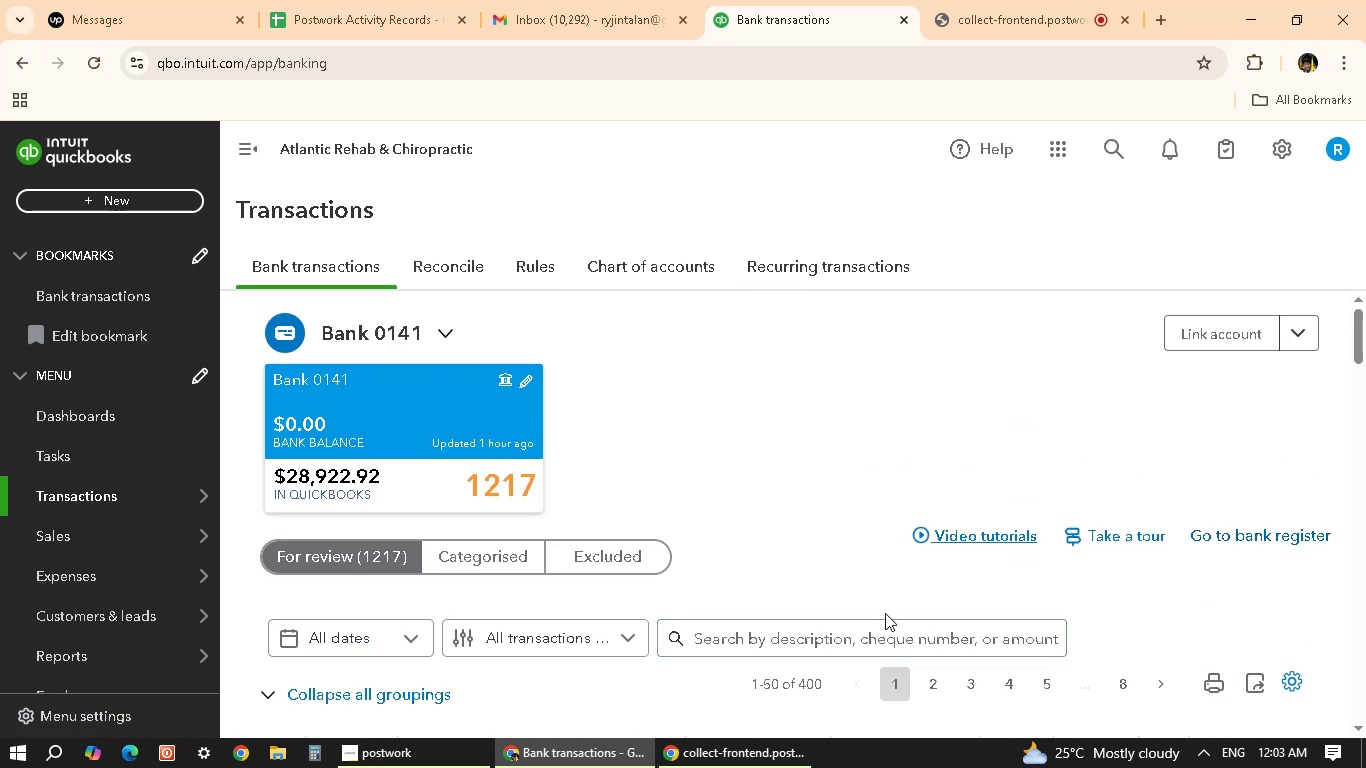 
hold_key(key=ControlLeft, duration=0.95)
left_click([894, 643])
 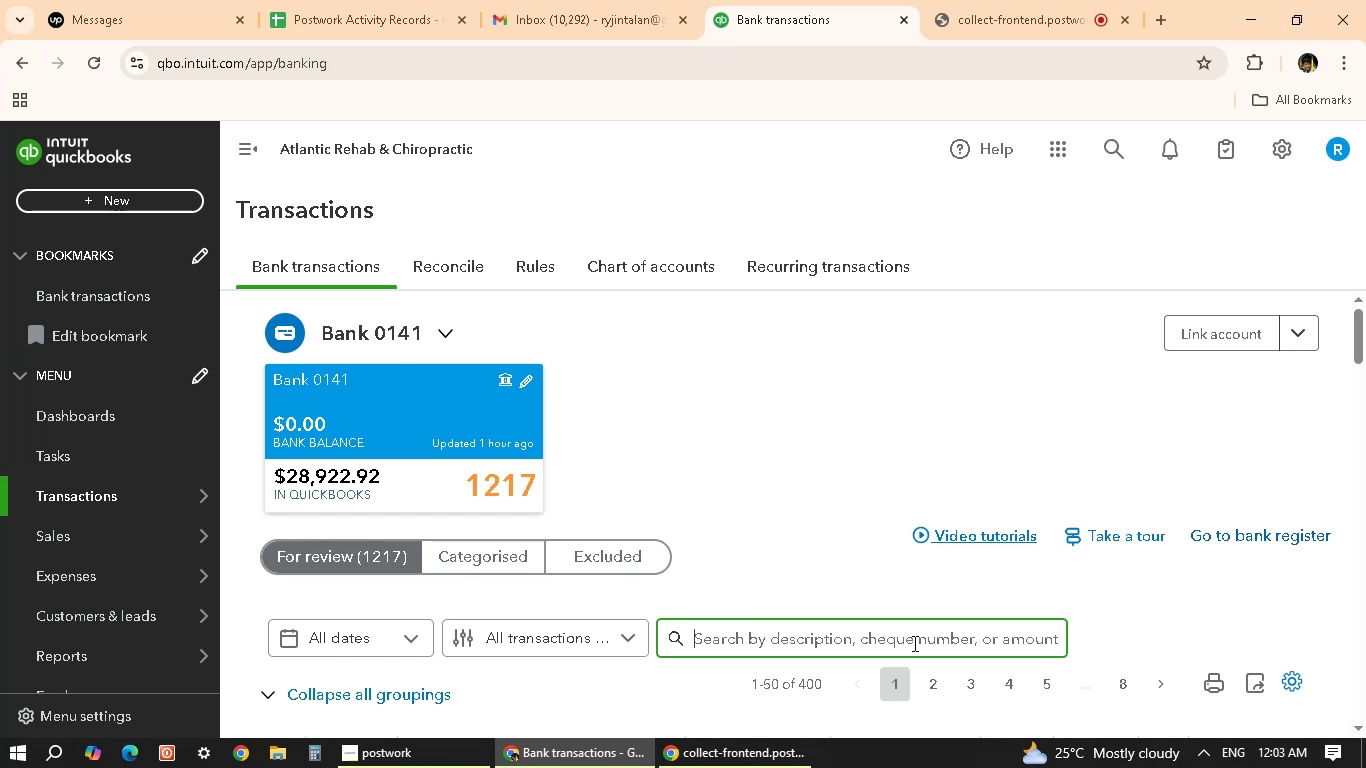 
key(Control+V)
 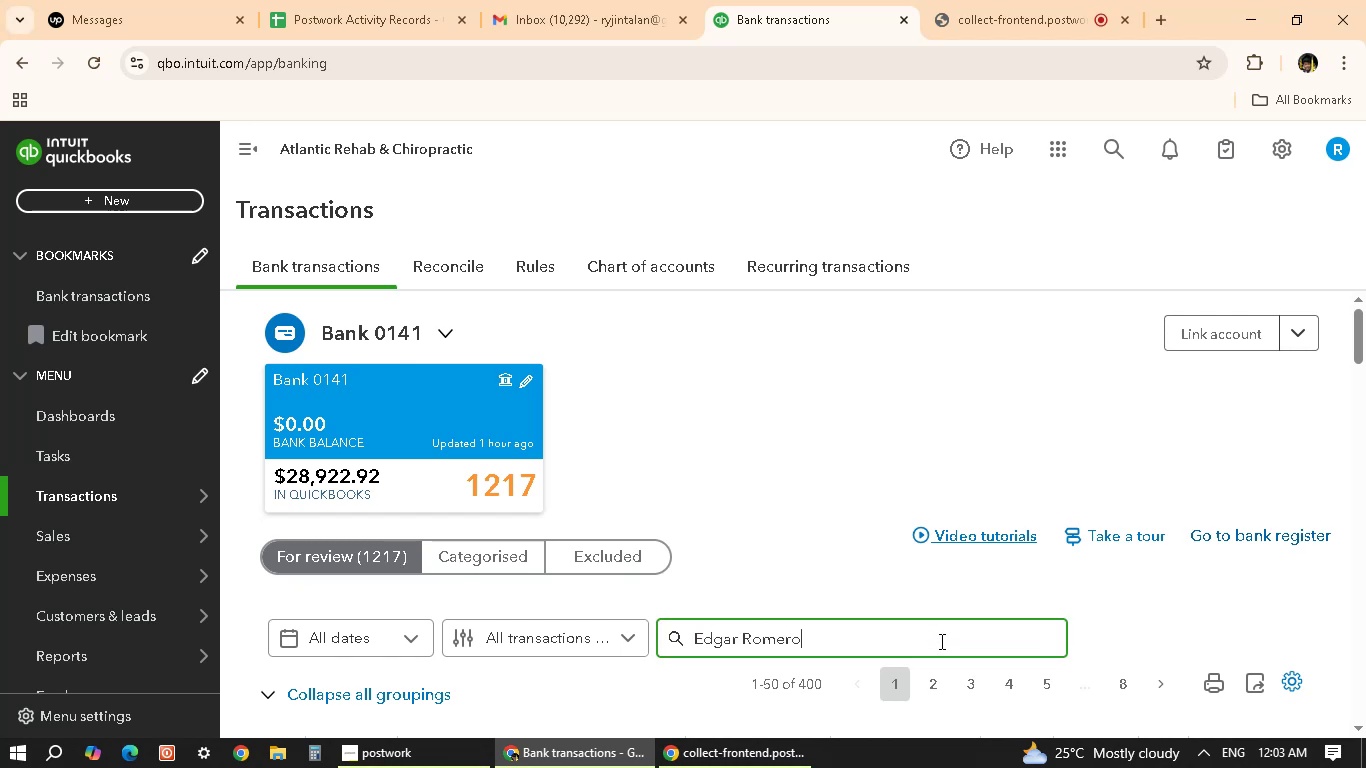 
key(Enter)
 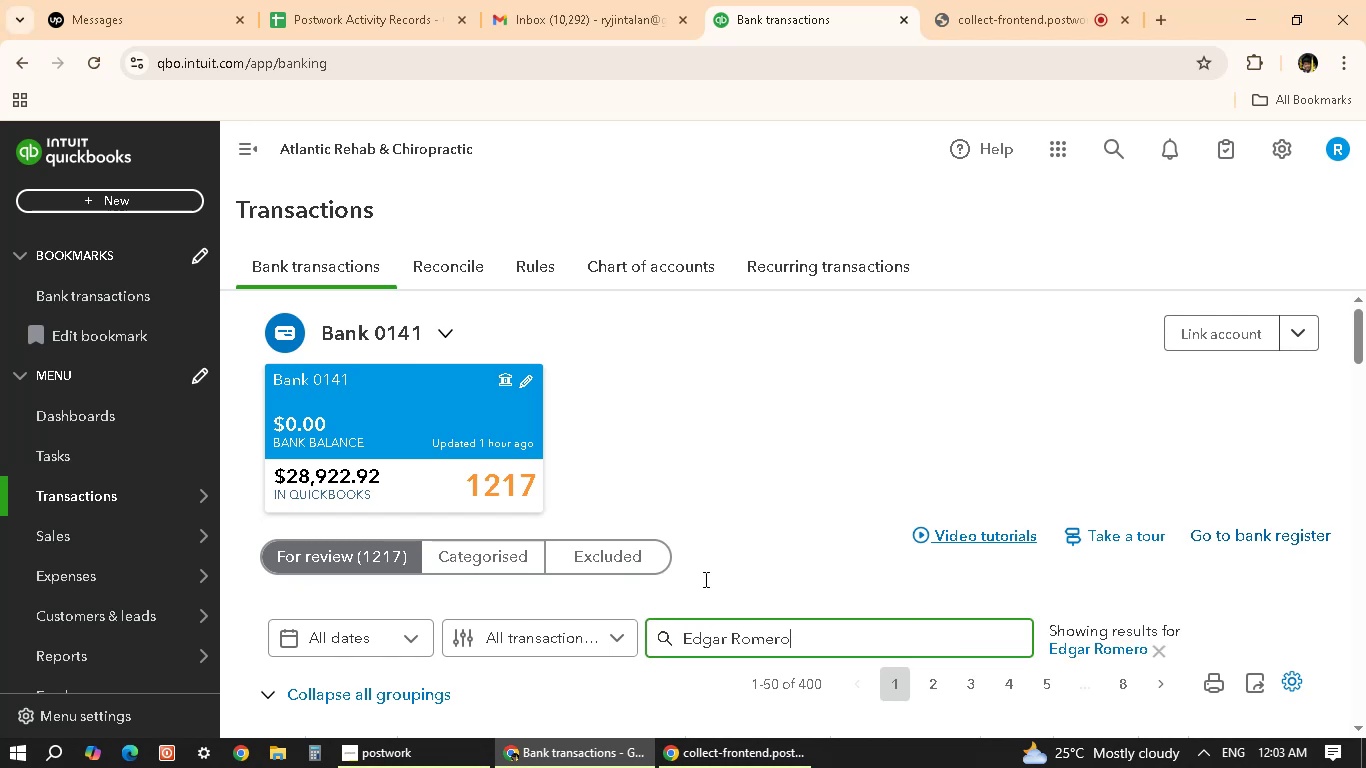 
scroll: coordinate [717, 477], scroll_direction: down, amount: 3.0
 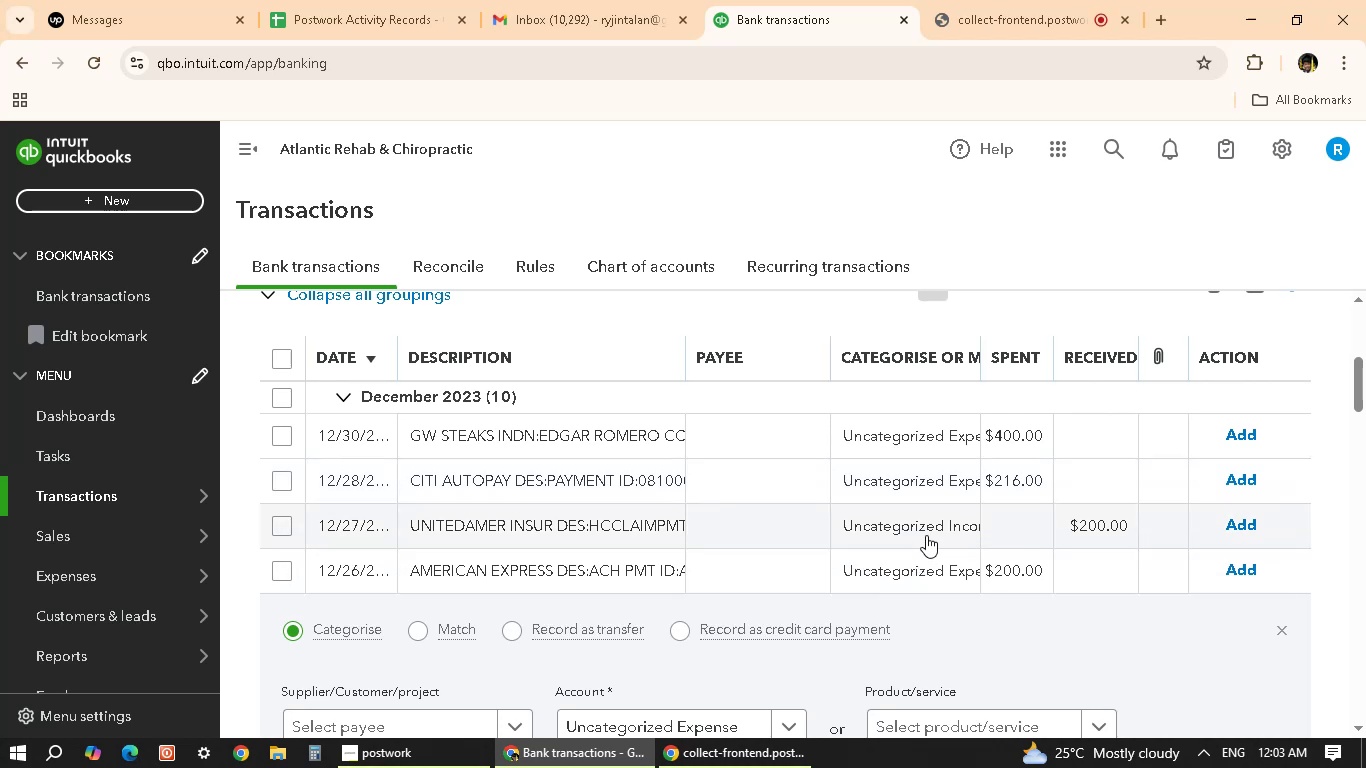 
wait(8.1)
 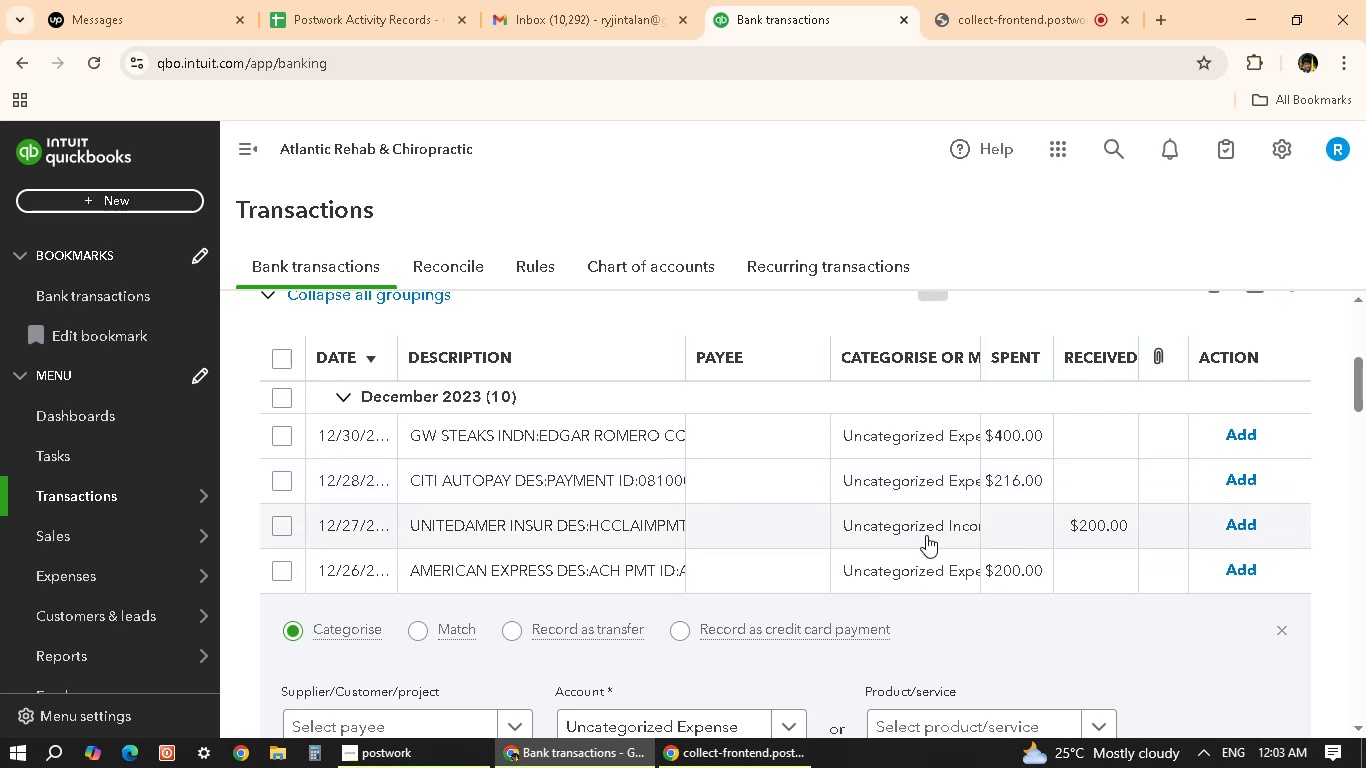 
scroll: coordinate [471, 524], scroll_direction: up, amount: 3.0
 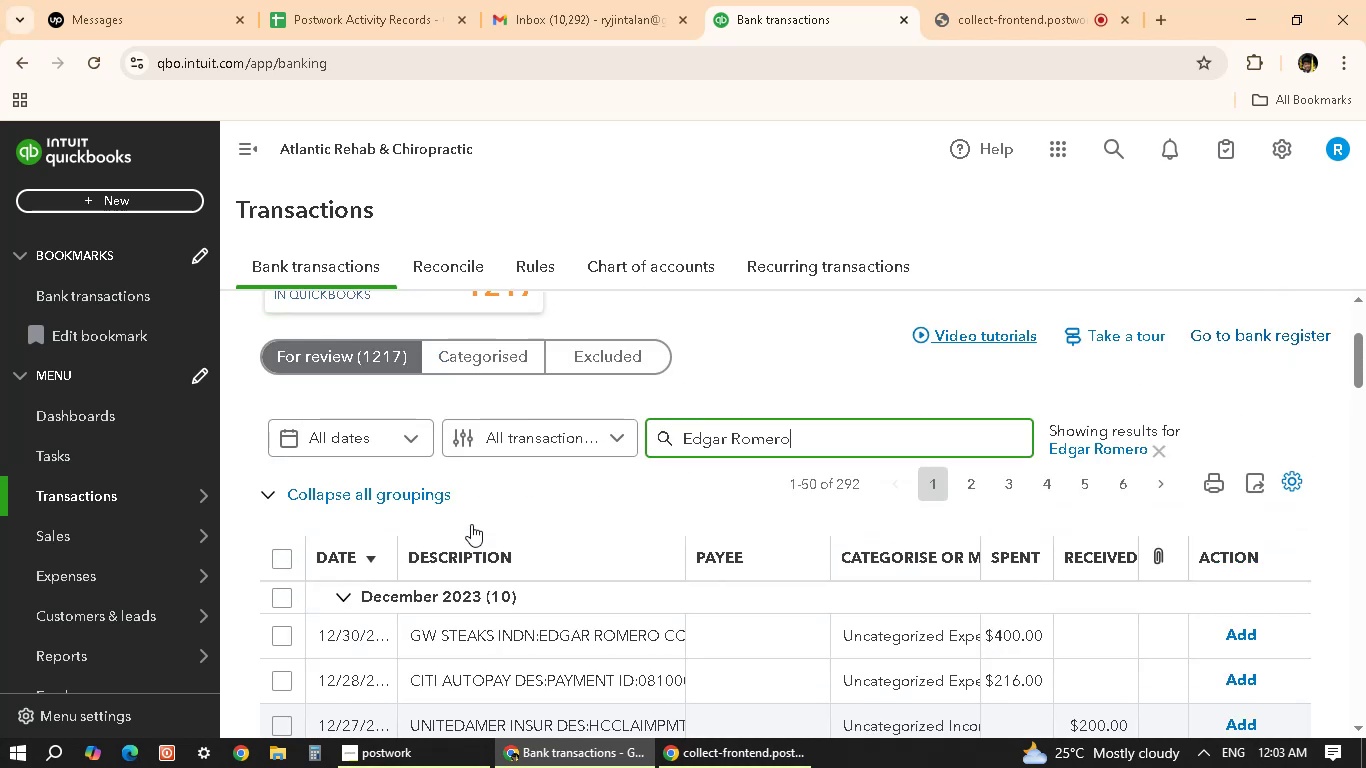 
scroll: coordinate [471, 524], scroll_direction: down, amount: 2.0
 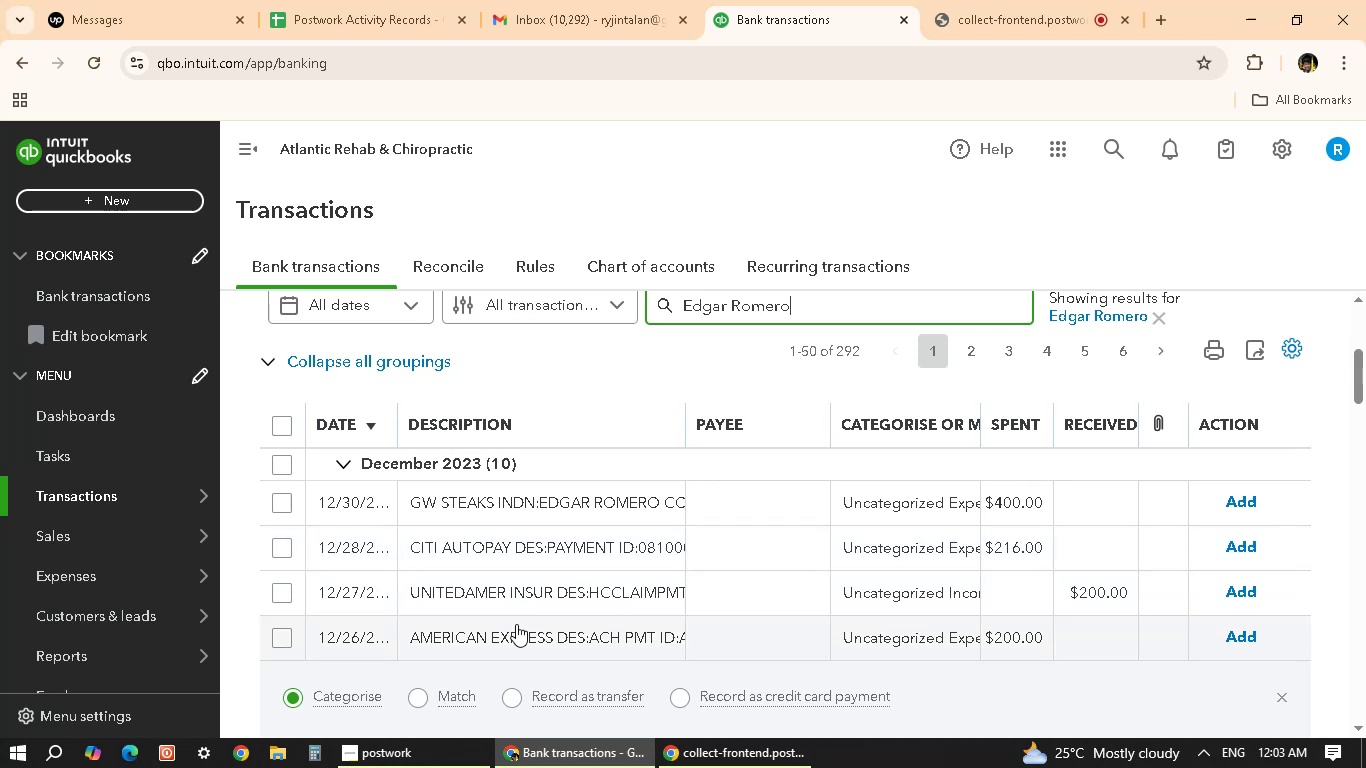 
wait(11.16)
 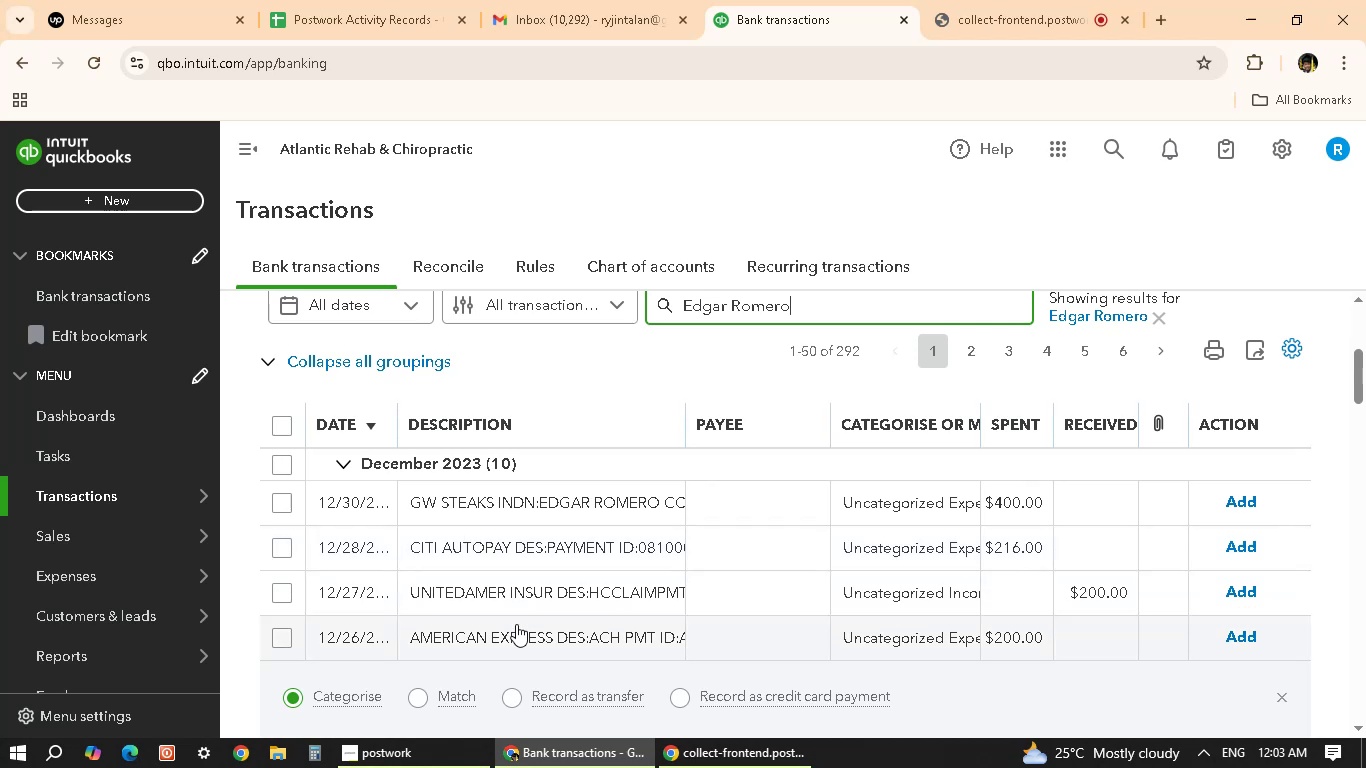 
left_click([538, 581])
 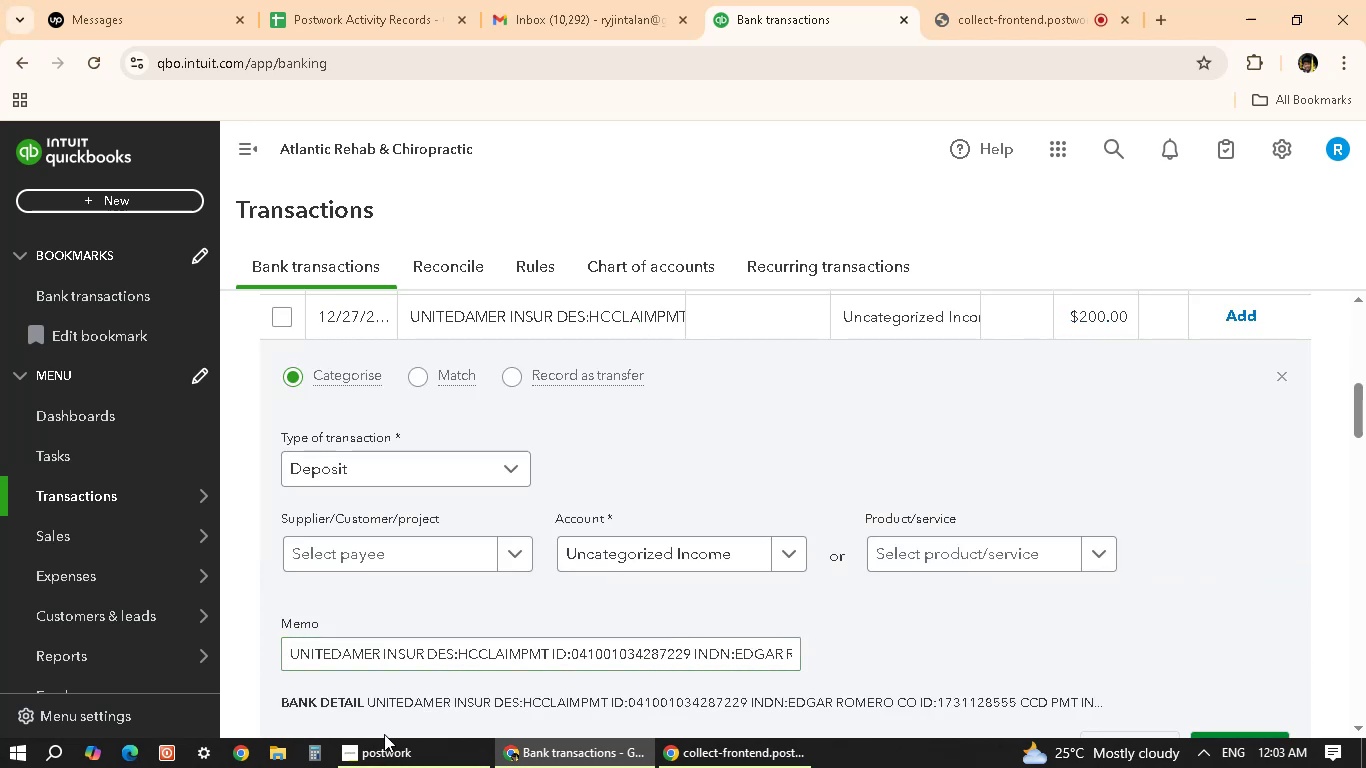 
wait(14.1)
 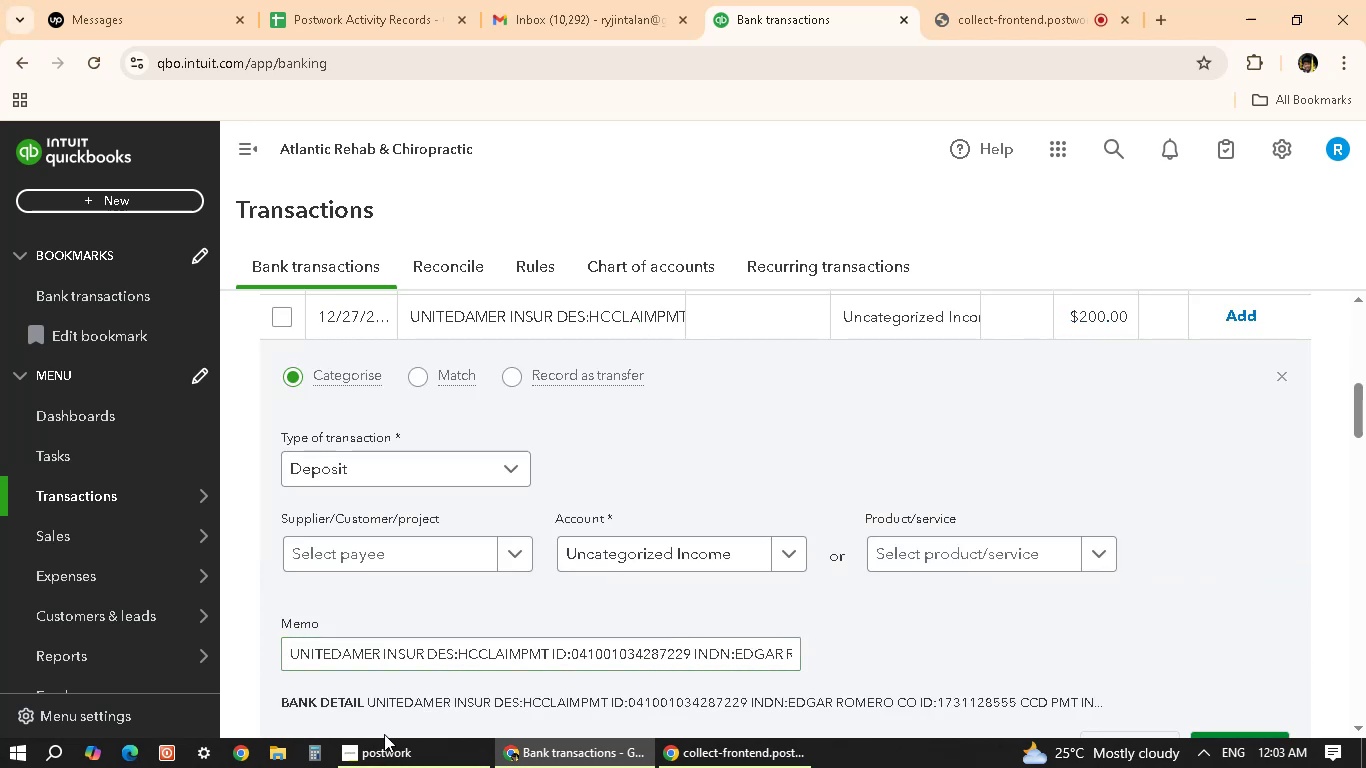 
left_click([27, 66])
 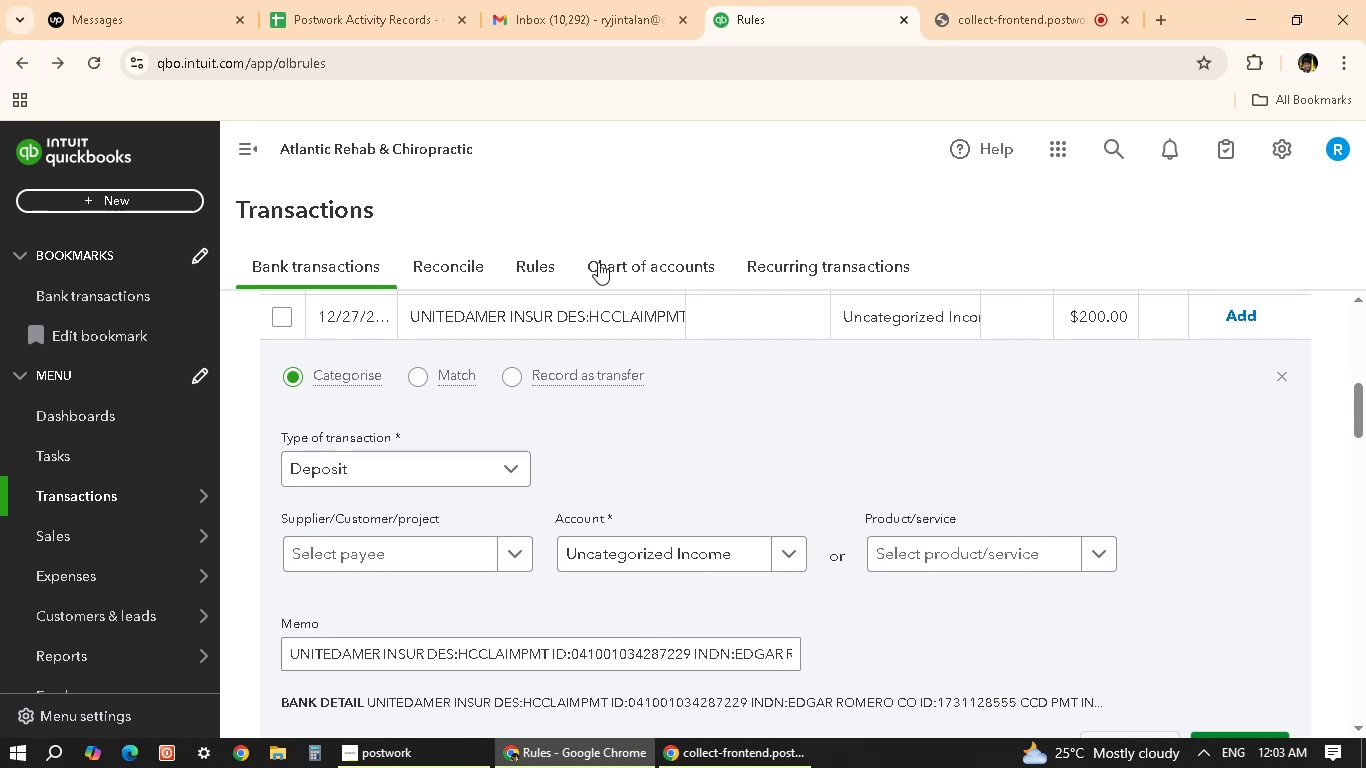 
wait(11.04)
 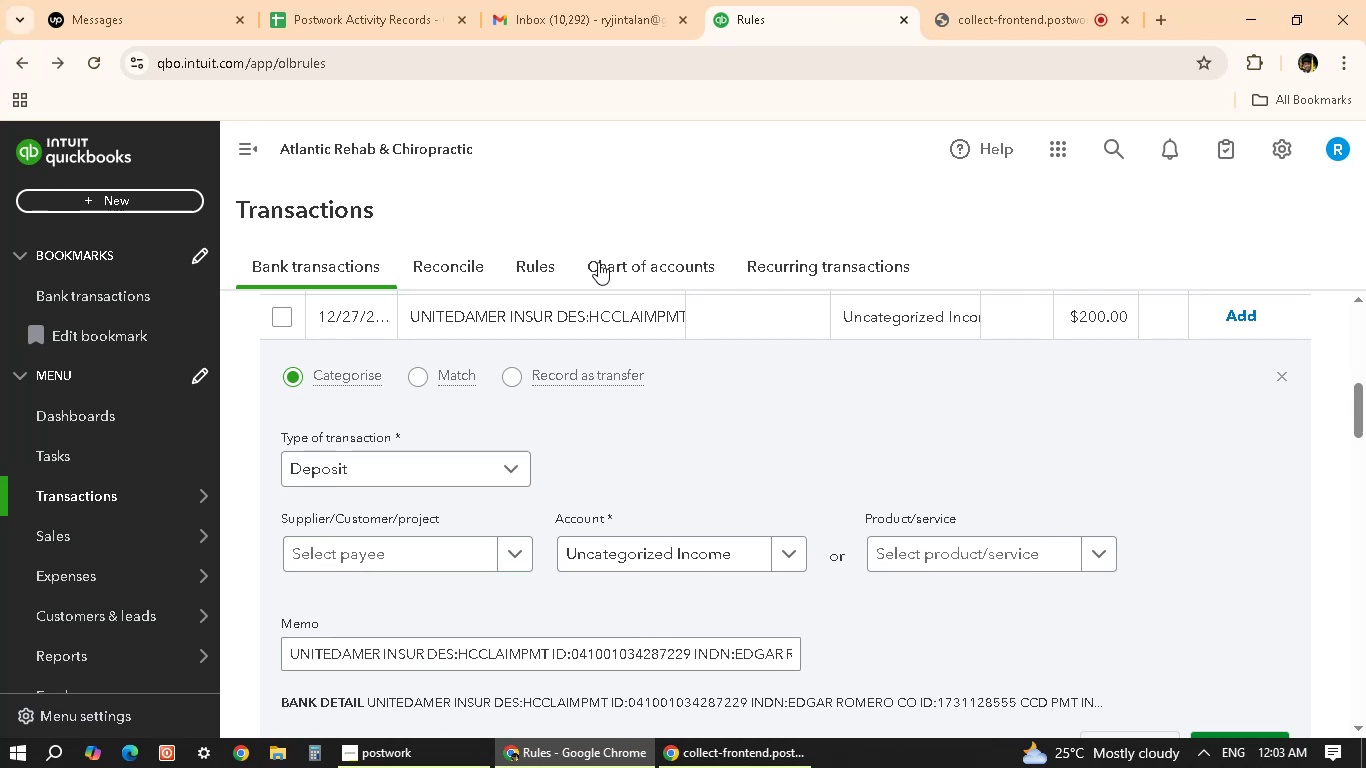 
scroll: coordinate [578, 499], scroll_direction: up, amount: 3.0
 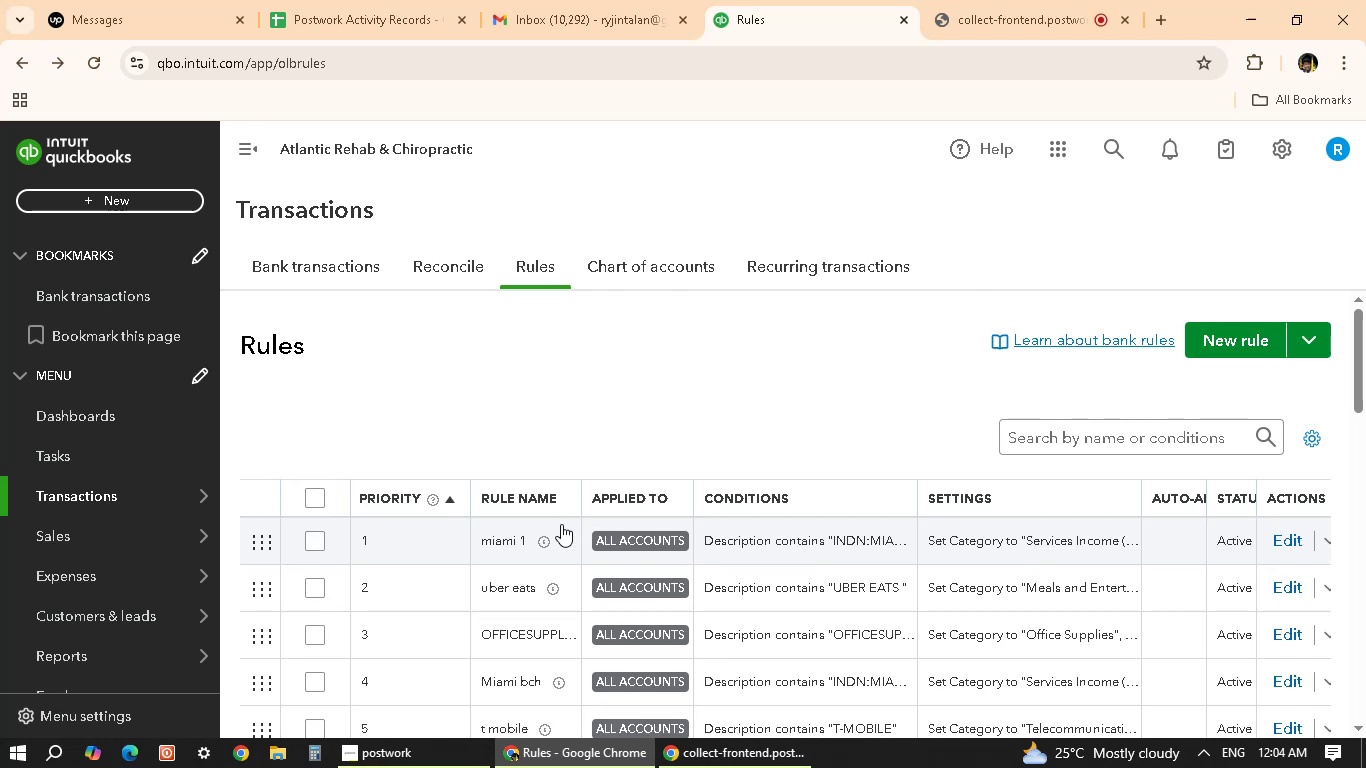 
wait(48.3)
 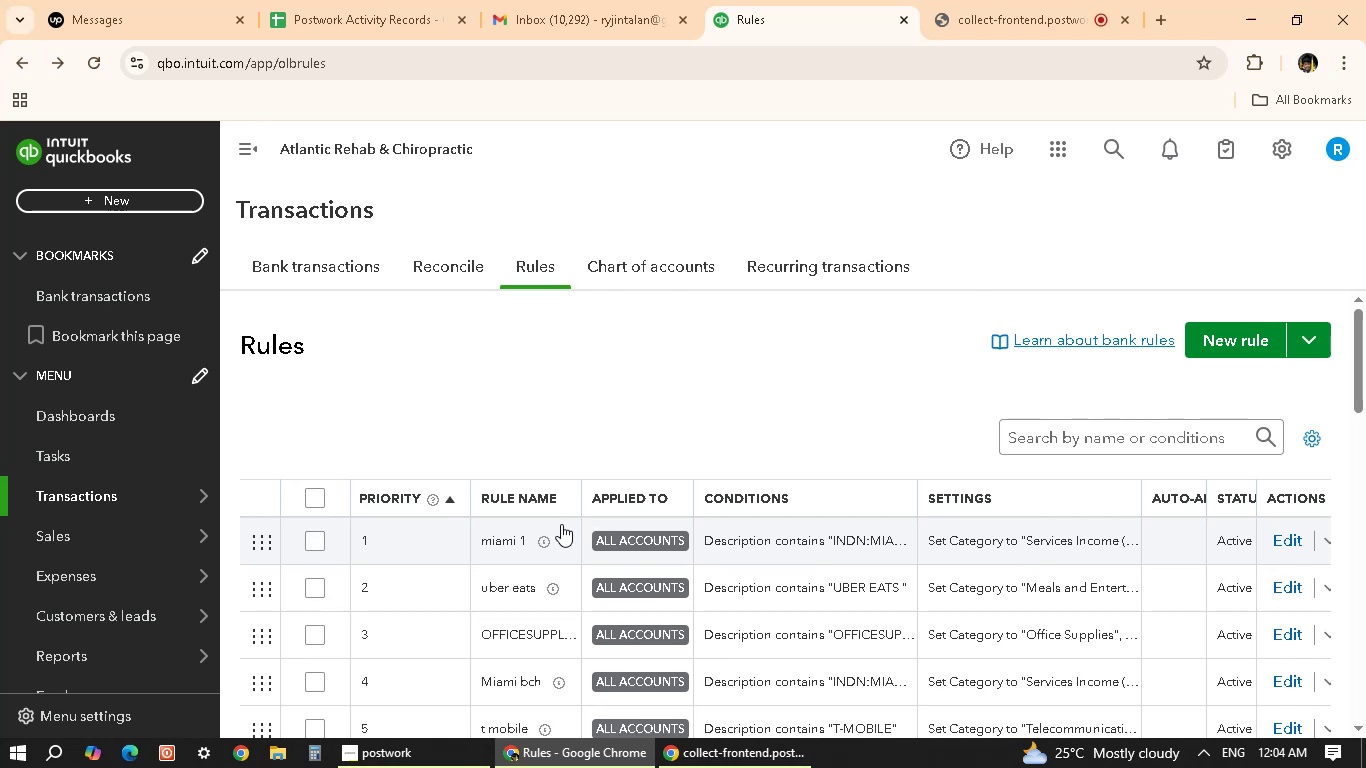 
left_click([292, 270])
 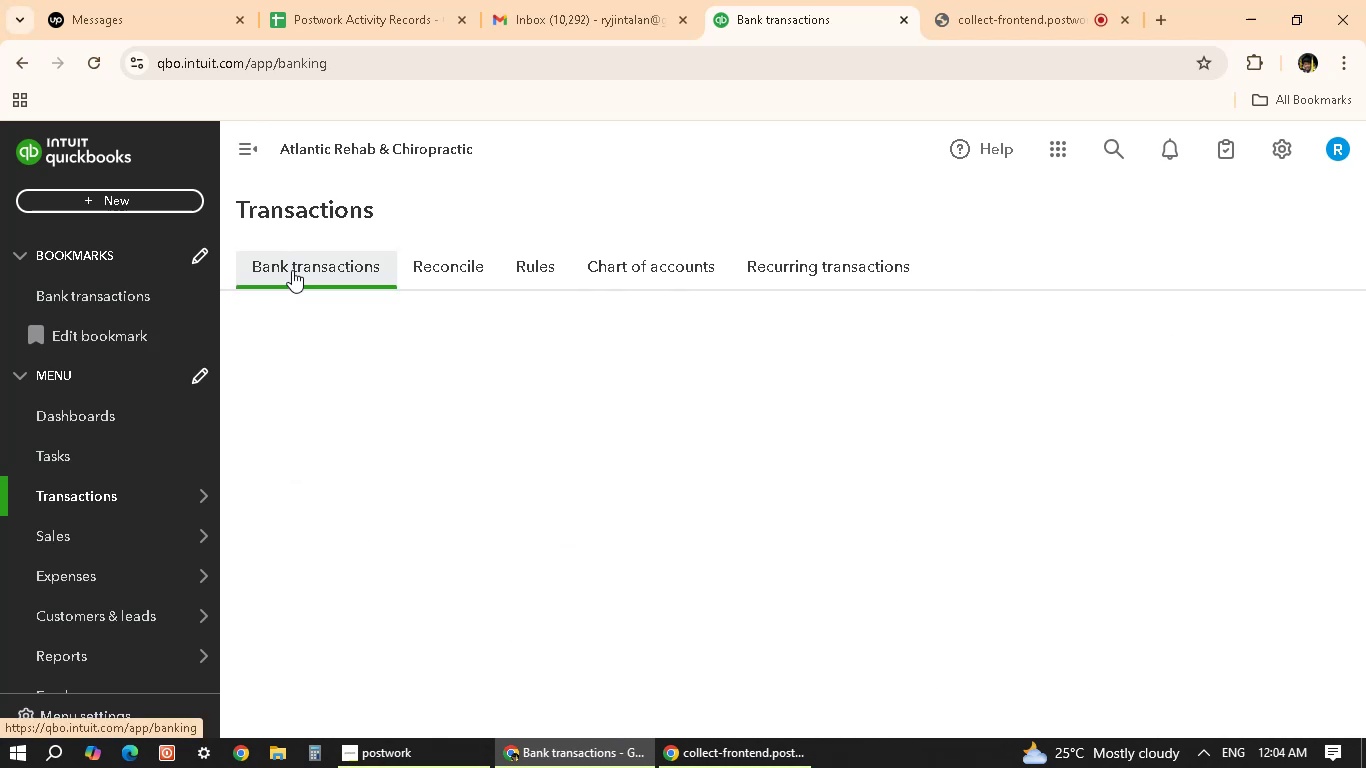 
wait(10.18)
 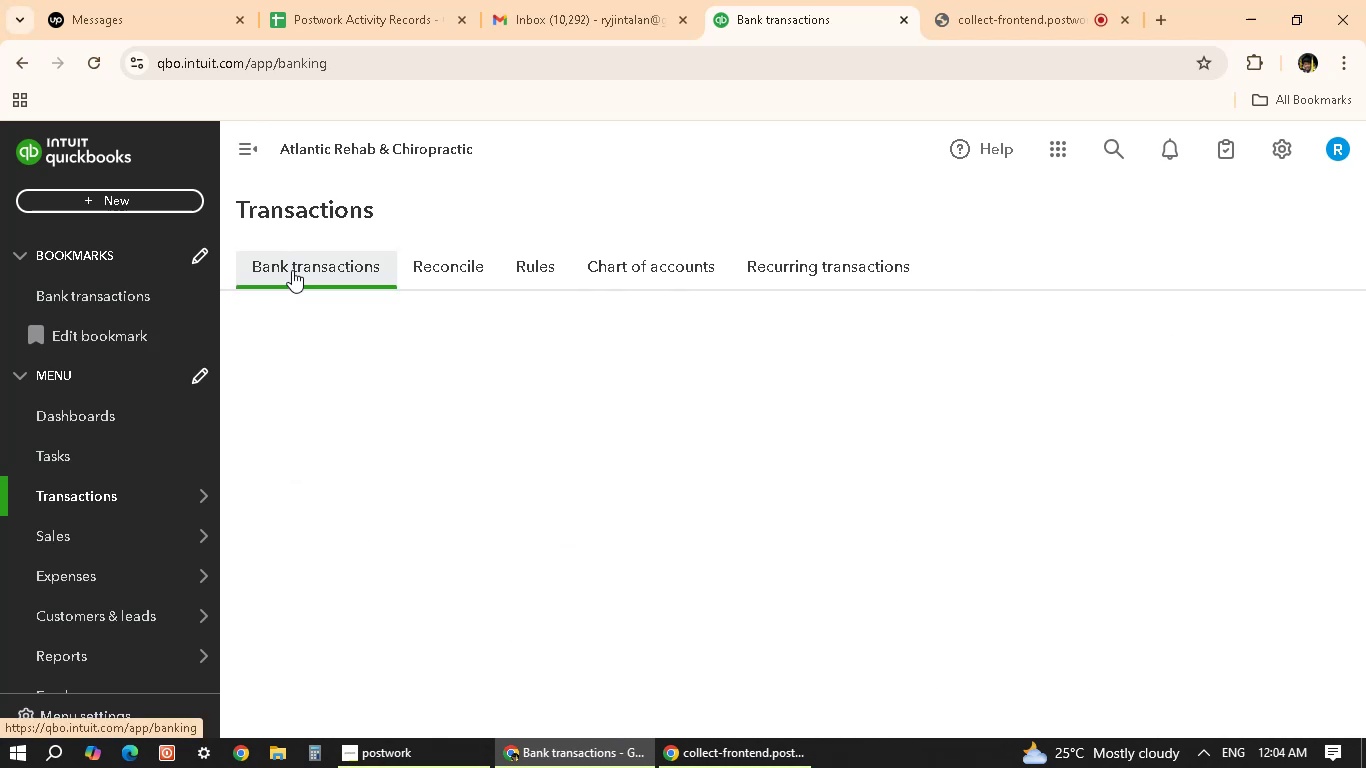 
scroll: coordinate [805, 512], scroll_direction: down, amount: 7.0
 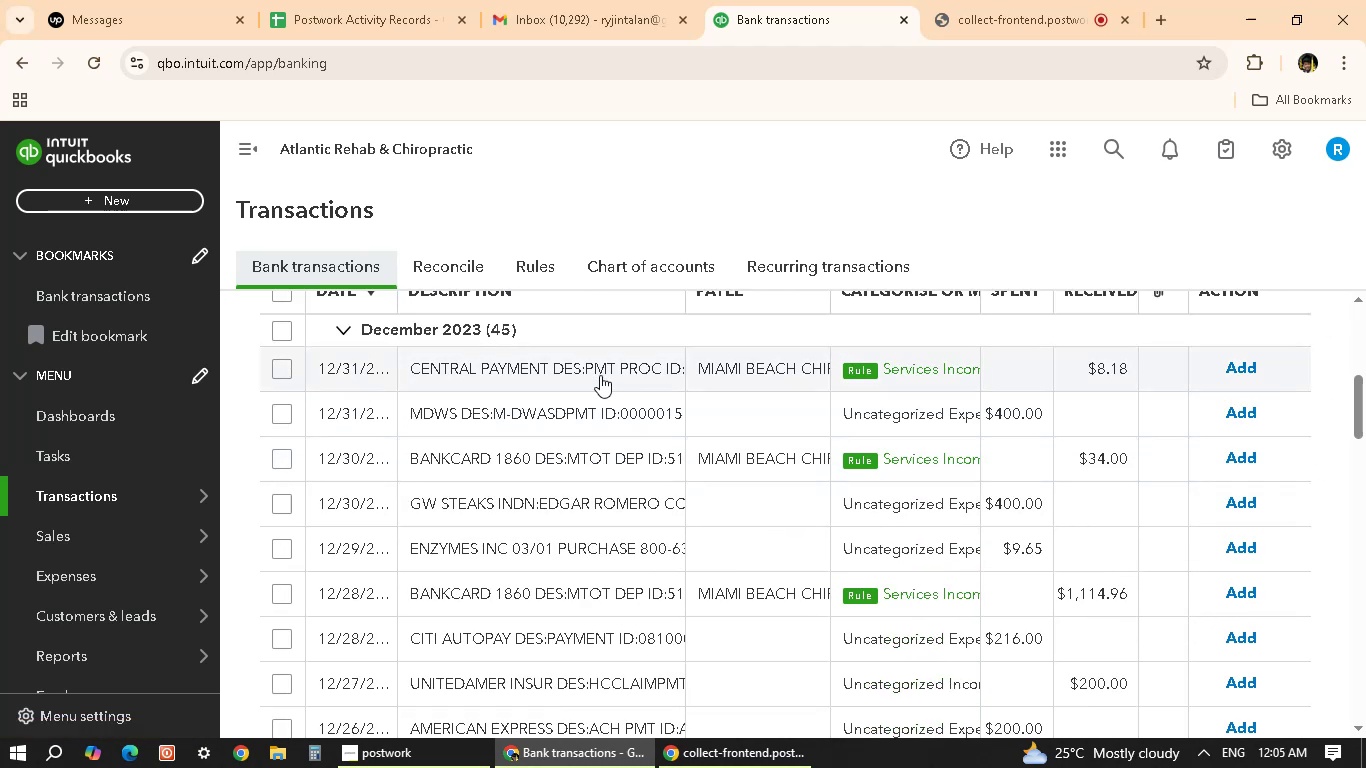 
scroll: coordinate [600, 373], scroll_direction: up, amount: 1.0
 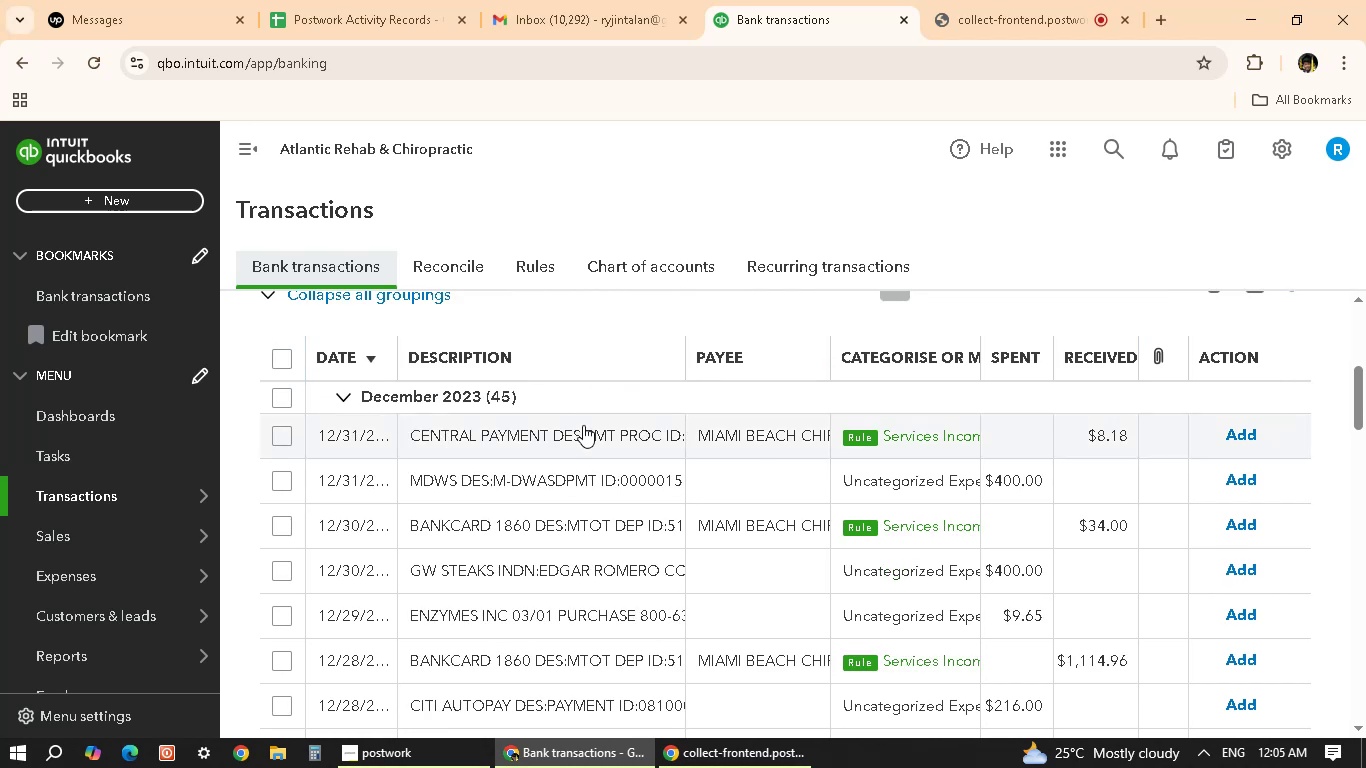 
left_click([583, 439])
 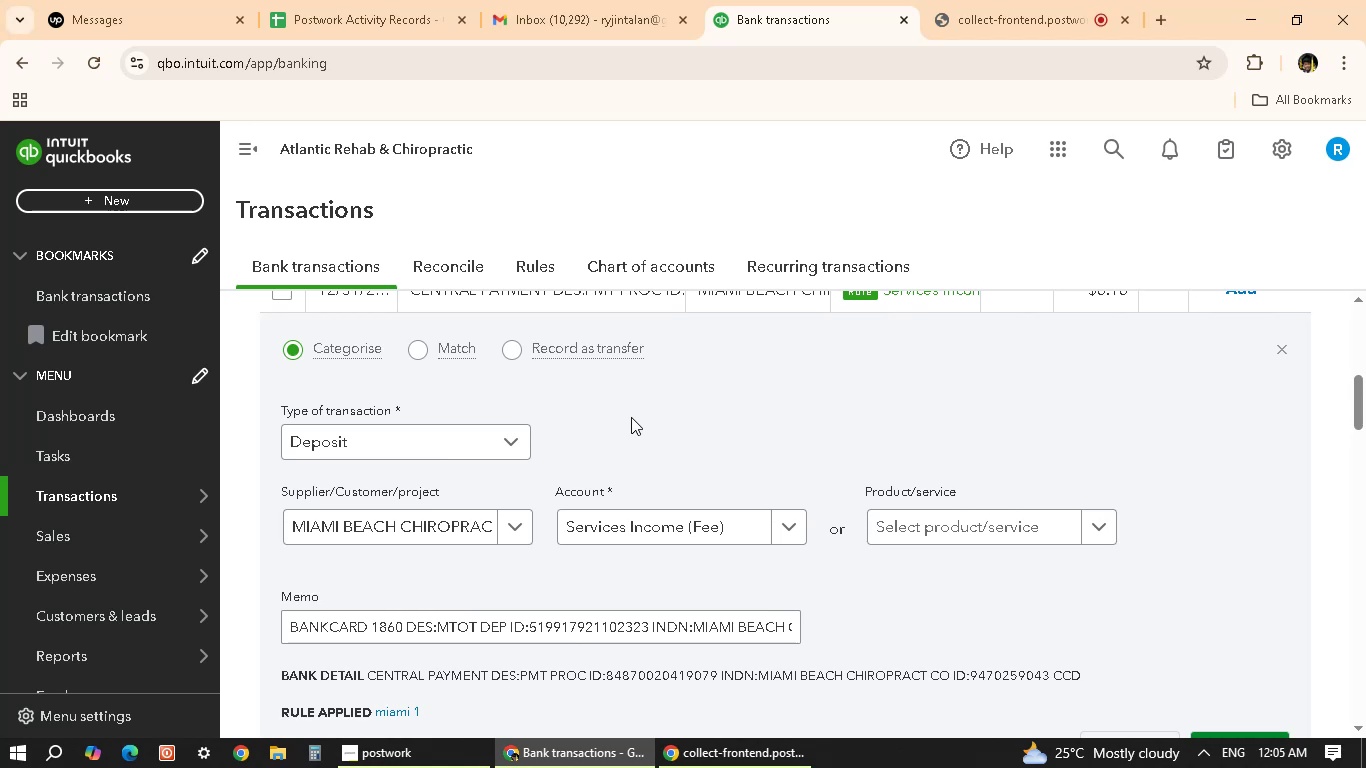 
wait(28.26)
 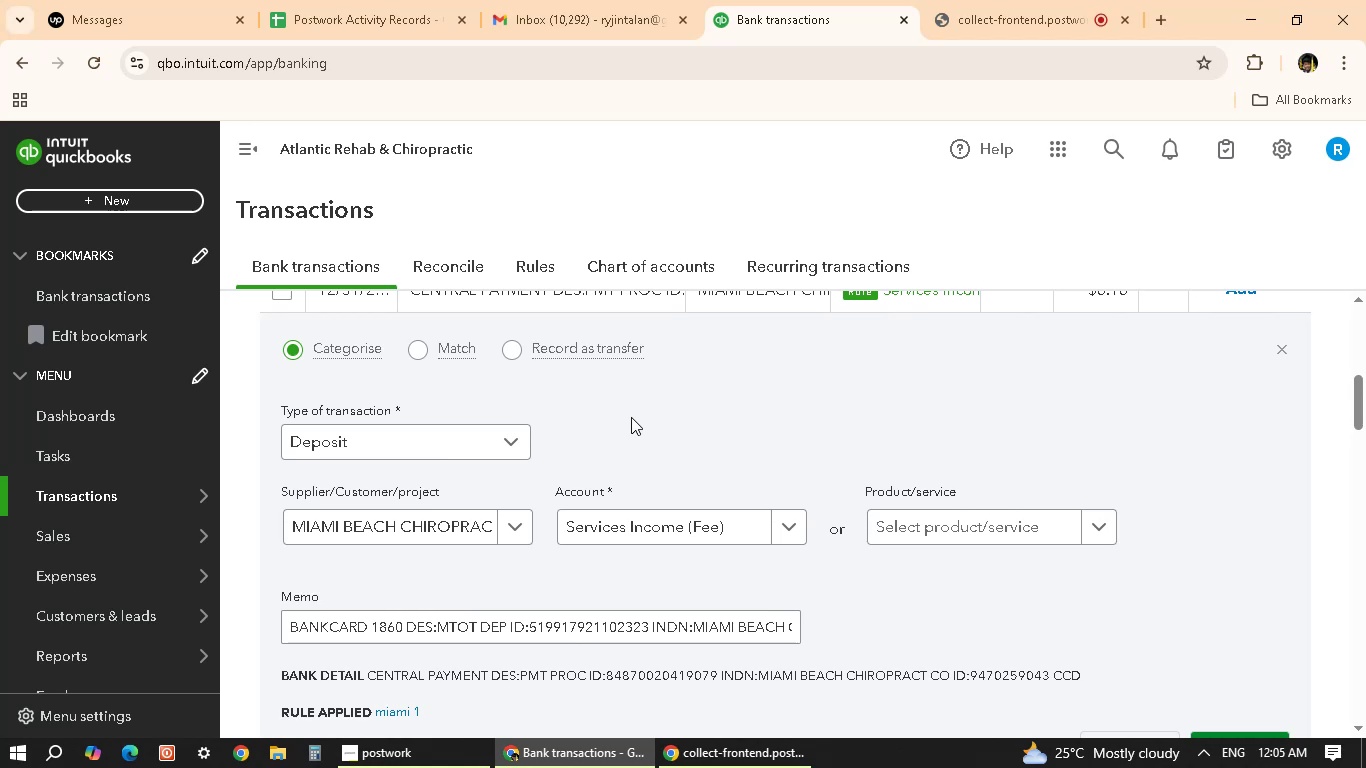 
left_click([801, 540])
 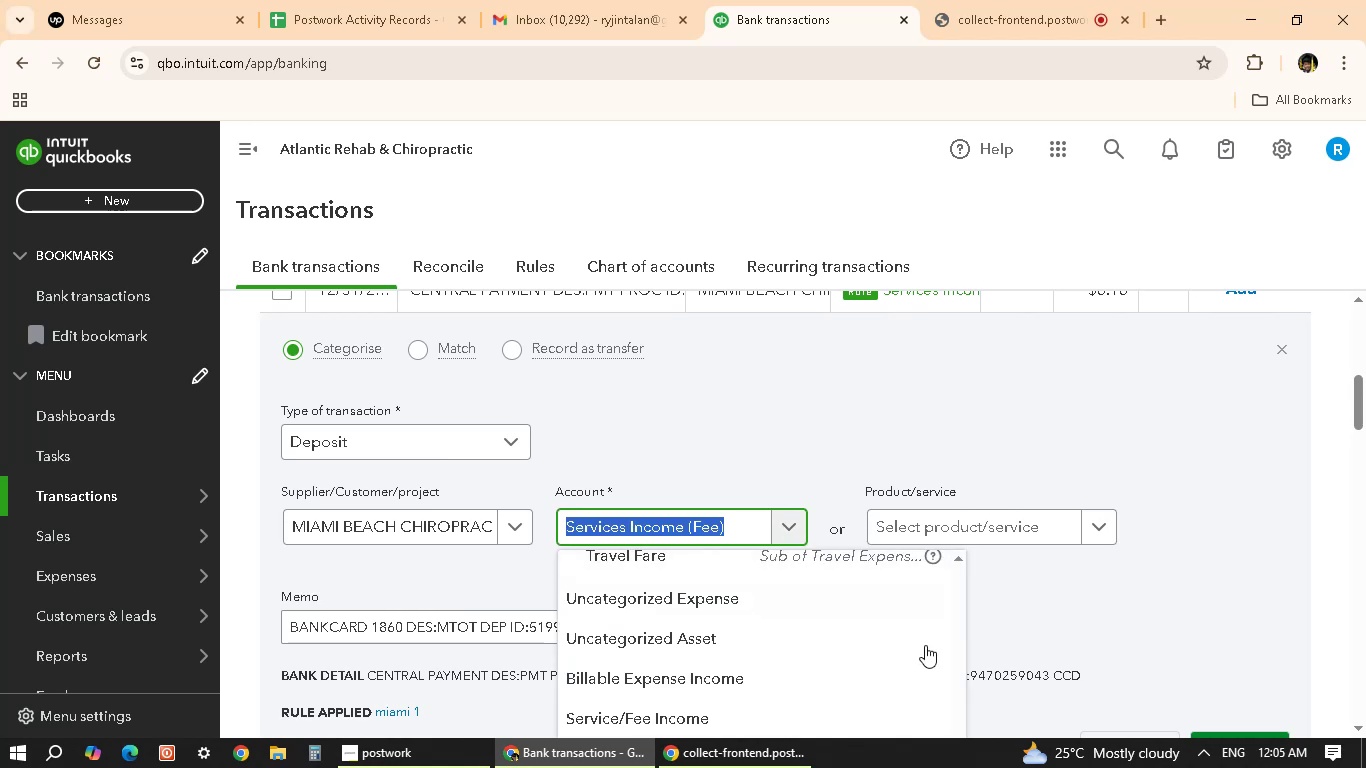 
scroll: coordinate [825, 730], scroll_direction: down, amount: 4.0
 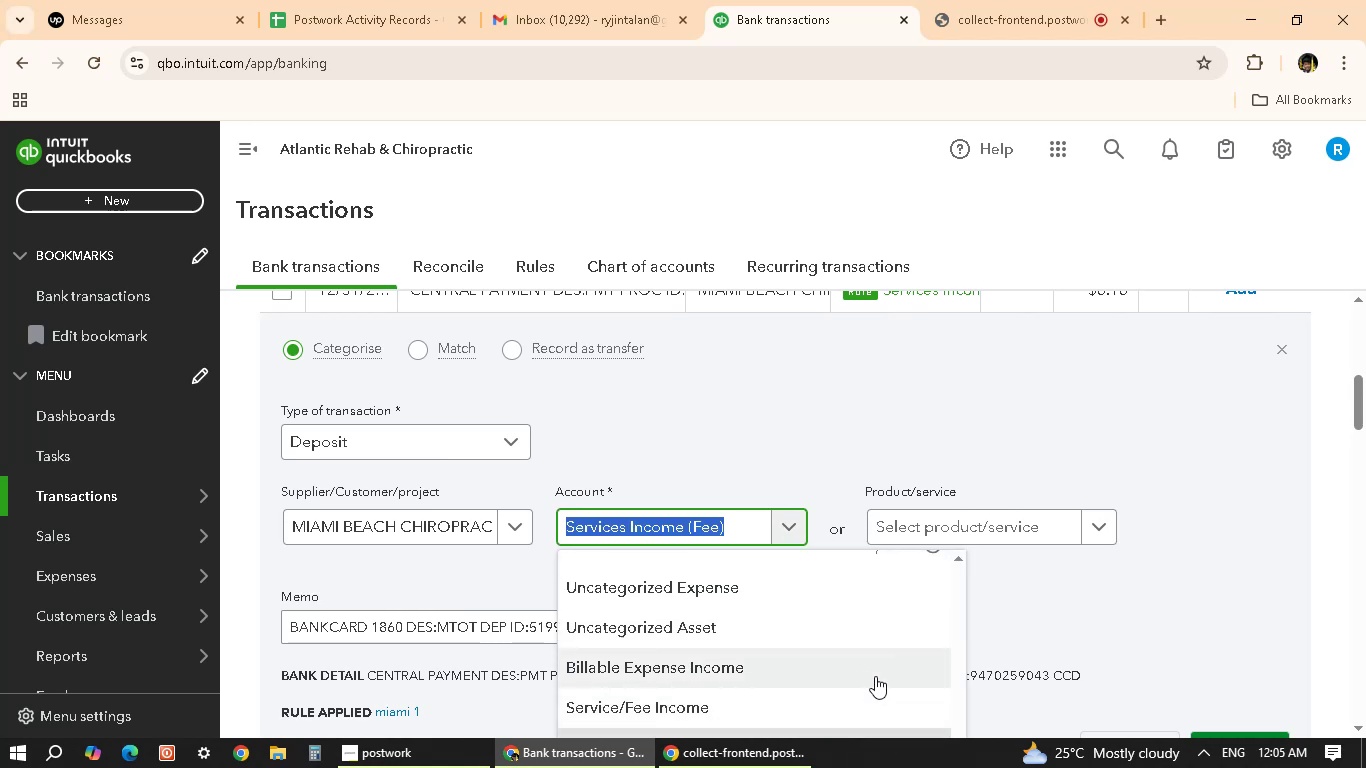 
scroll: coordinate [854, 624], scroll_direction: up, amount: 6.0
 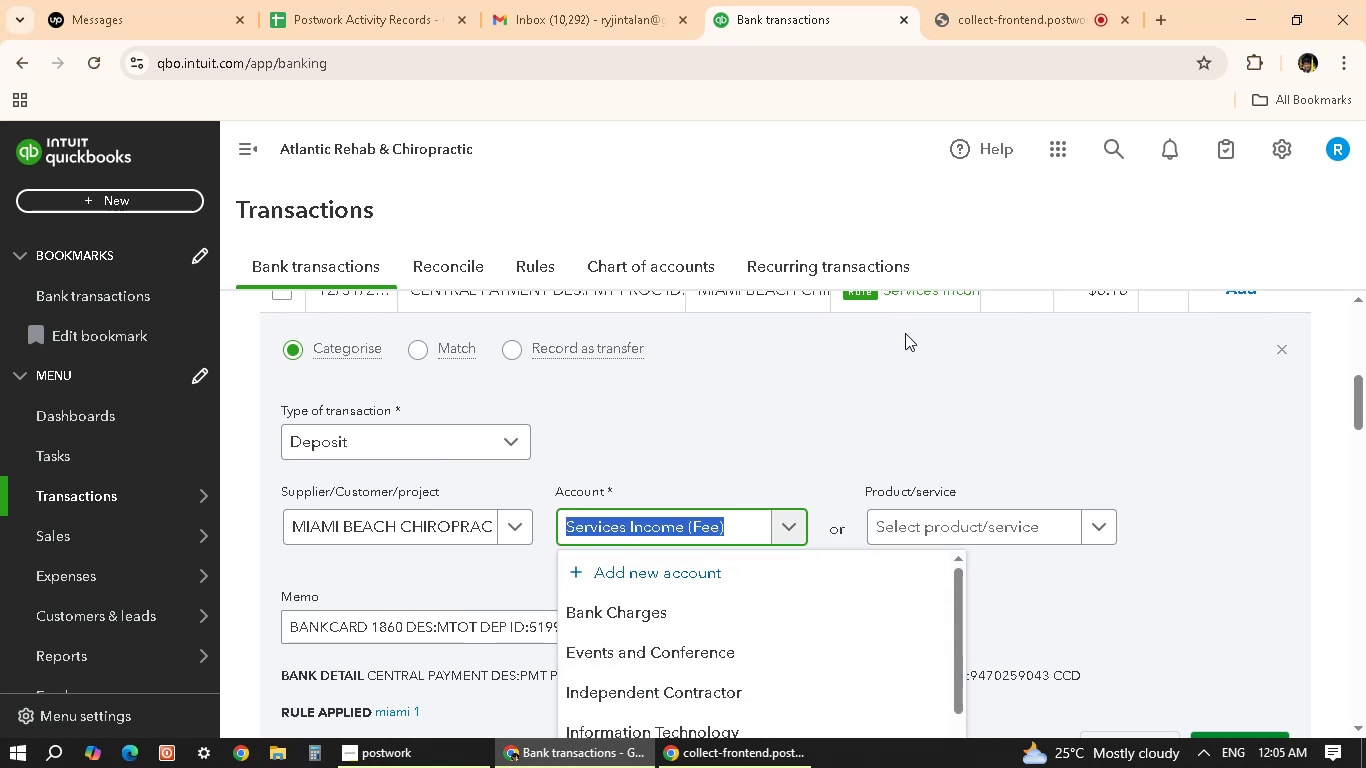 
left_click([905, 333])
 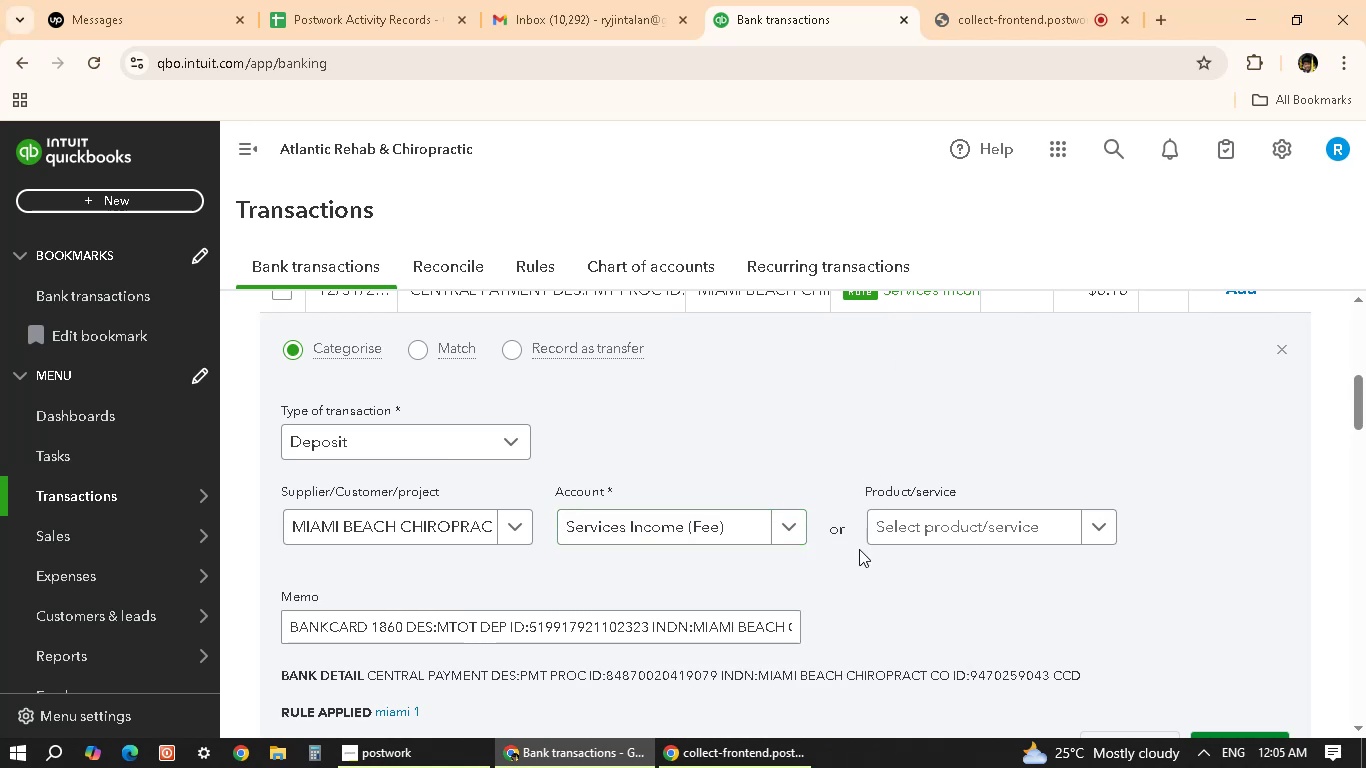 
scroll: coordinate [799, 549], scroll_direction: down, amount: 3.0
 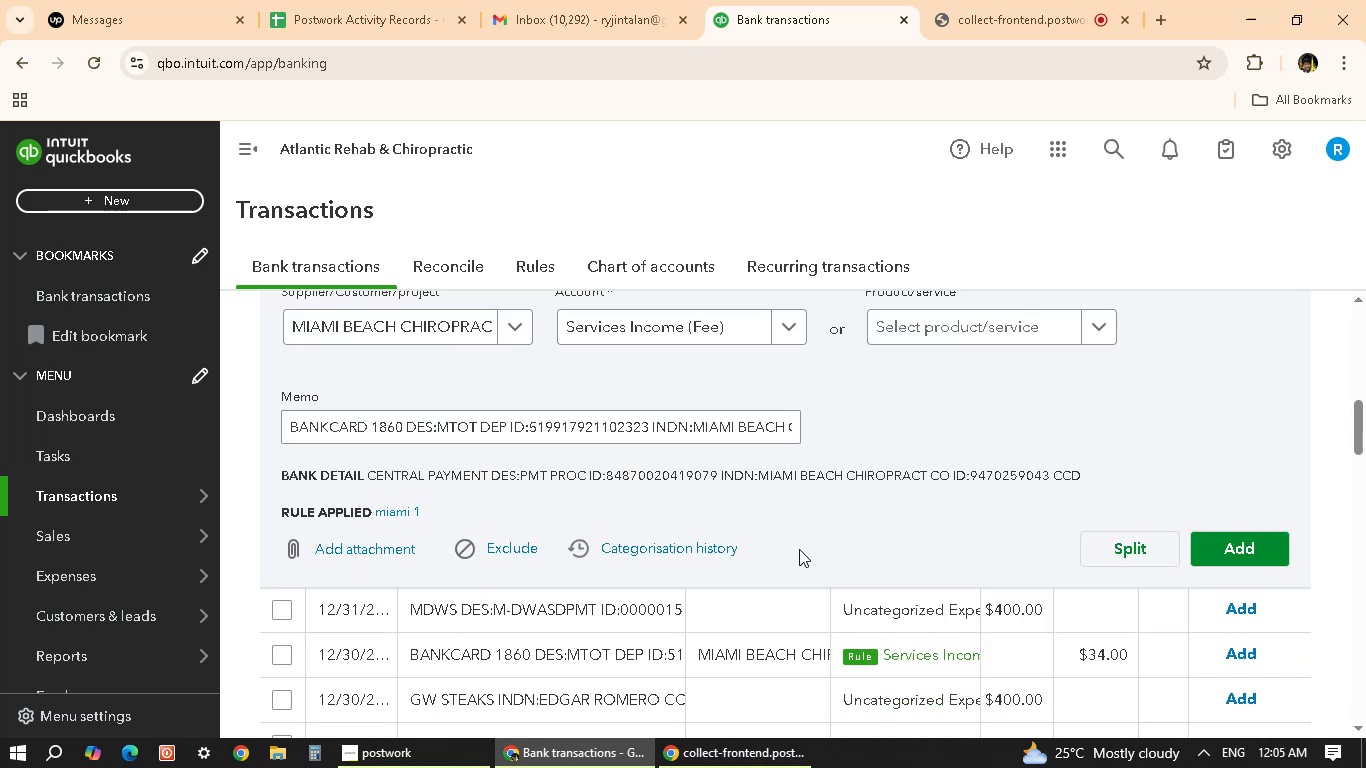 
wait(7.73)
 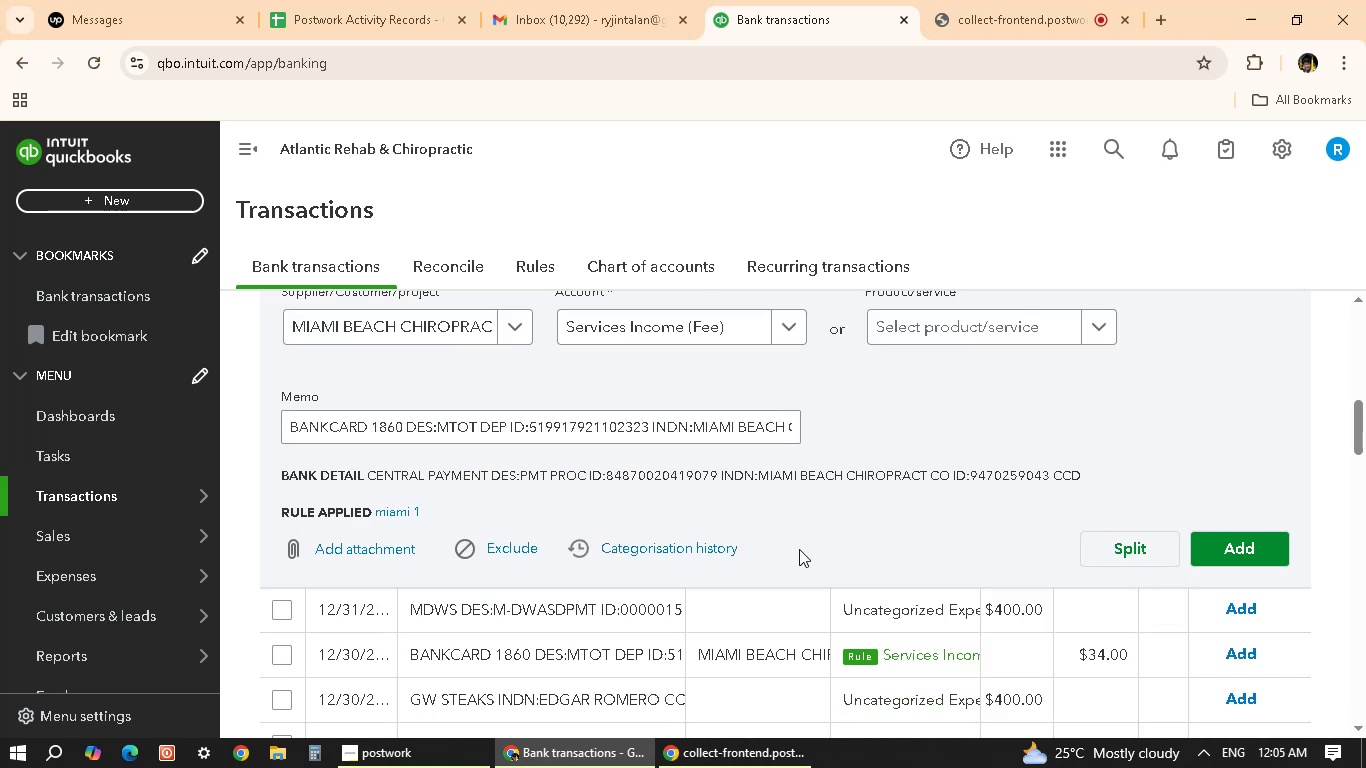 
scroll: coordinate [751, 683], scroll_direction: down, amount: 2.0
 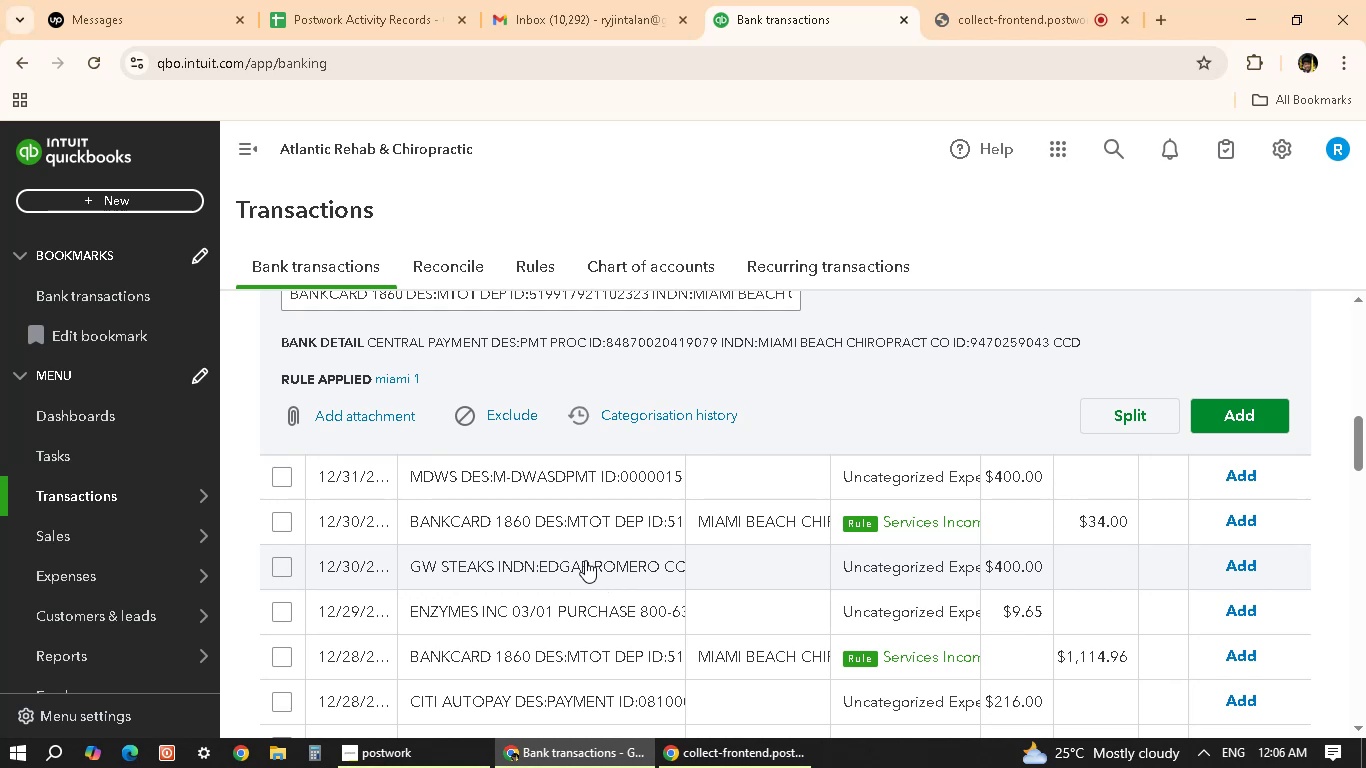 
mouse_move([828, 429])
 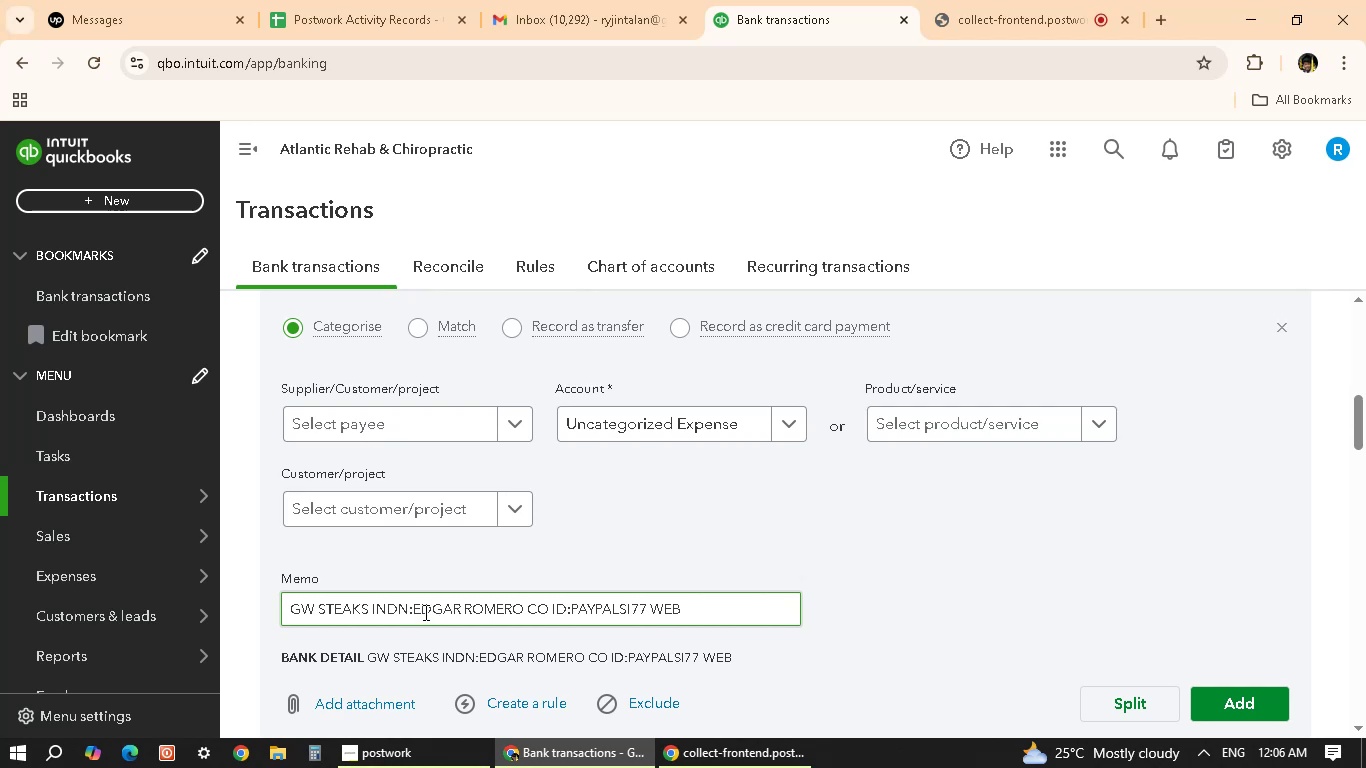 
left_click_drag(start_coordinate=[411, 608], to_coordinate=[528, 607])
 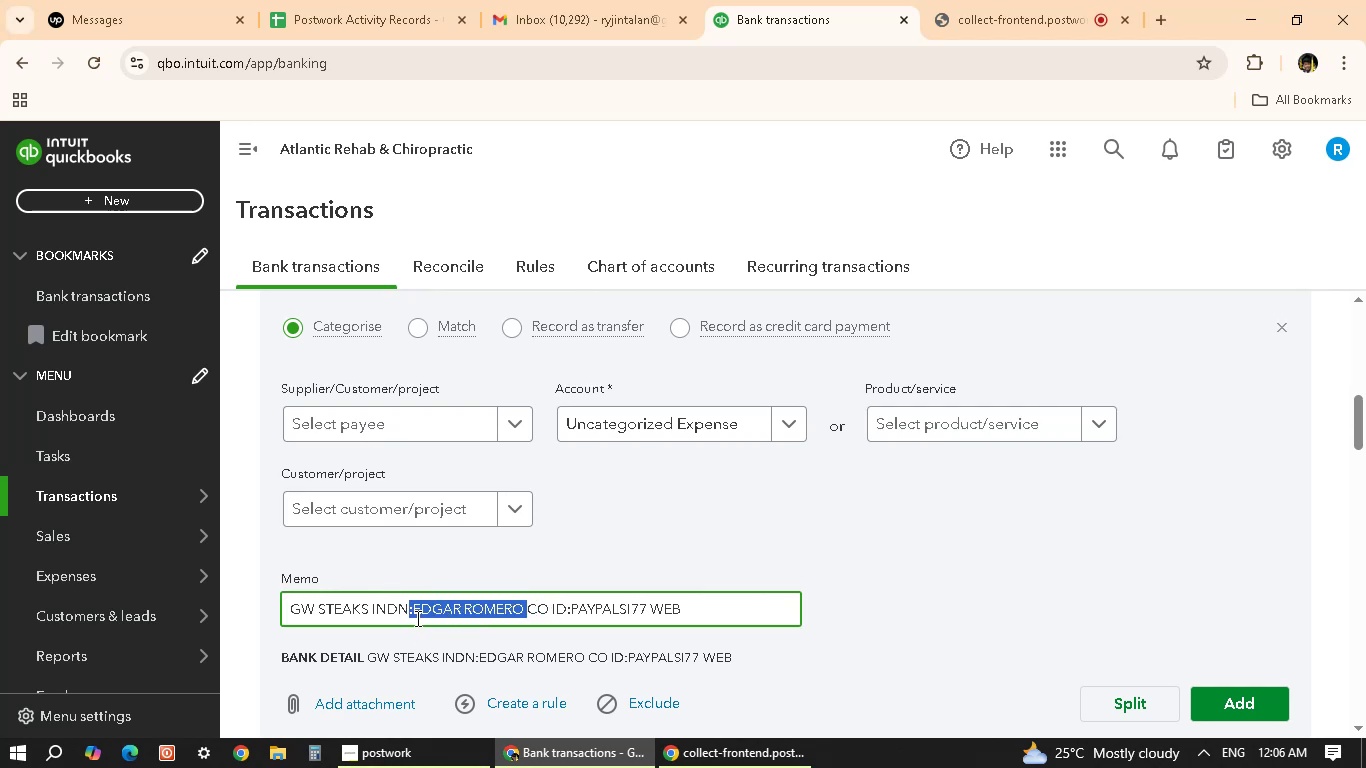 
left_click([412, 611])
 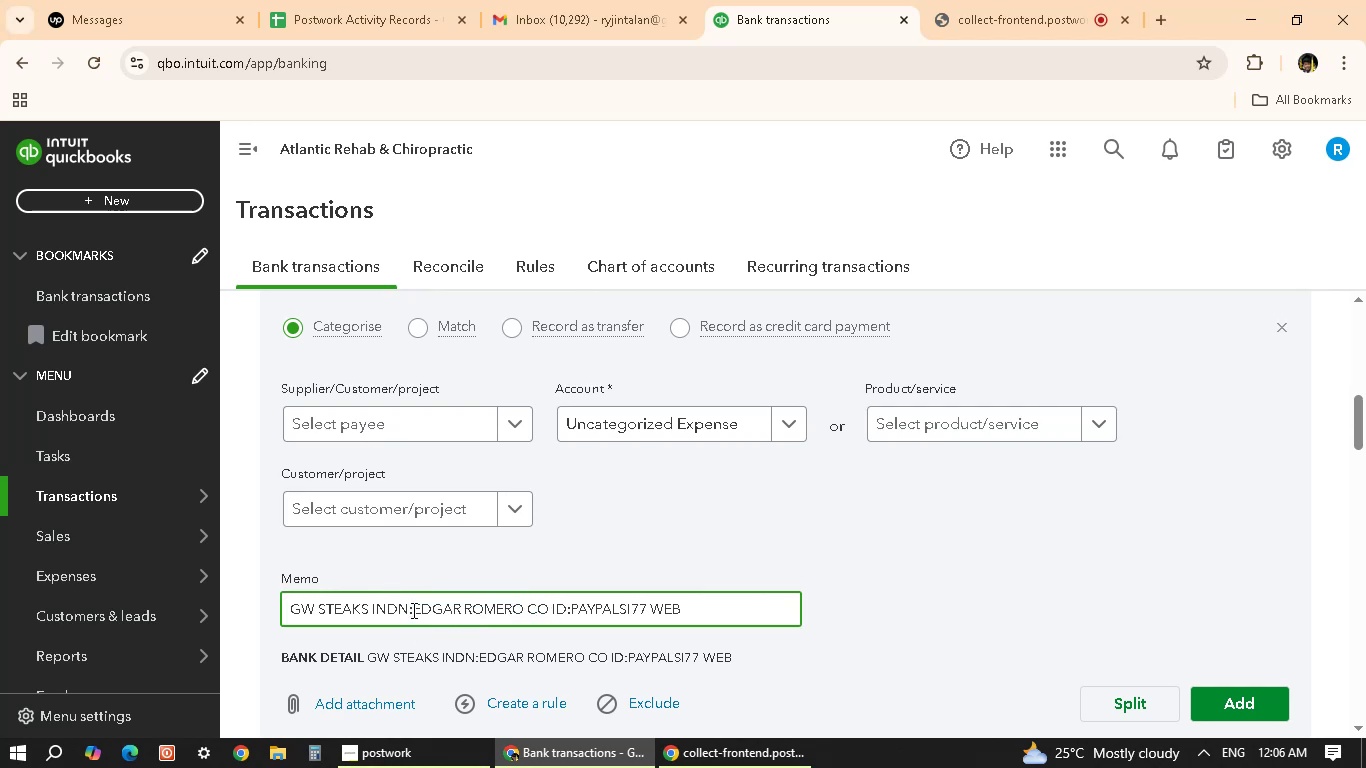 
left_click_drag(start_coordinate=[412, 610], to_coordinate=[554, 643])
 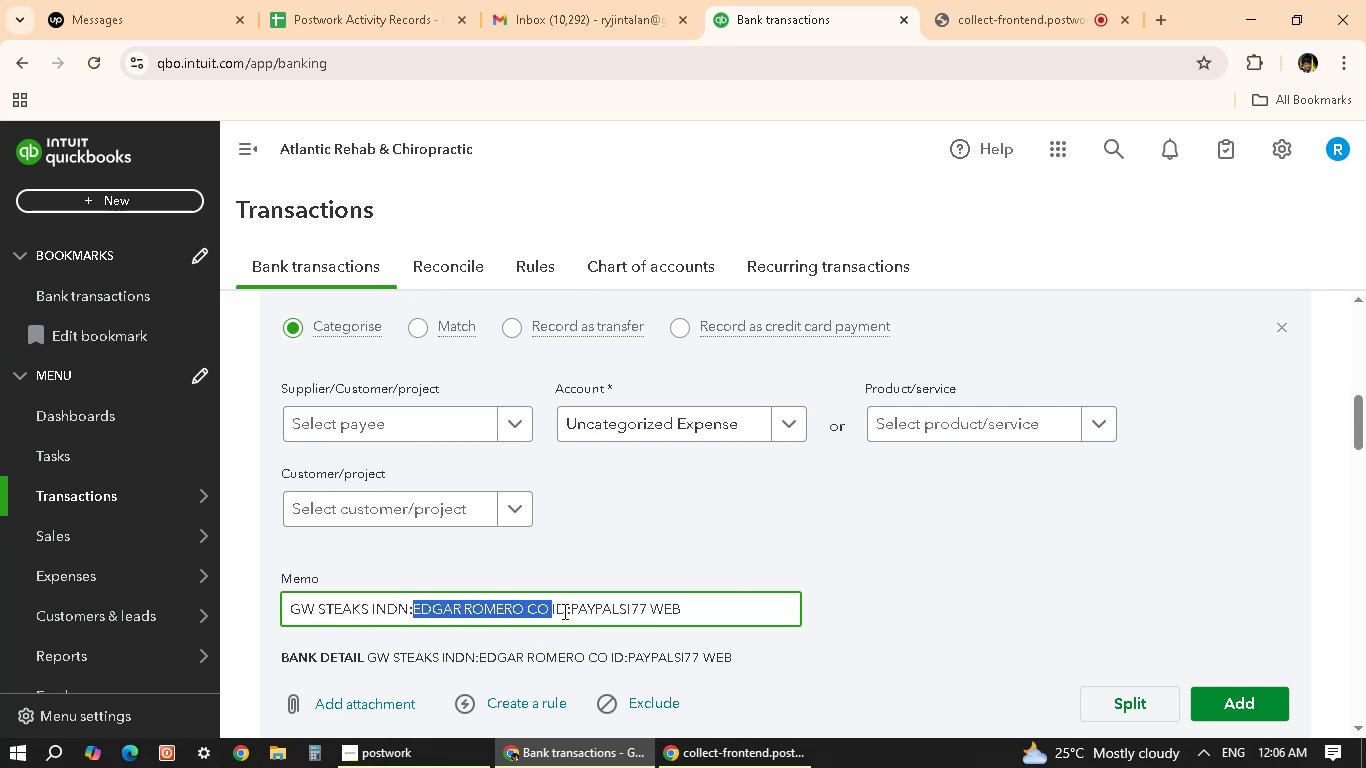 
wait(10.83)
 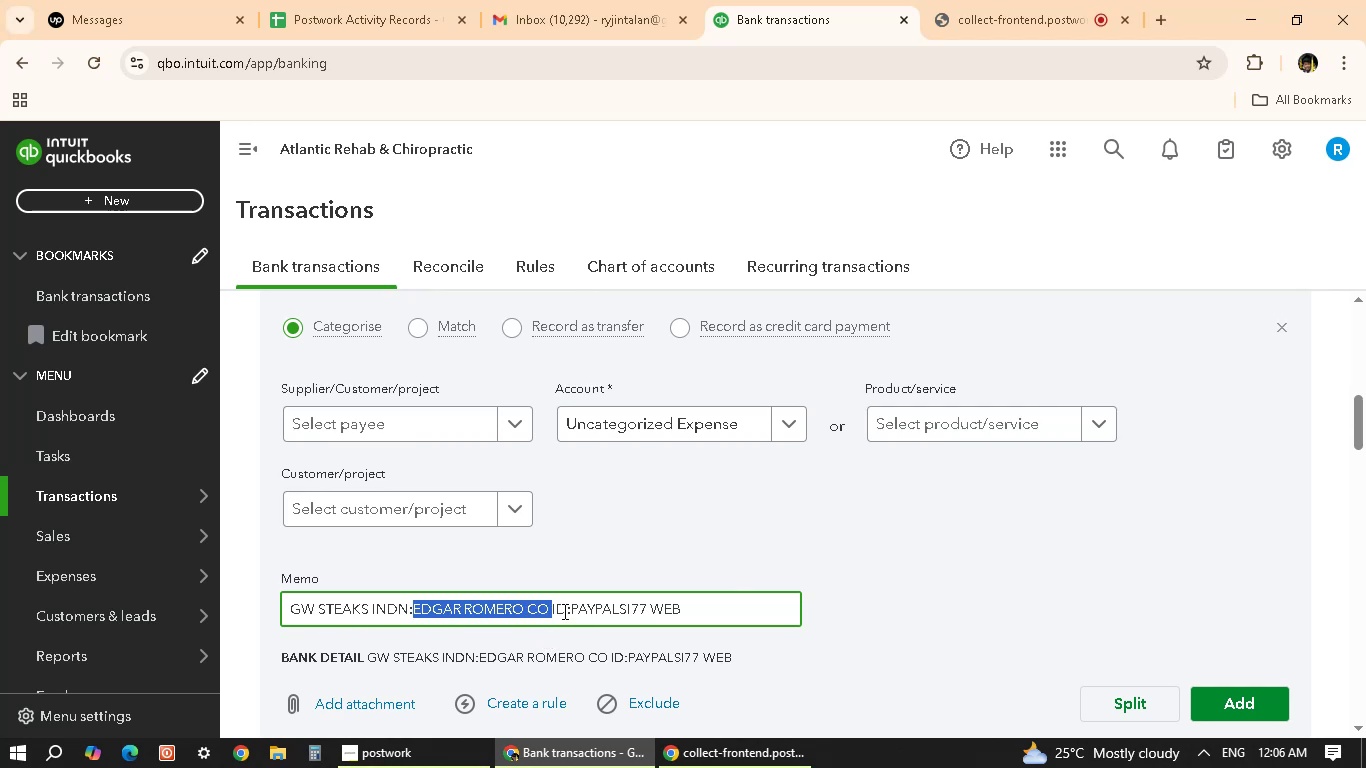 
left_click([546, 615])
 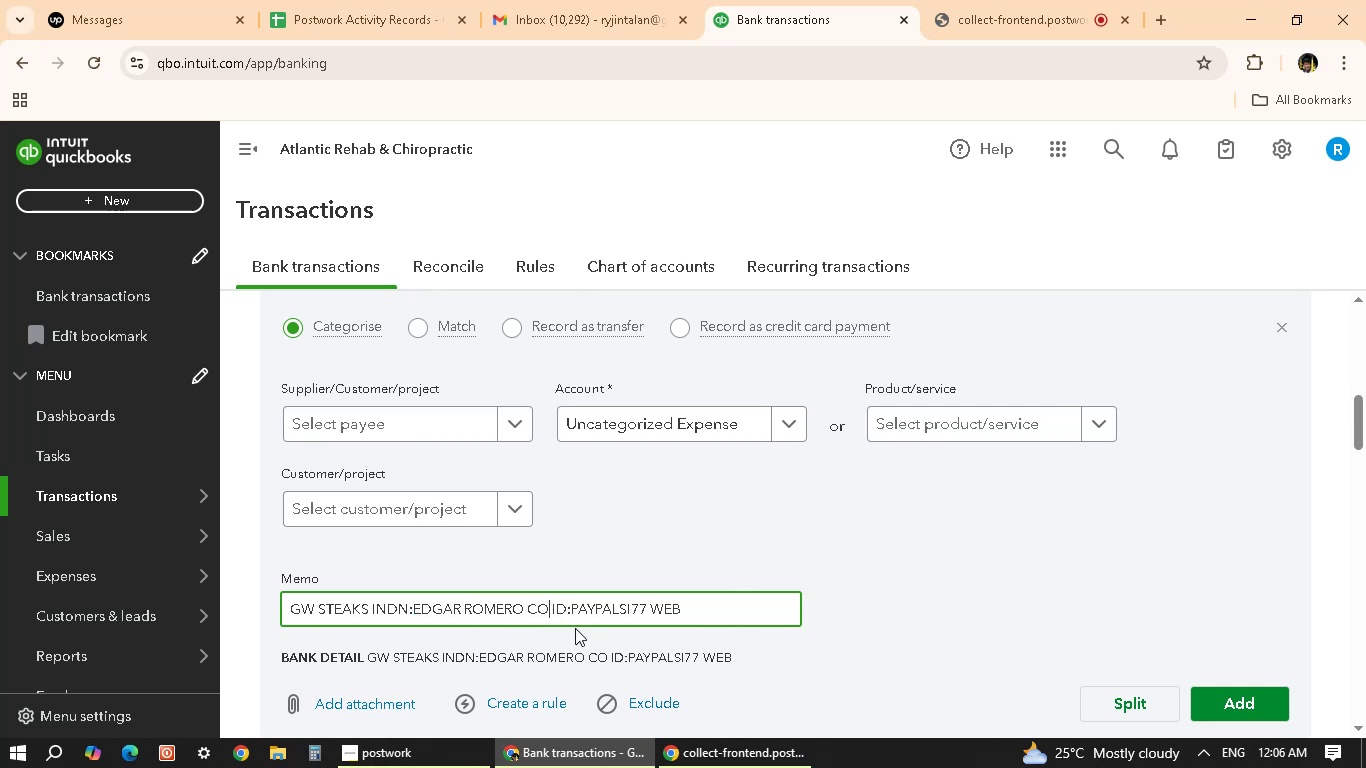 
key(Shift+ArrowLeft)
 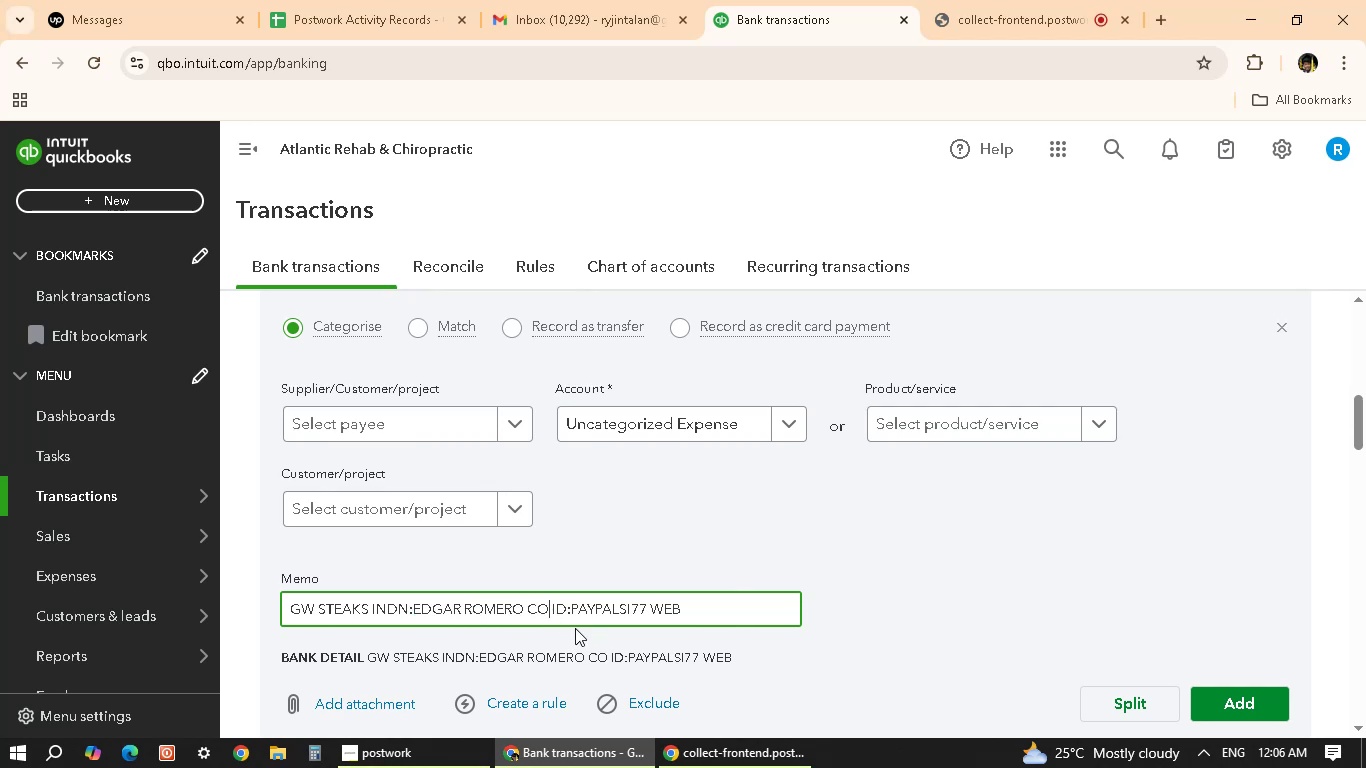 
hold_key(key=ArrowLeft, duration=0.84)
 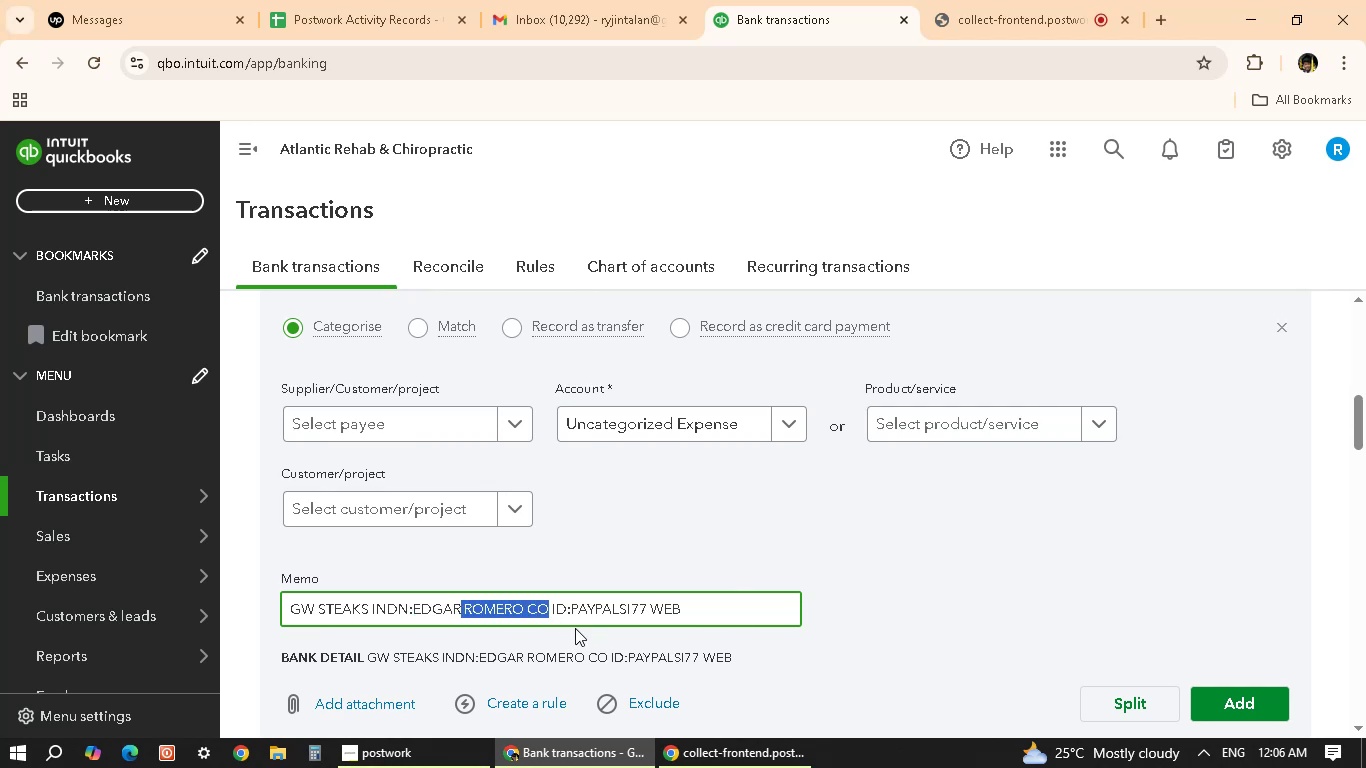 
key(Shift+ArrowLeft)
 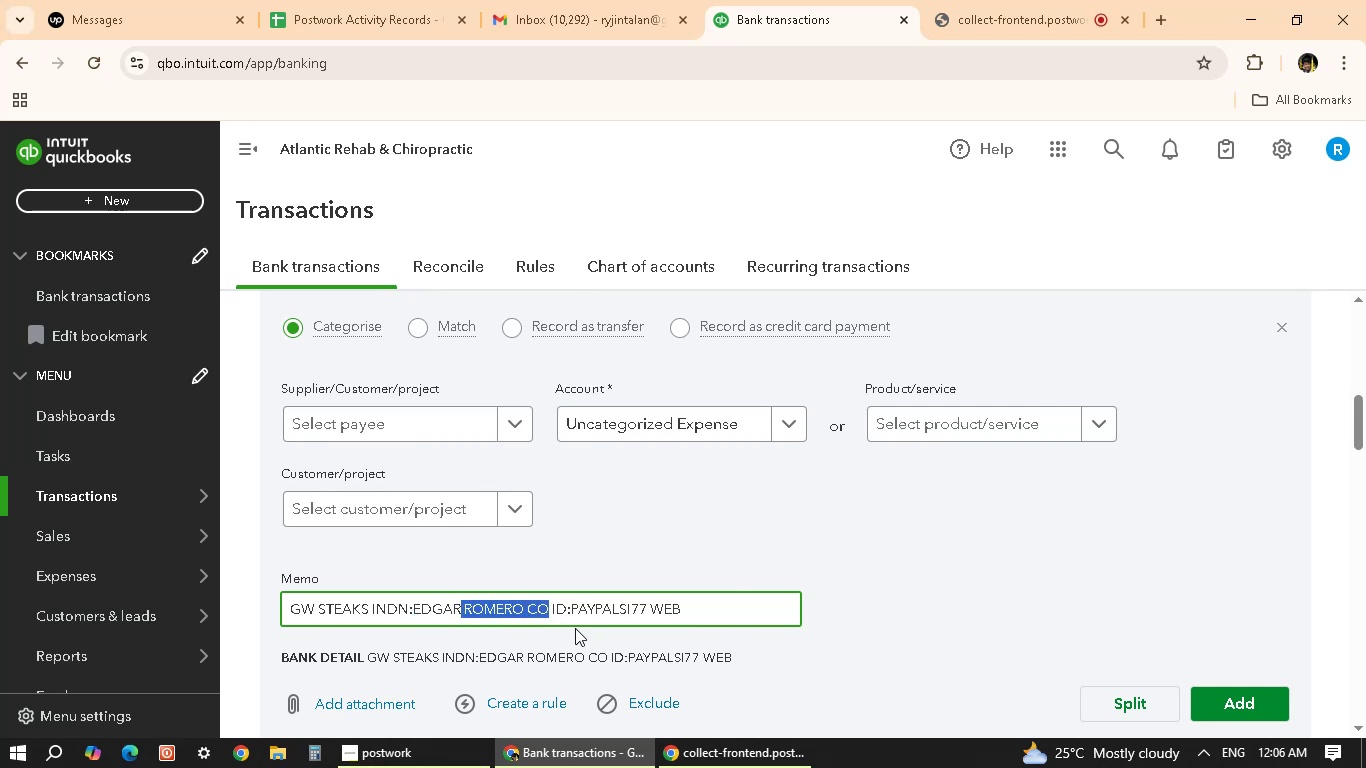 
key(Shift+ArrowLeft)
 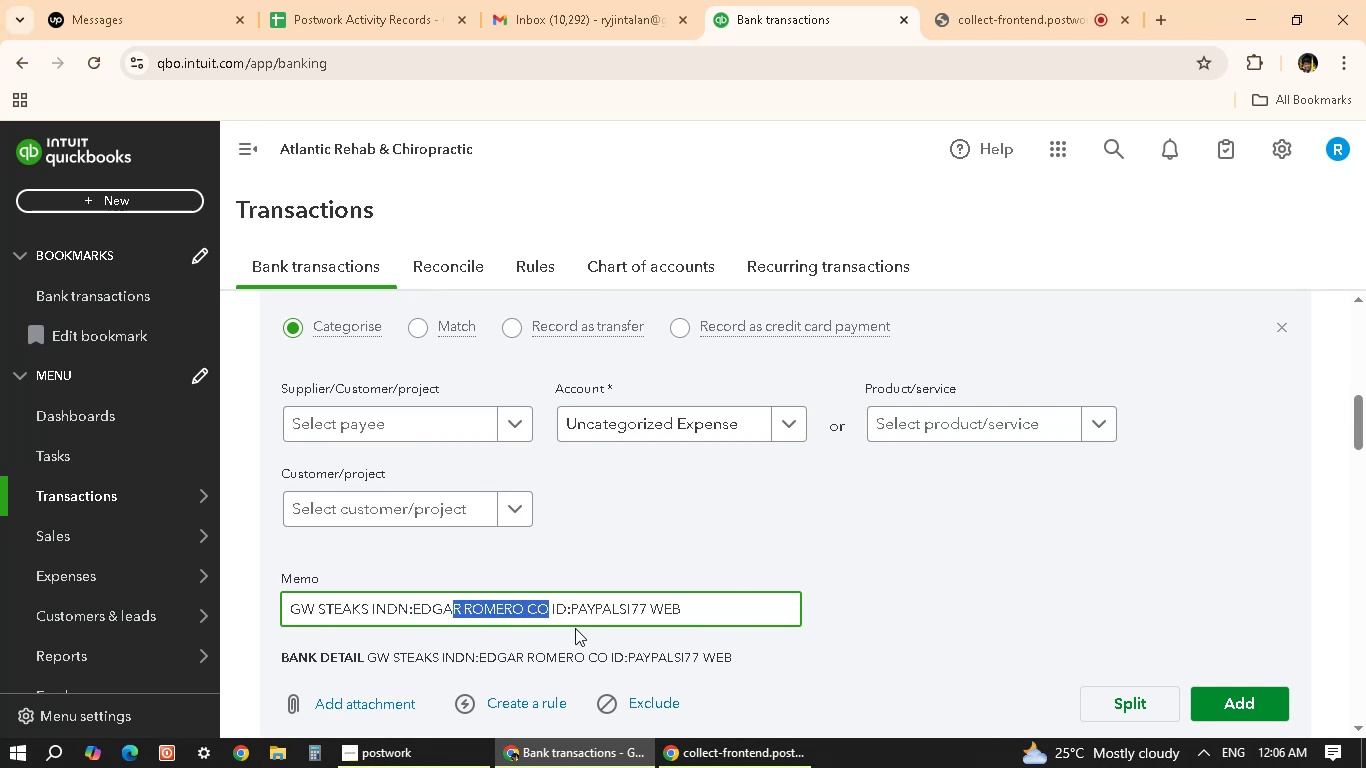 
key(Shift+ArrowLeft)
 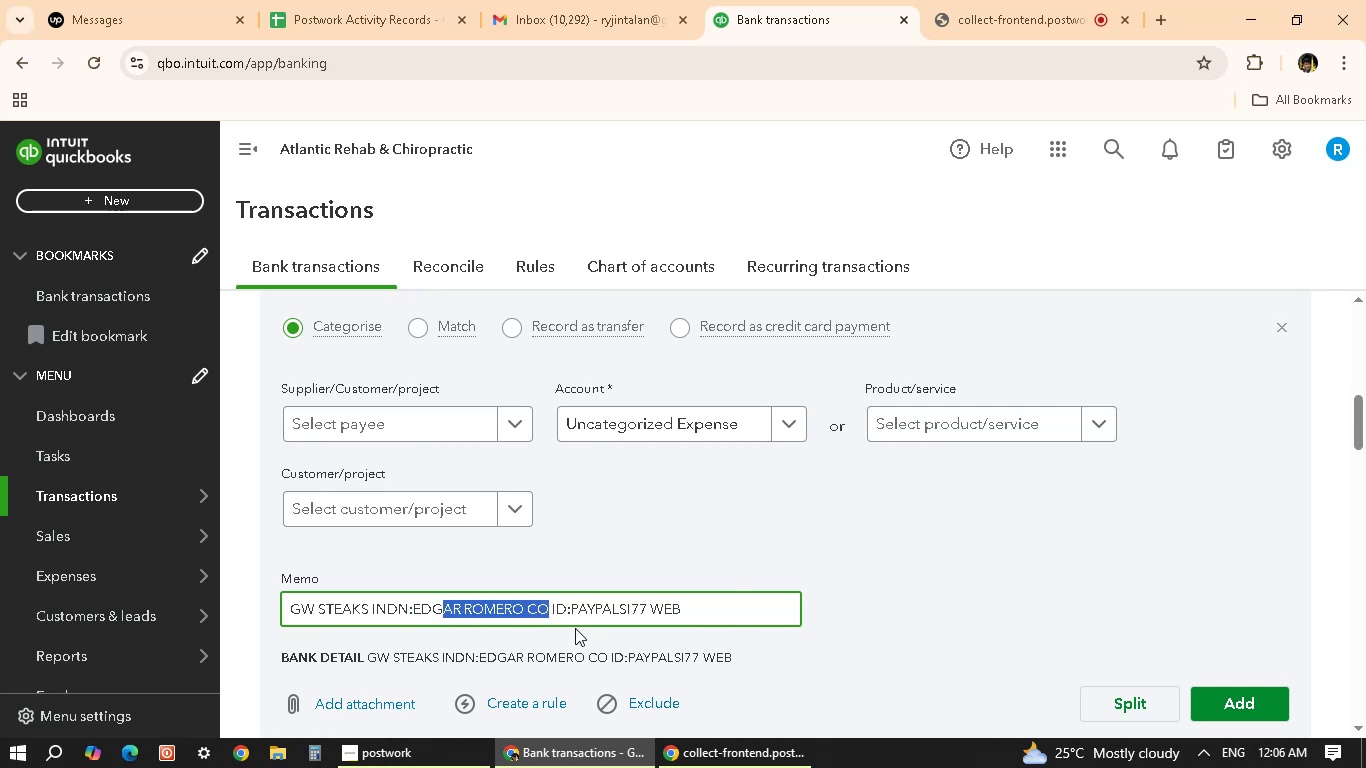 
key(Shift+ArrowLeft)
 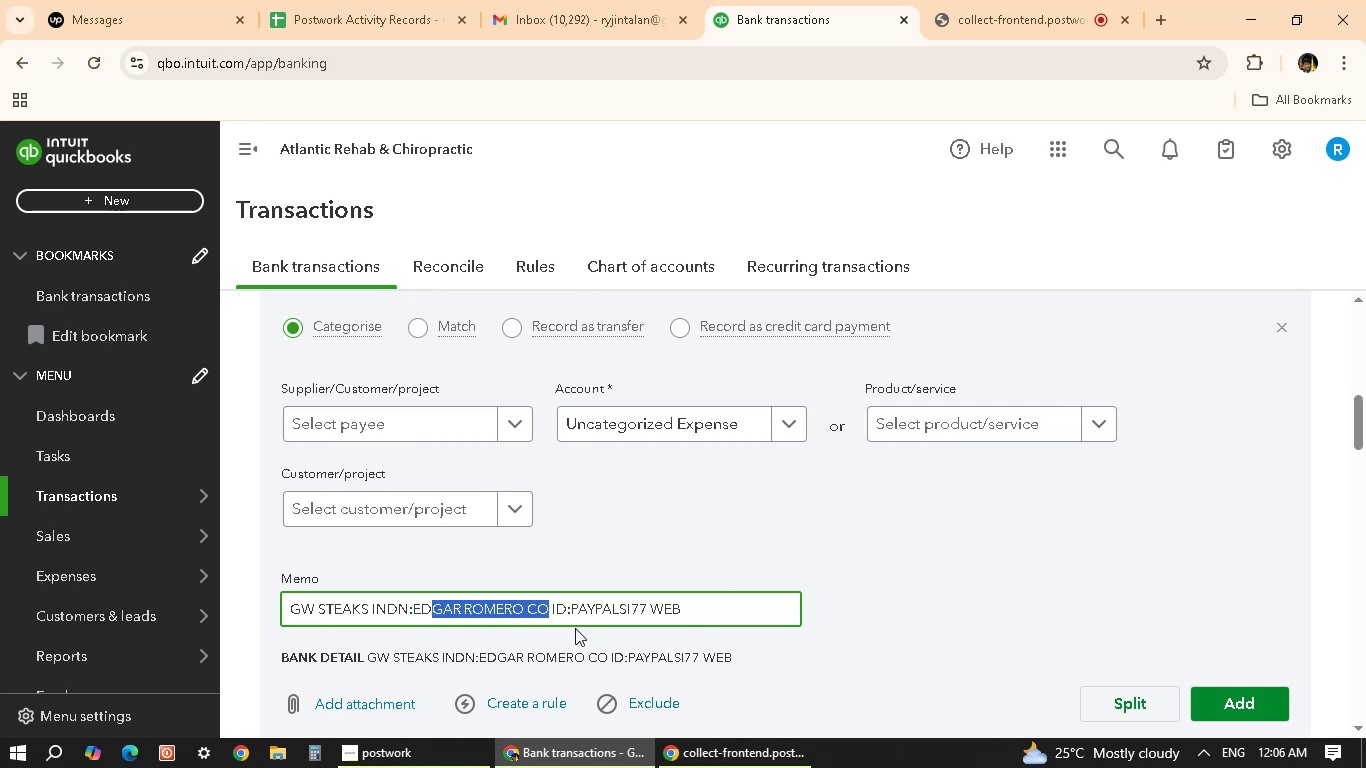 
key(Shift+ArrowLeft)
 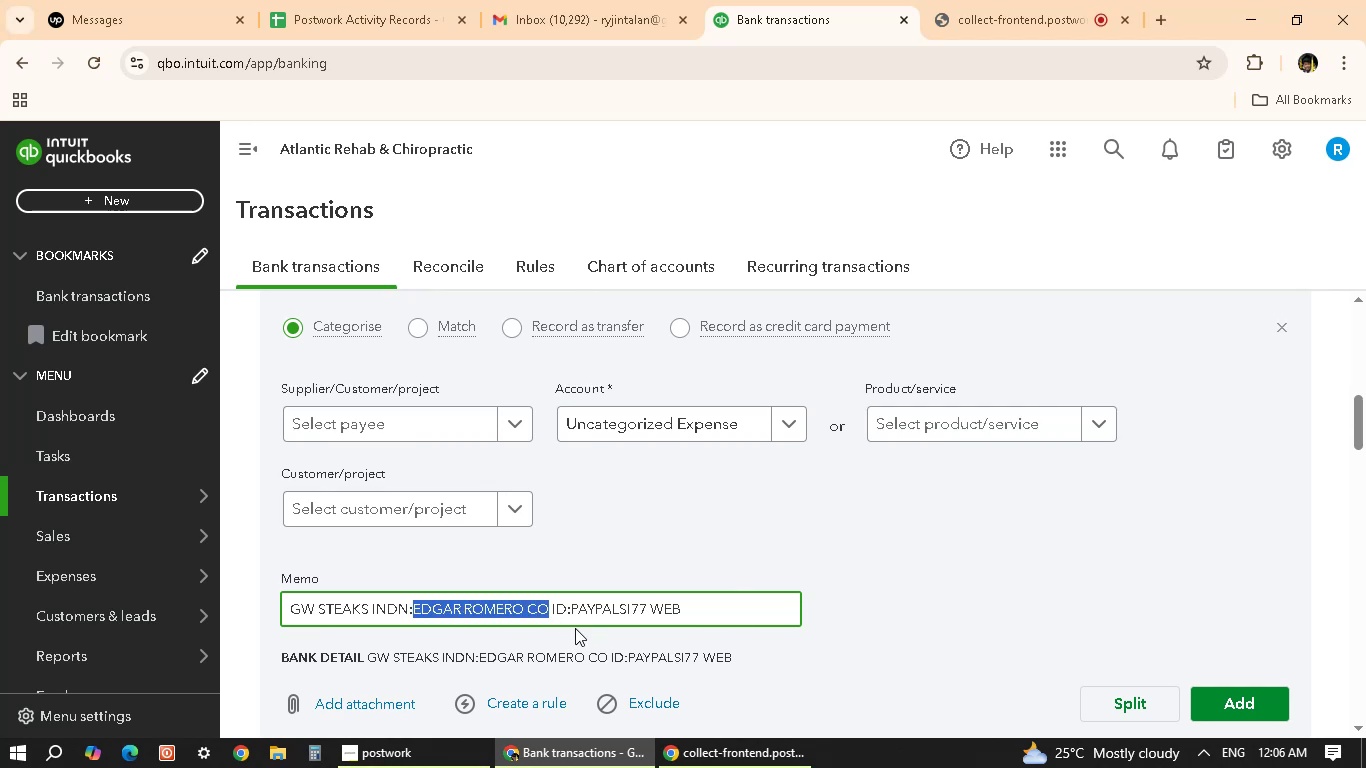 
key(Control+C)
 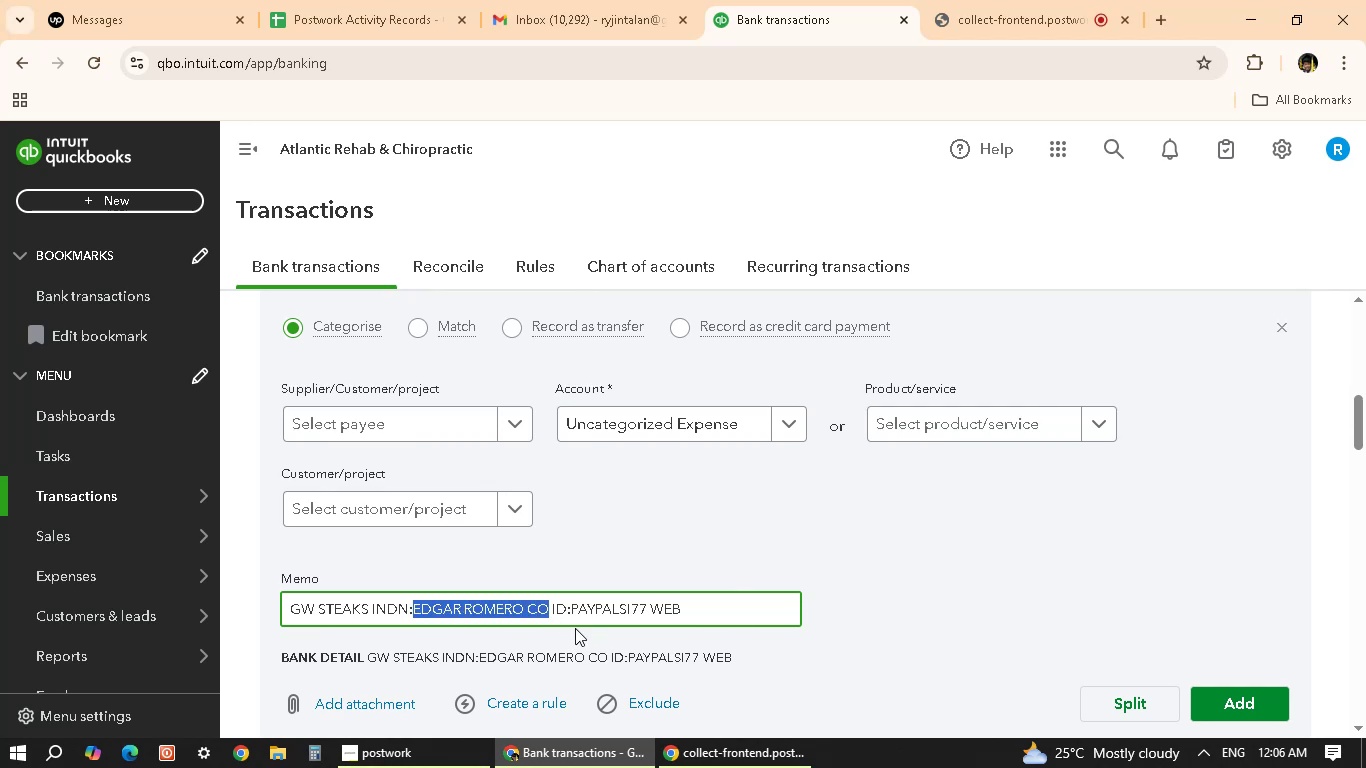 
scroll: coordinate [1049, 581], scroll_direction: up, amount: 15.0
 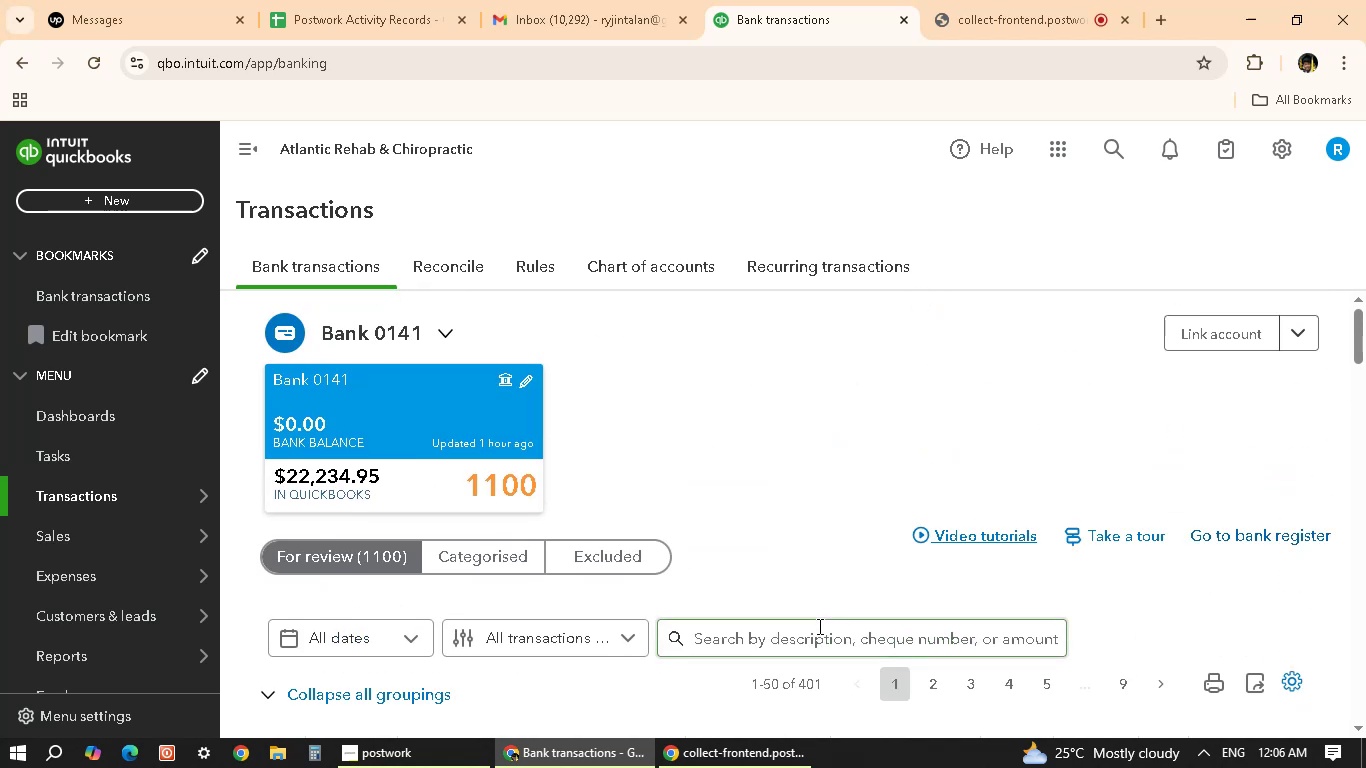 
left_click([818, 626])
 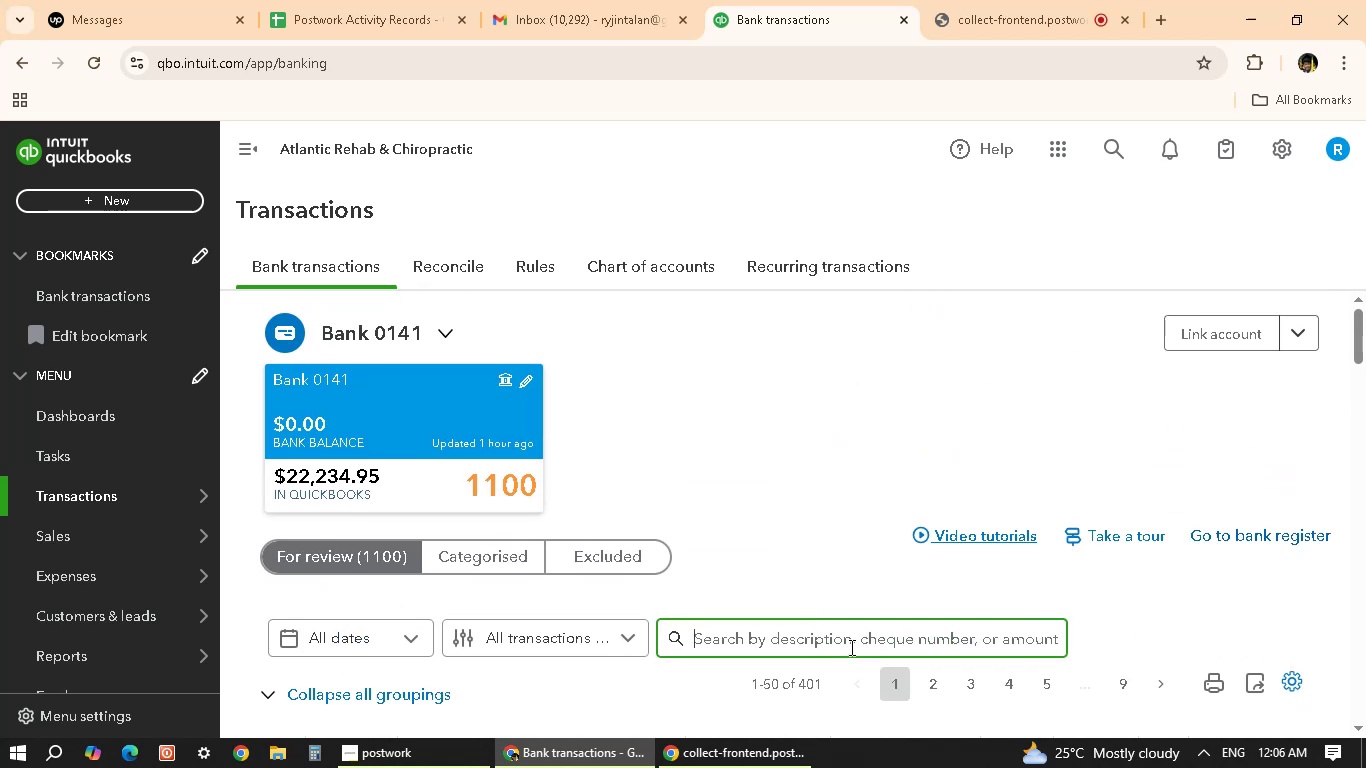 
key(Control+V)
 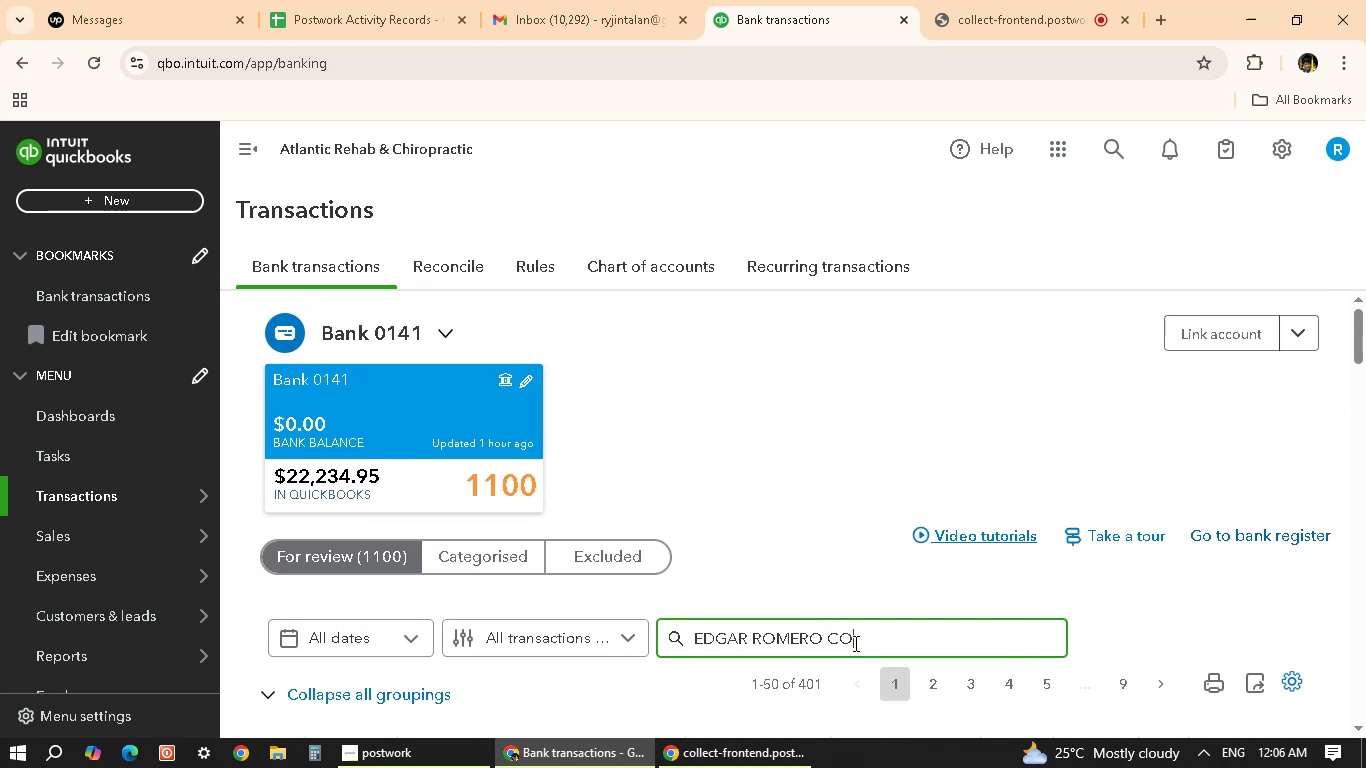 
key(Enter)
 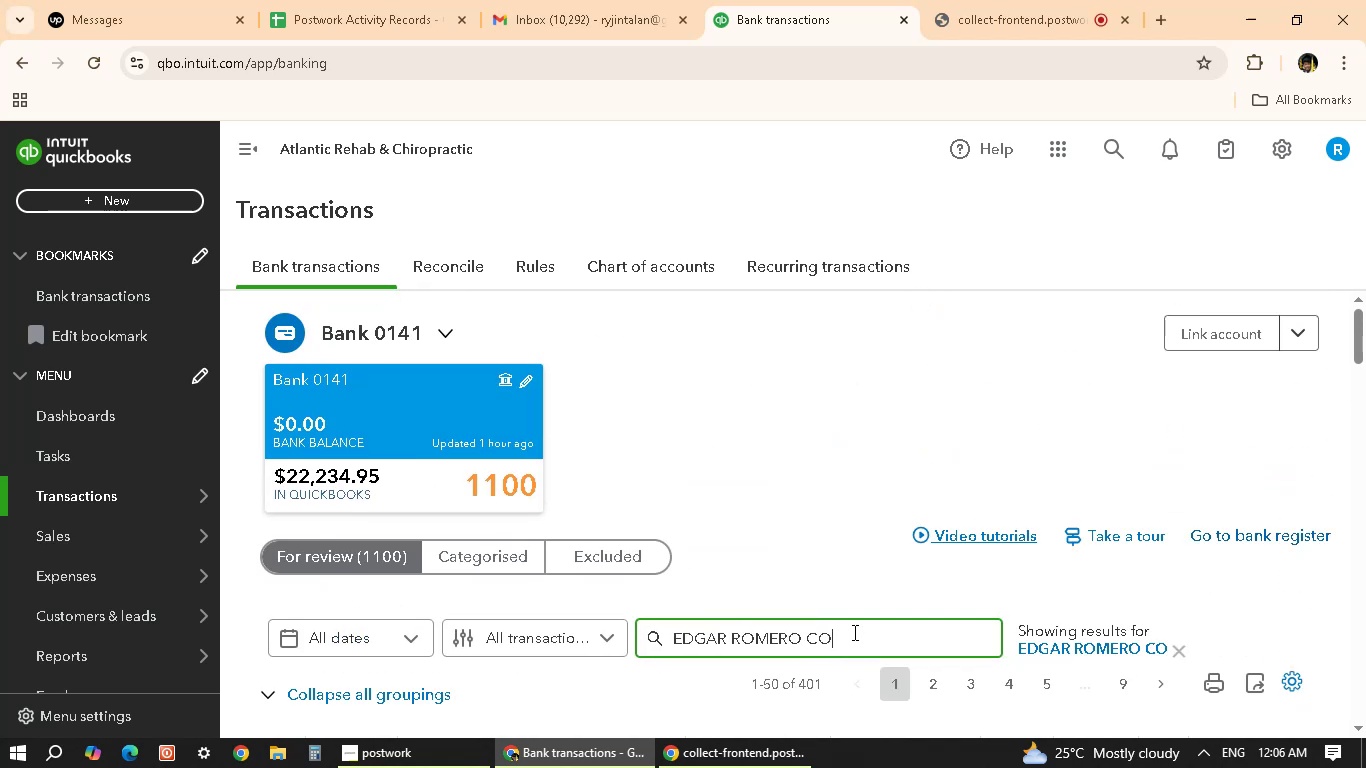 
scroll: coordinate [797, 493], scroll_direction: down, amount: 9.0
 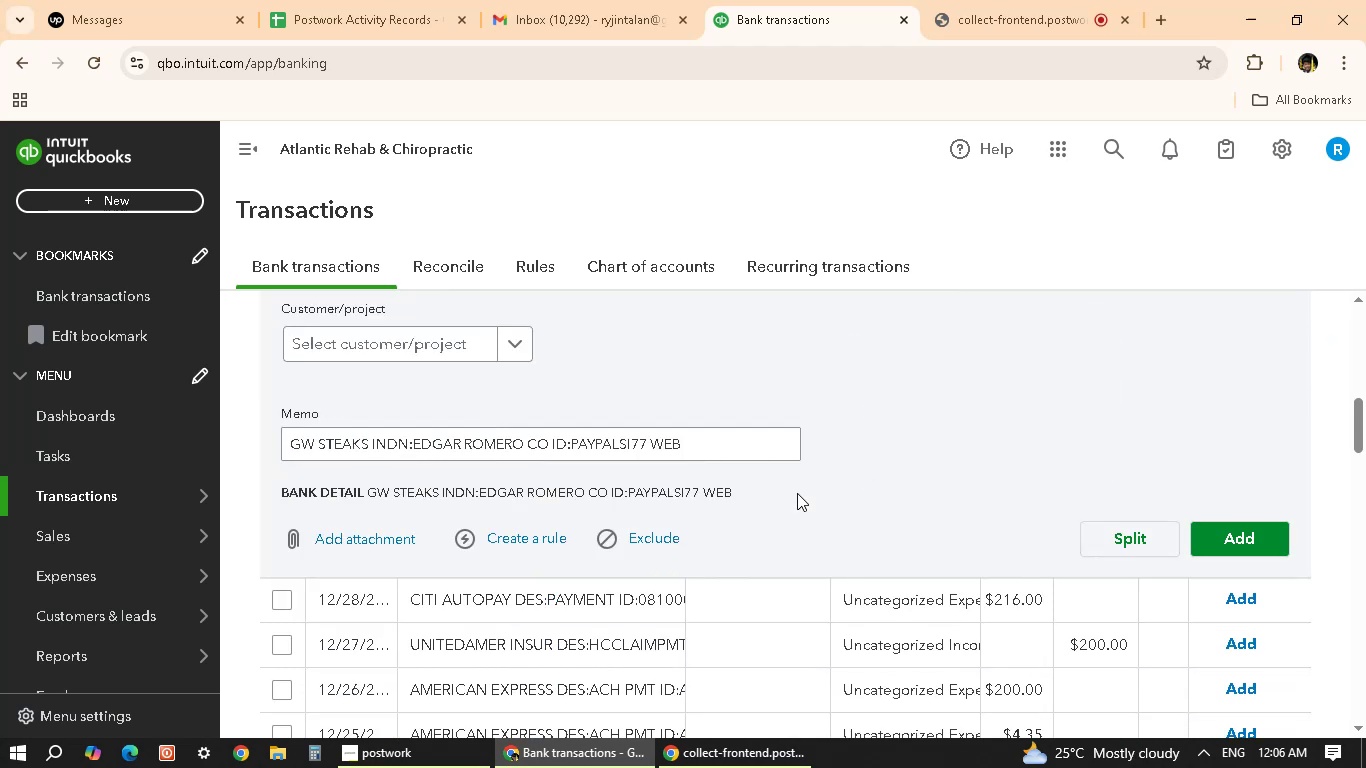 
scroll: coordinate [739, 590], scroll_direction: up, amount: 4.0
 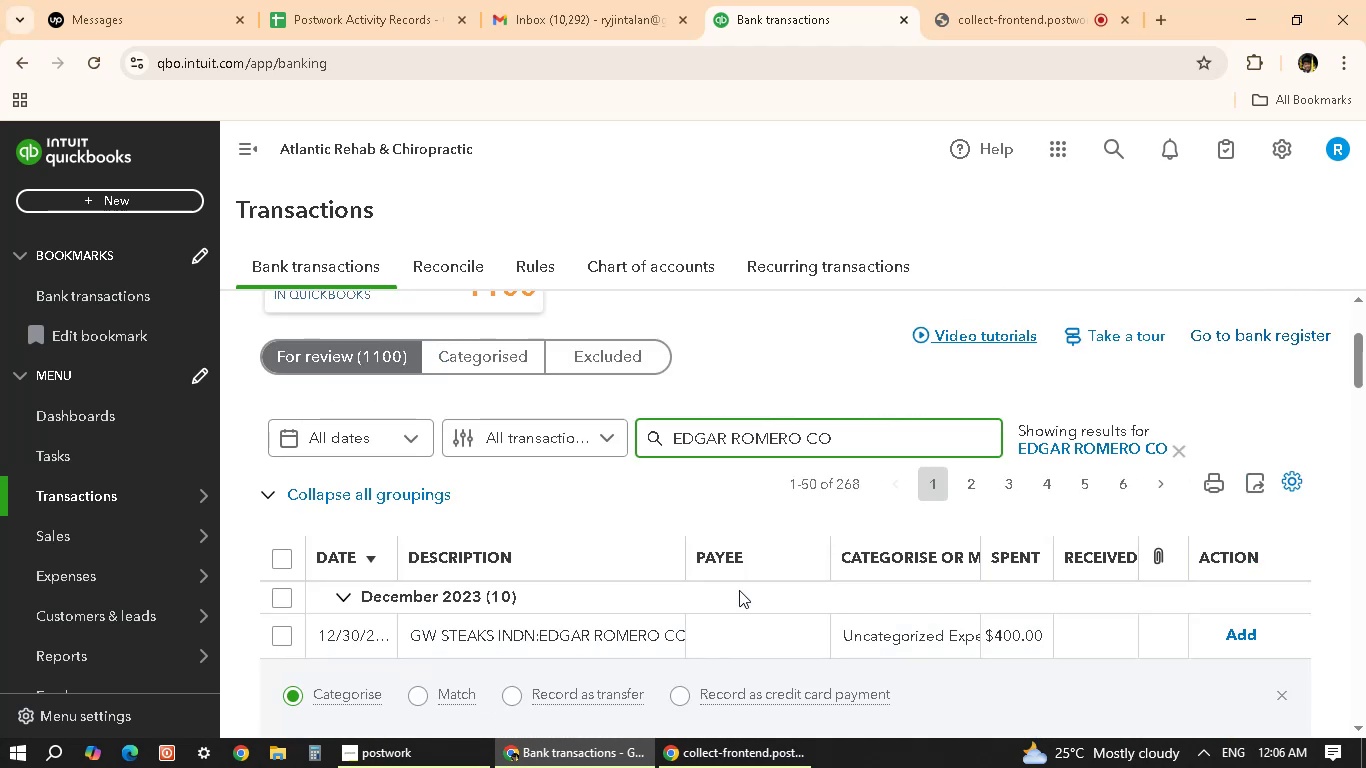 
scroll: coordinate [739, 590], scroll_direction: down, amount: 12.0
 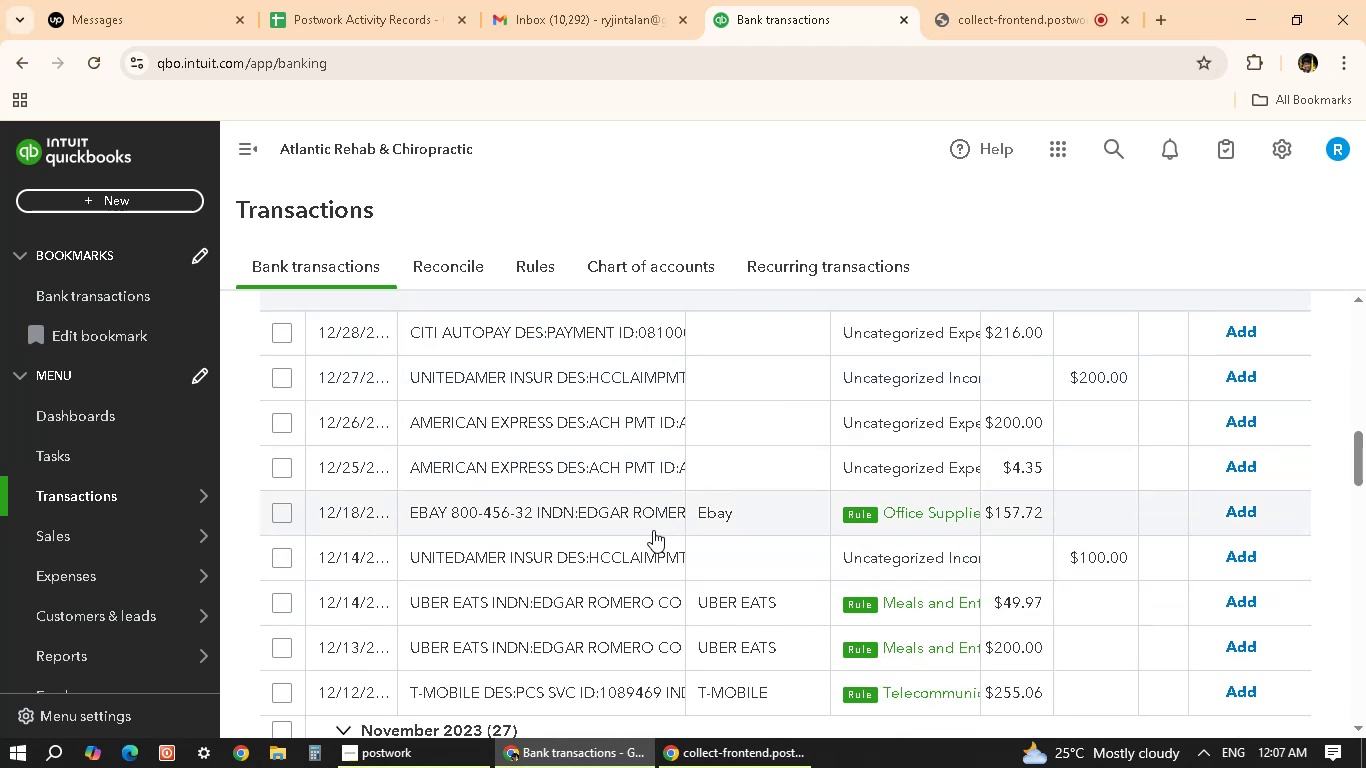 
wait(11.46)
 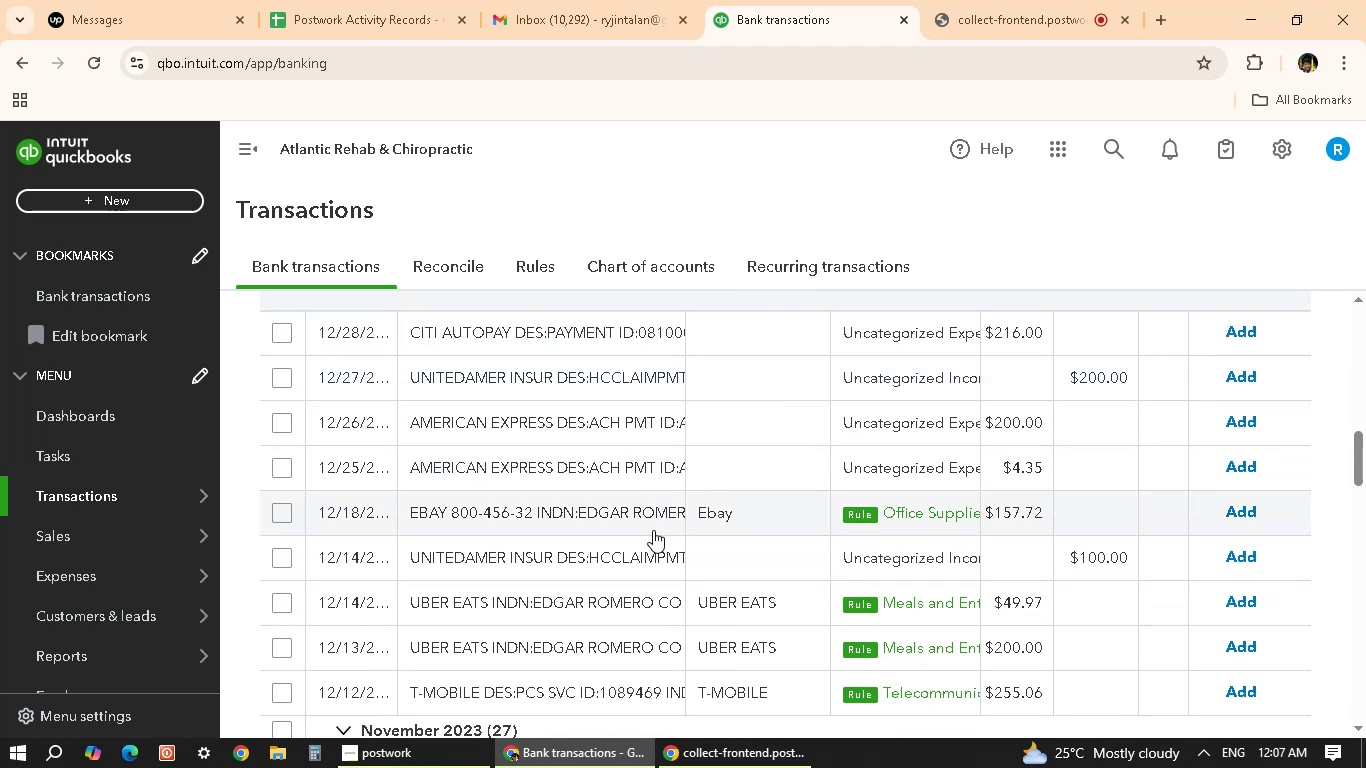 
scroll: coordinate [794, 491], scroll_direction: down, amount: 2.0
 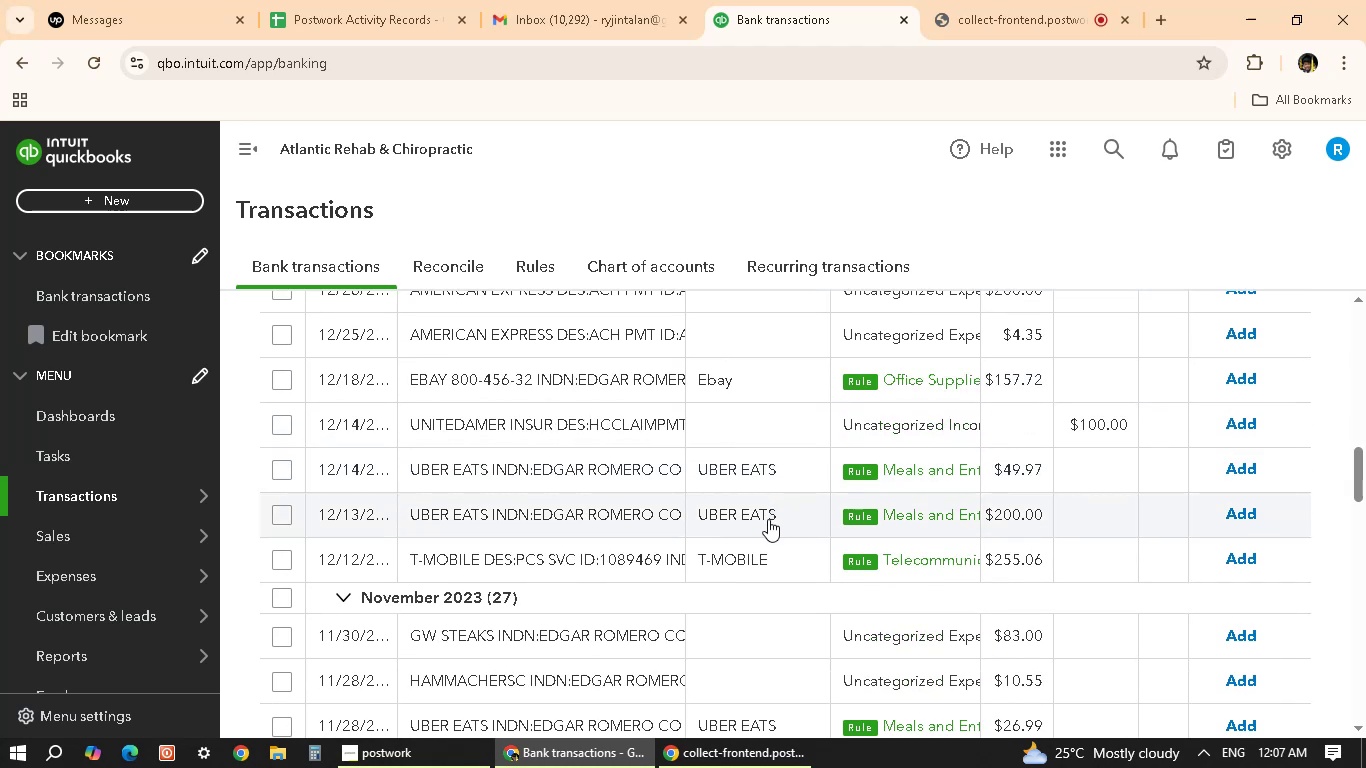 
wait(5.77)
 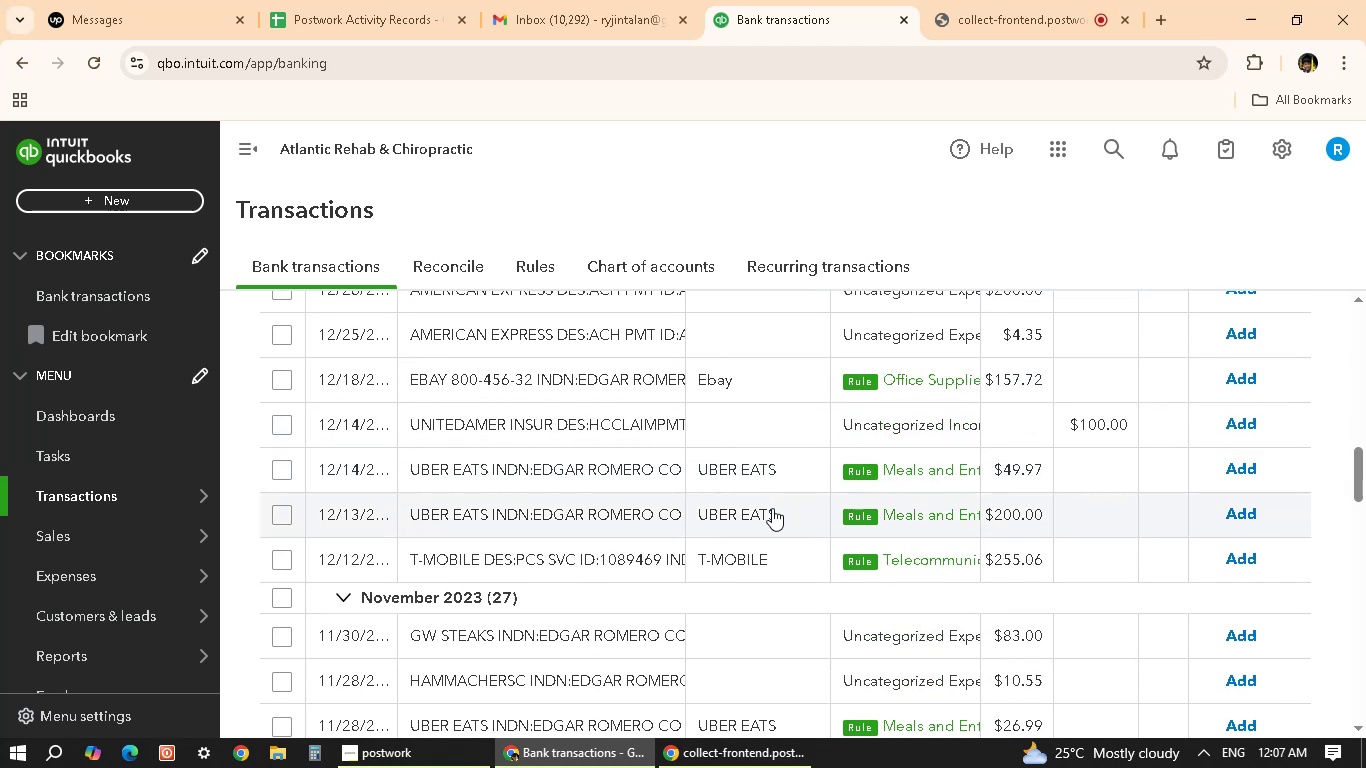 
scroll: coordinate [763, 649], scroll_direction: up, amount: 6.0
 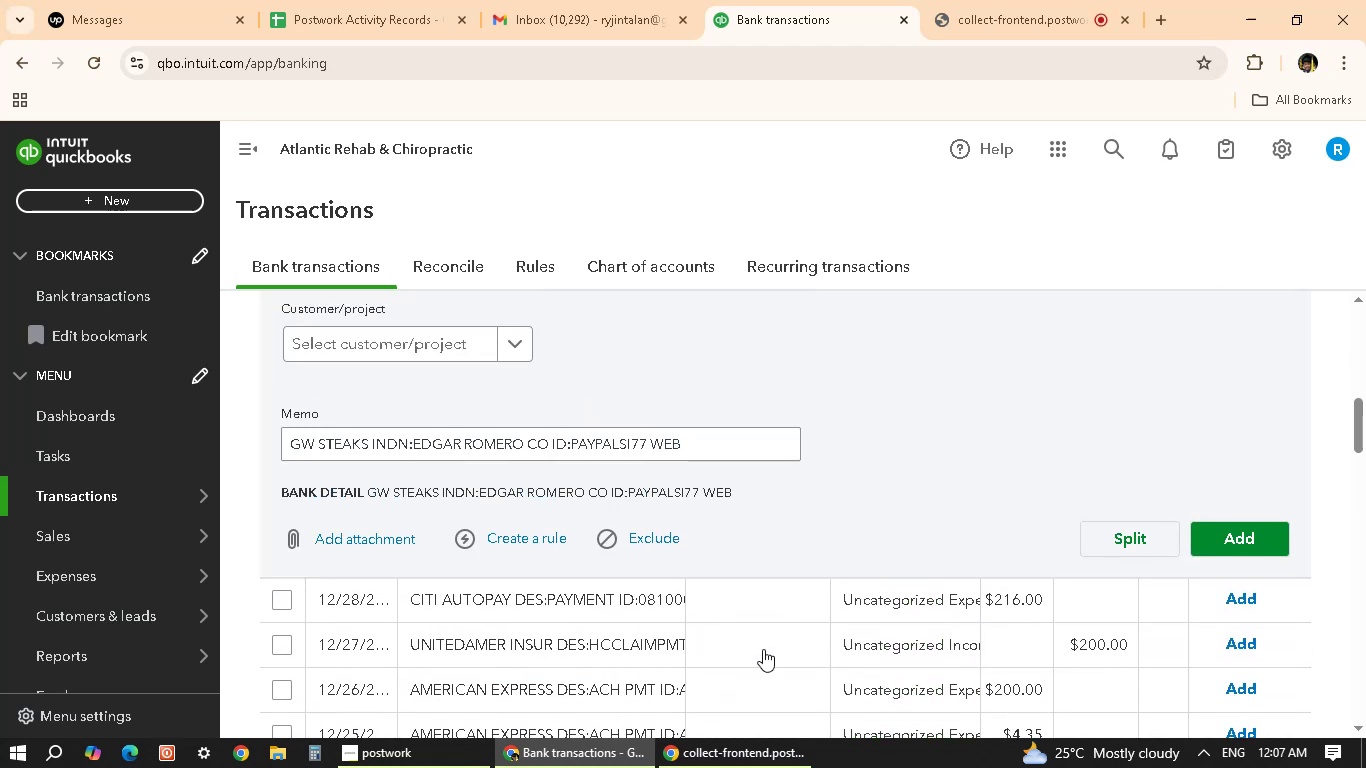 
scroll: coordinate [763, 649], scroll_direction: down, amount: 4.0
 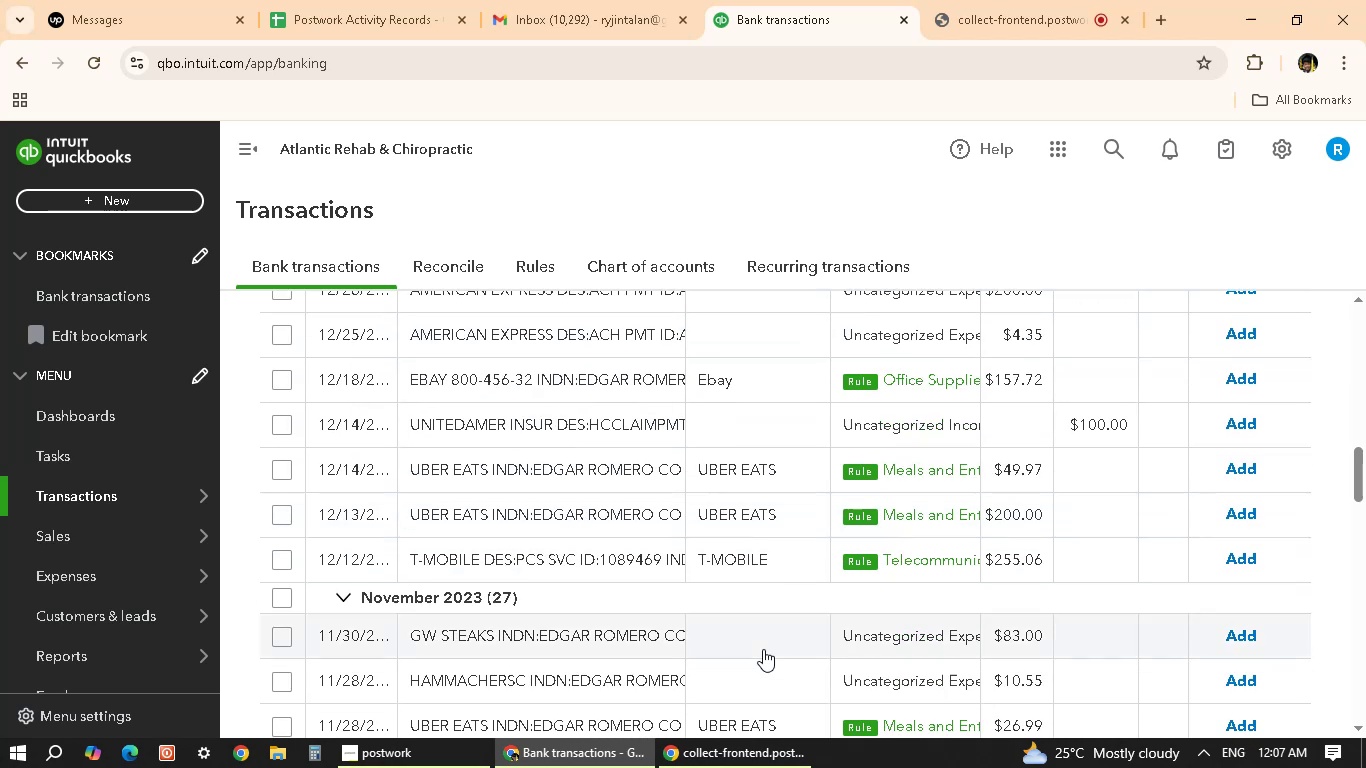 
scroll: coordinate [763, 655], scroll_direction: up, amount: 3.0
 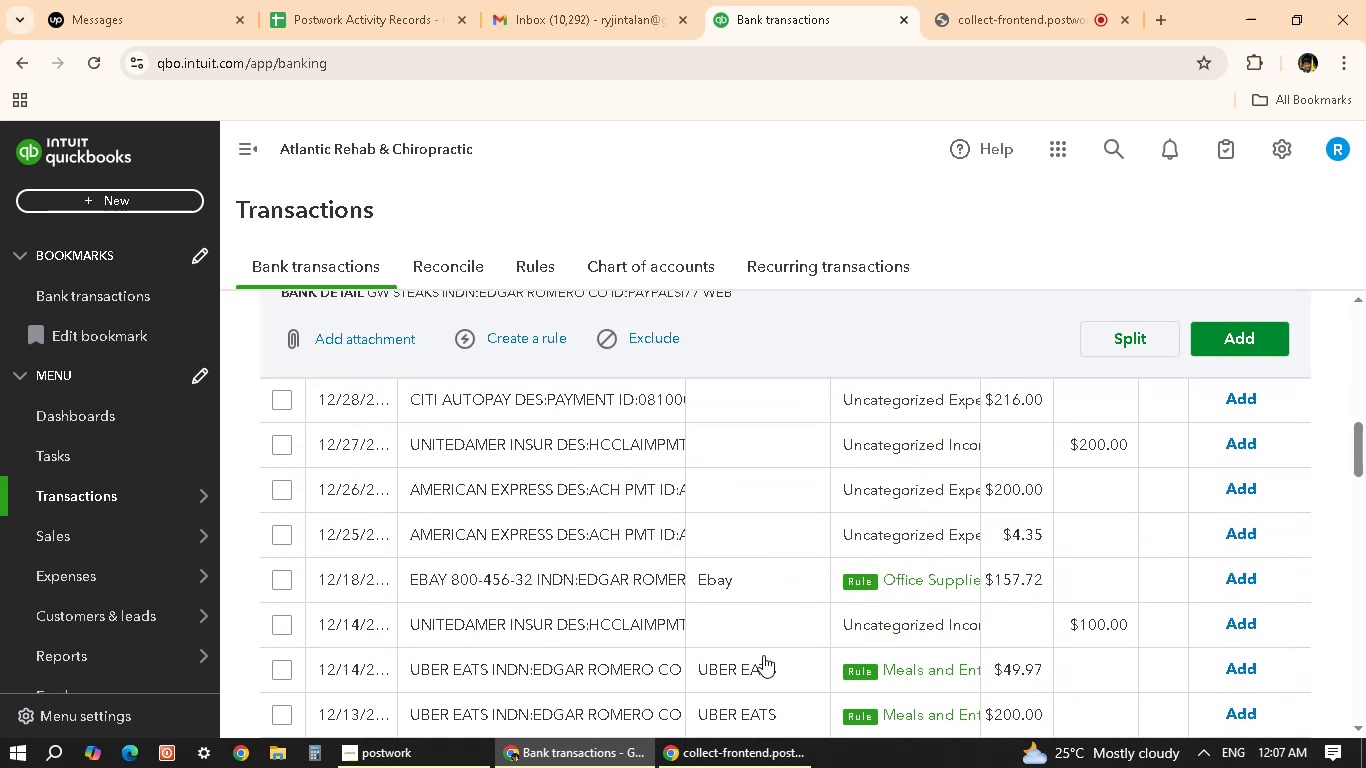 
scroll: coordinate [763, 656], scroll_direction: down, amount: 5.0
 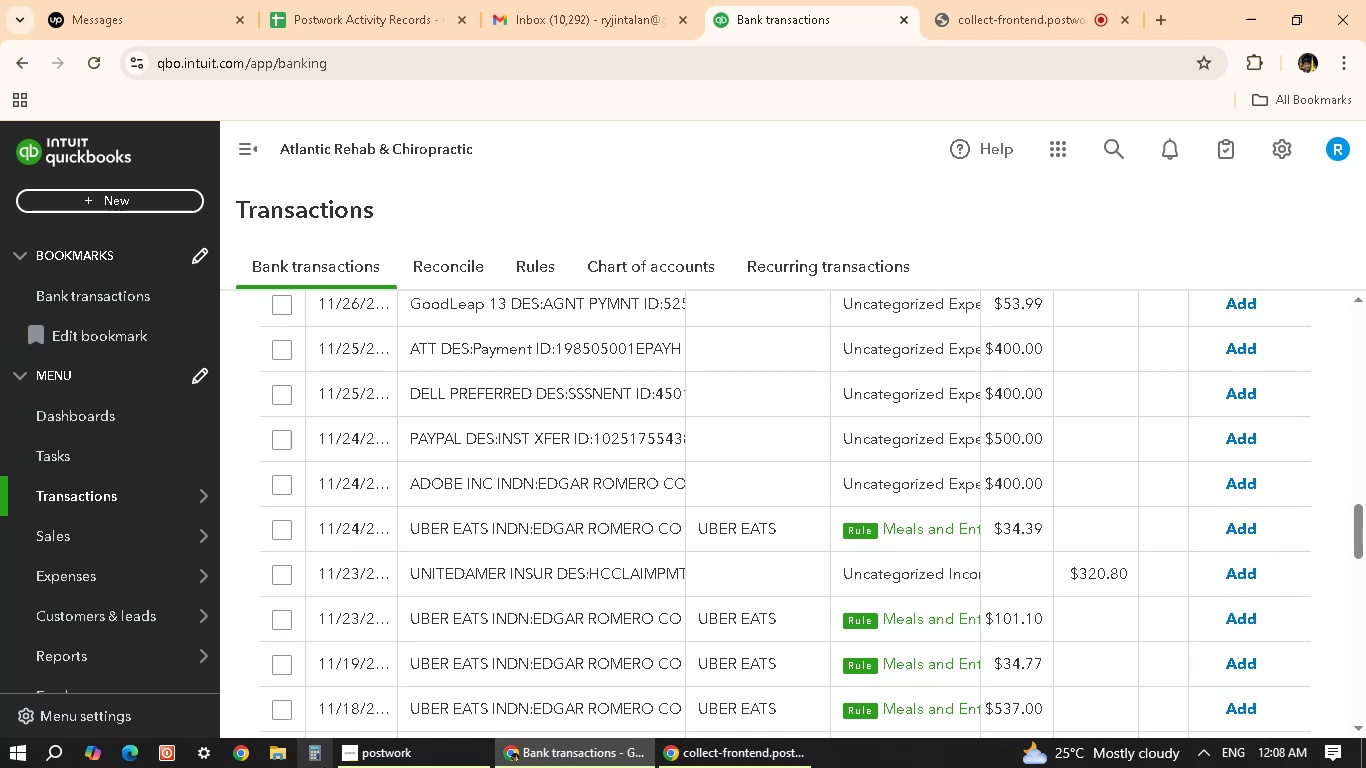 
wait(49.48)
 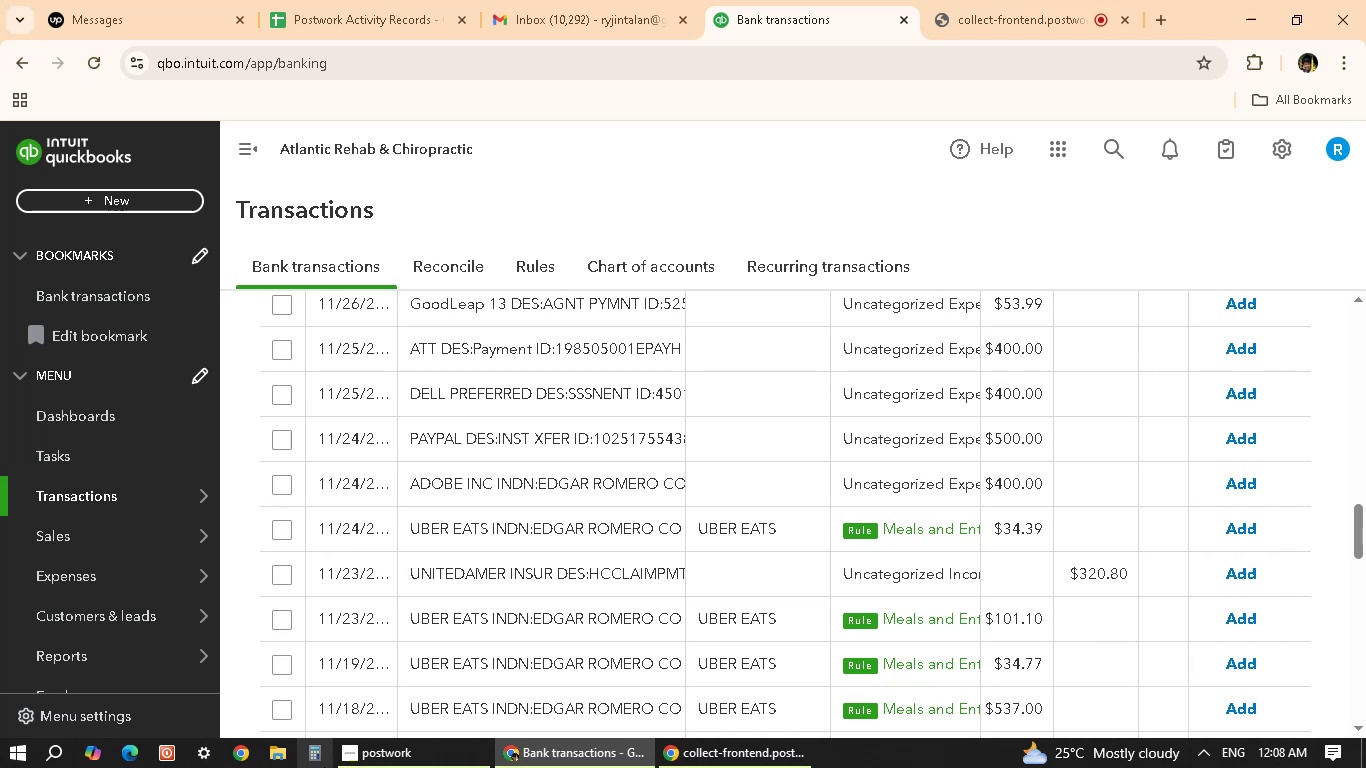 
scroll: coordinate [706, 440], scroll_direction: down, amount: 12.0
 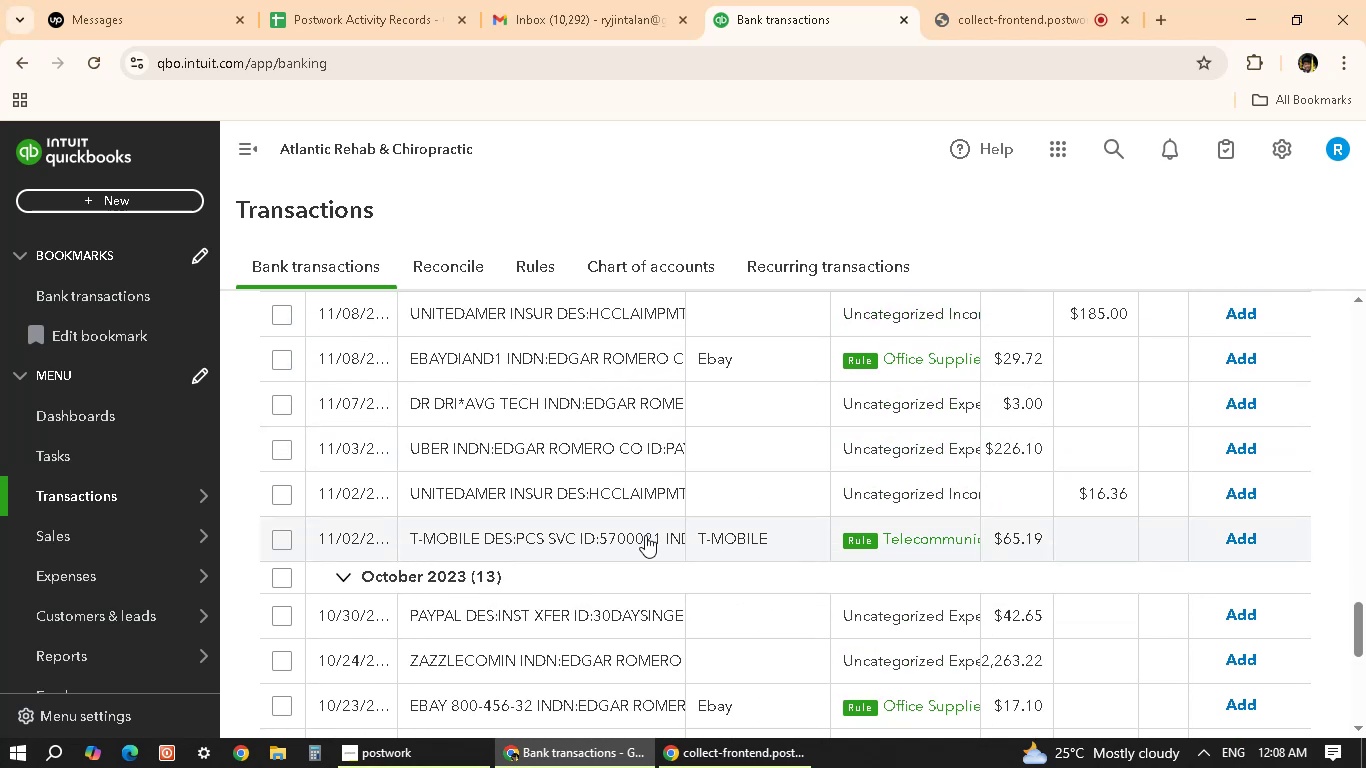 
left_click([645, 535])
 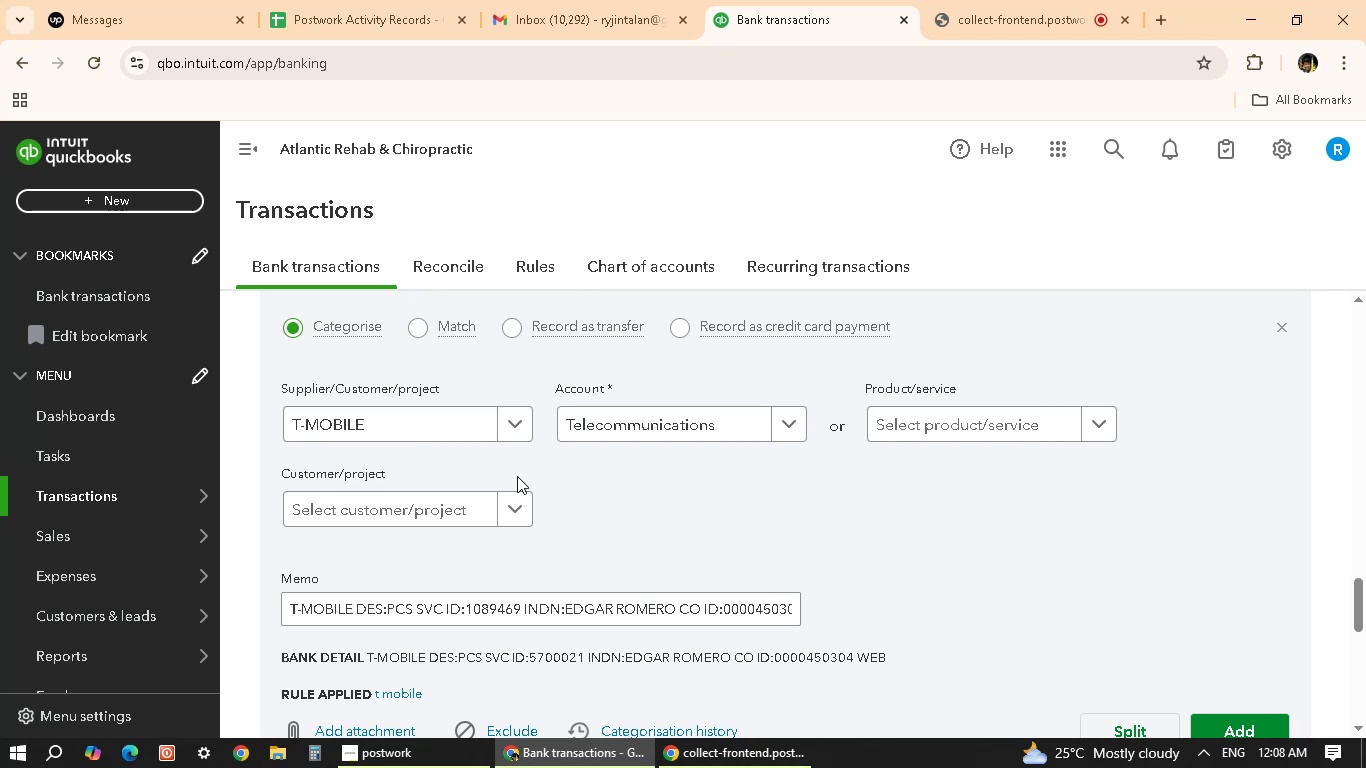 
wait(29.89)
 